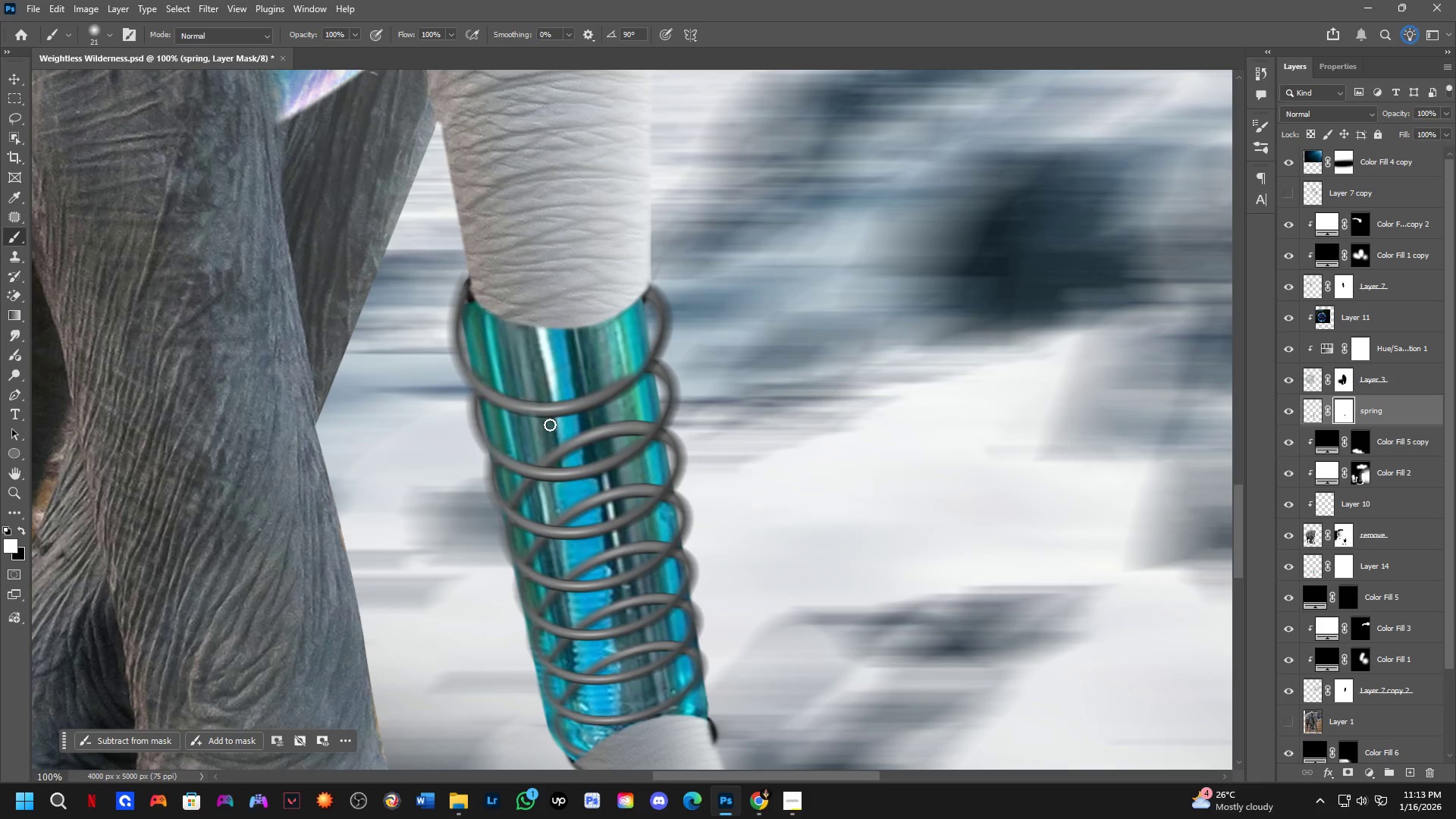 
key(X)
 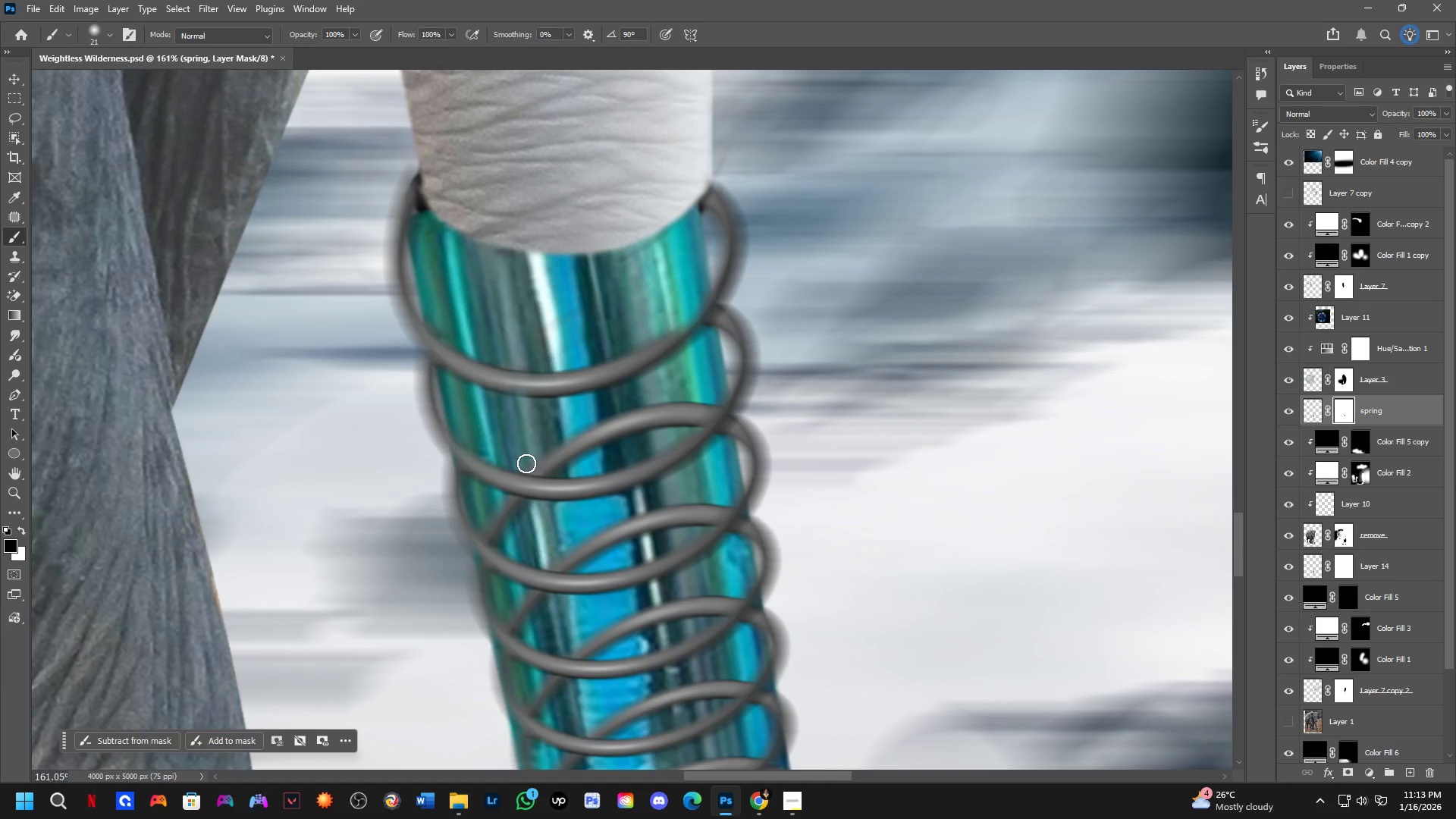 
scroll: coordinate [541, 460], scroll_direction: up, amount: 4.0
 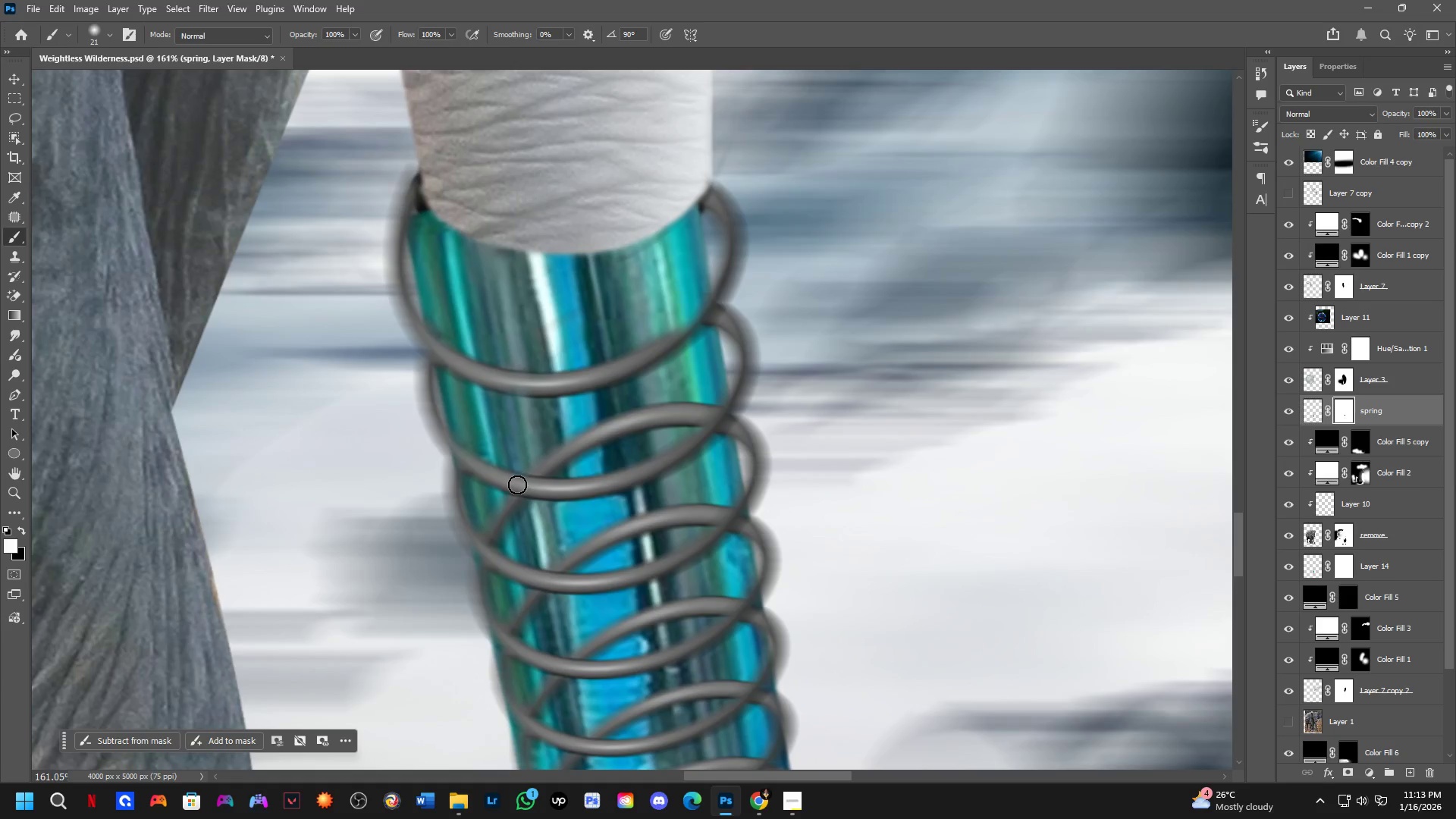 
left_click_drag(start_coordinate=[526, 463], to_coordinate=[581, 459])
 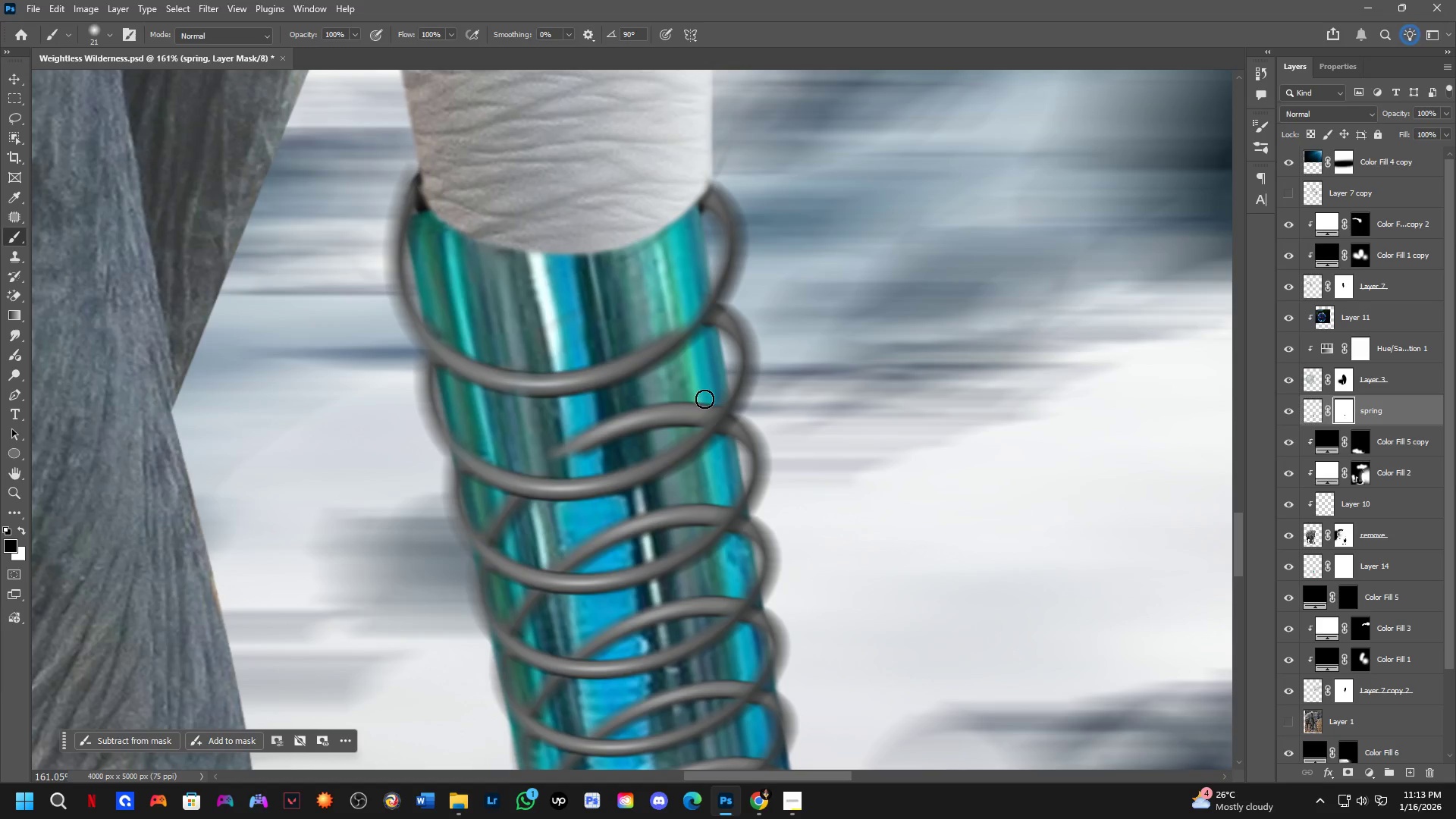 
left_click_drag(start_coordinate=[717, 396], to_coordinate=[673, 425])
 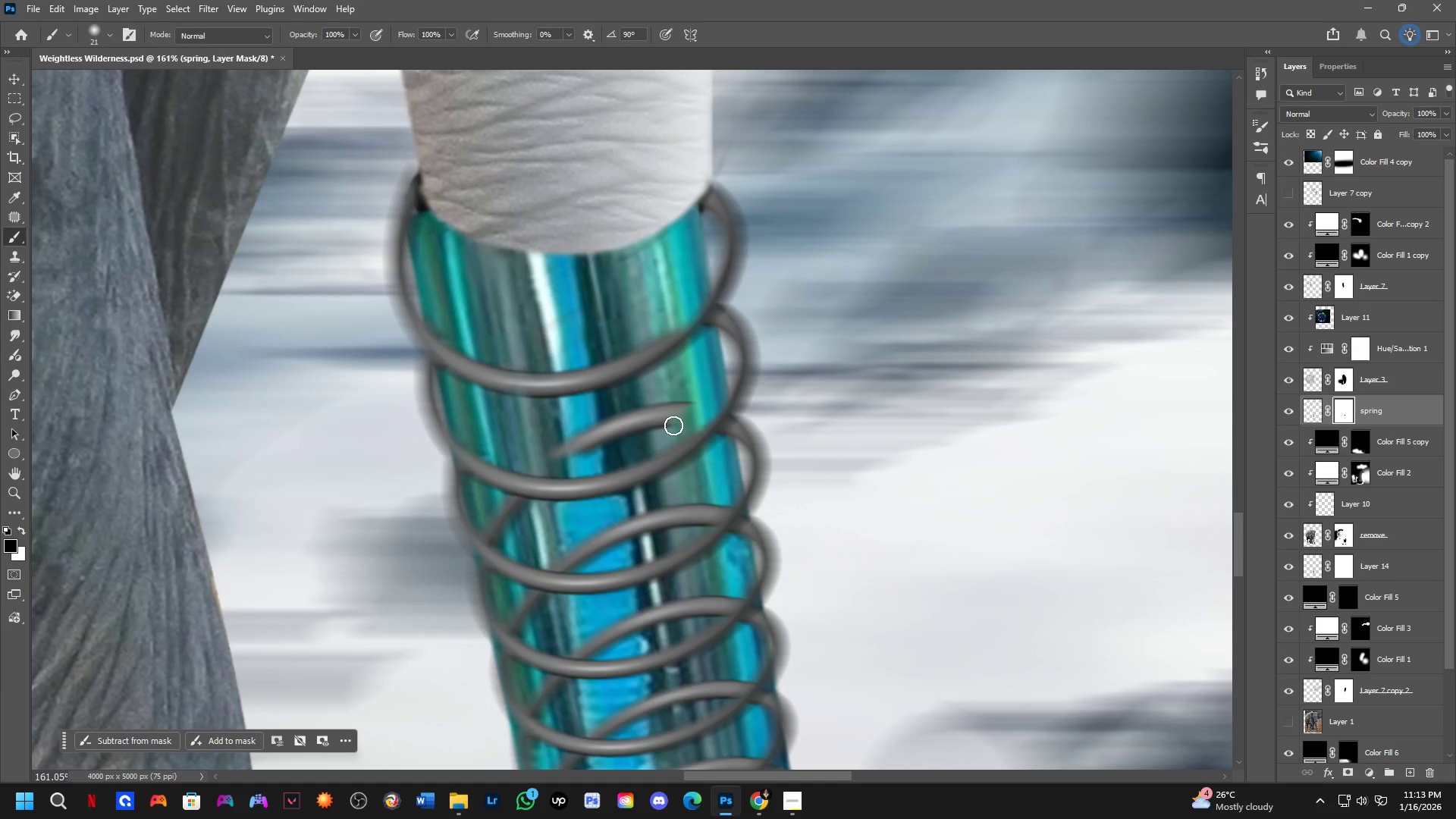 
key(Alt+AltLeft)
 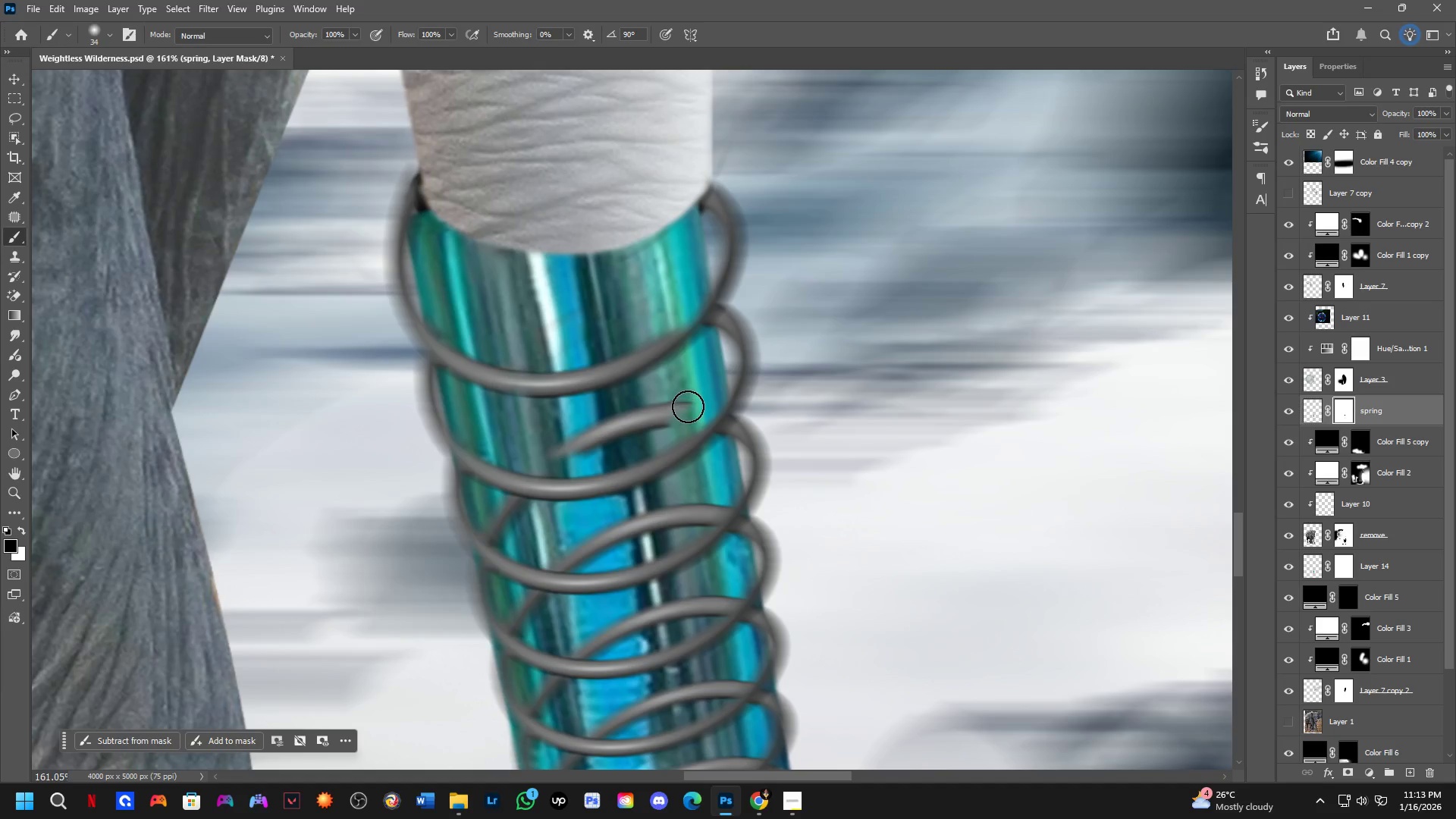 
left_click_drag(start_coordinate=[688, 406], to_coordinate=[658, 412])
 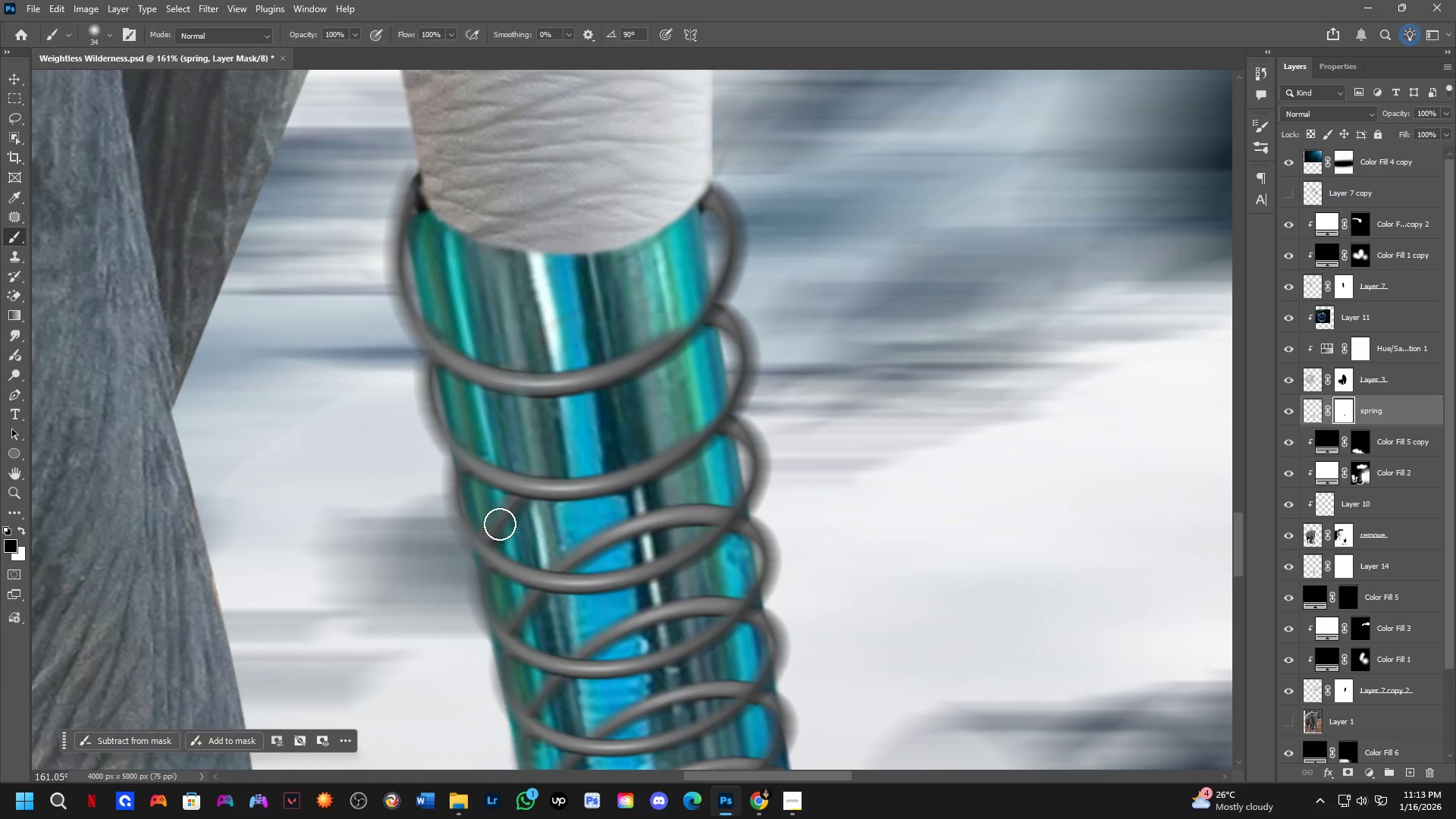 
key(Alt+AltLeft)
 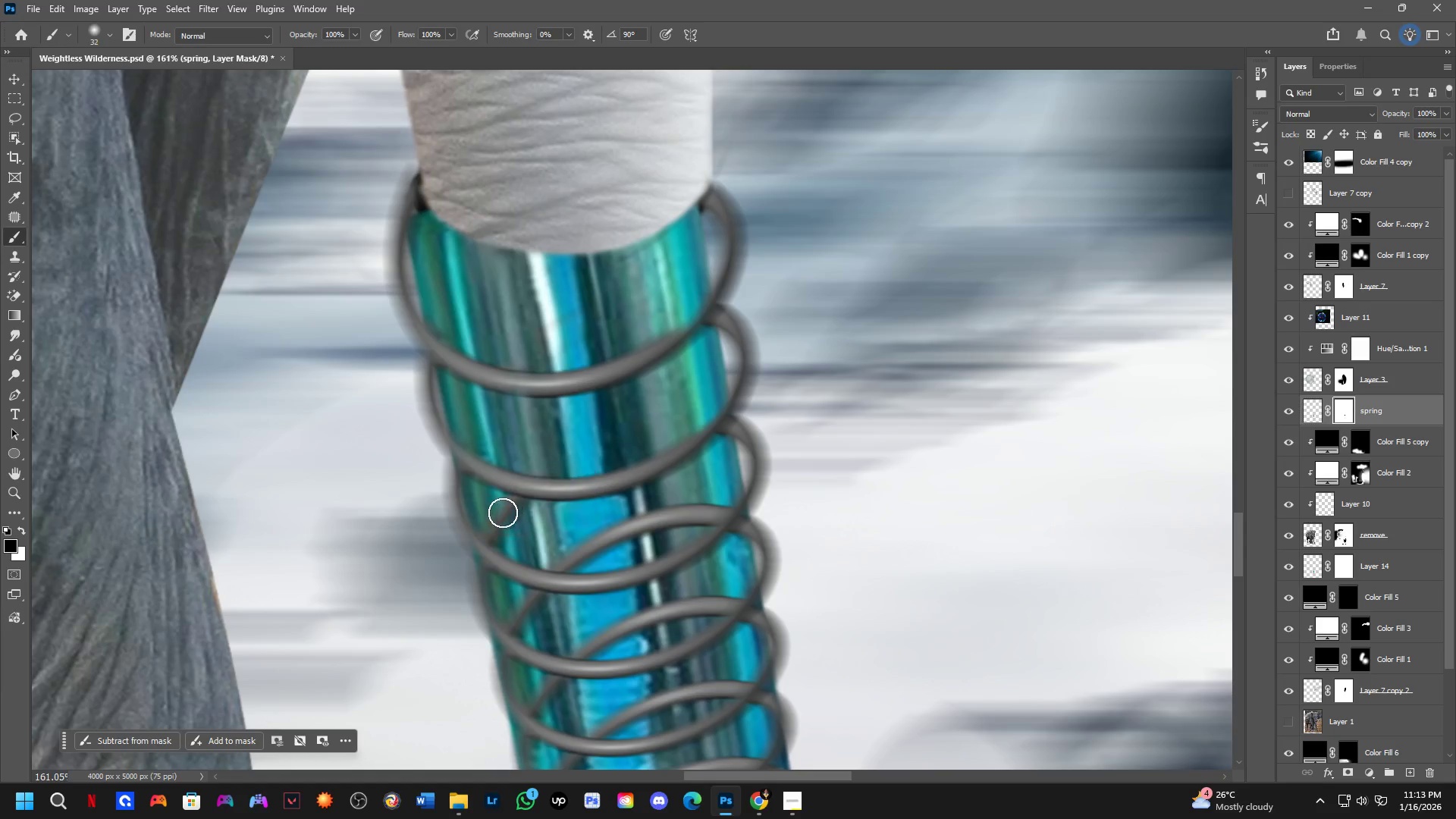 
key(Alt+AltLeft)
 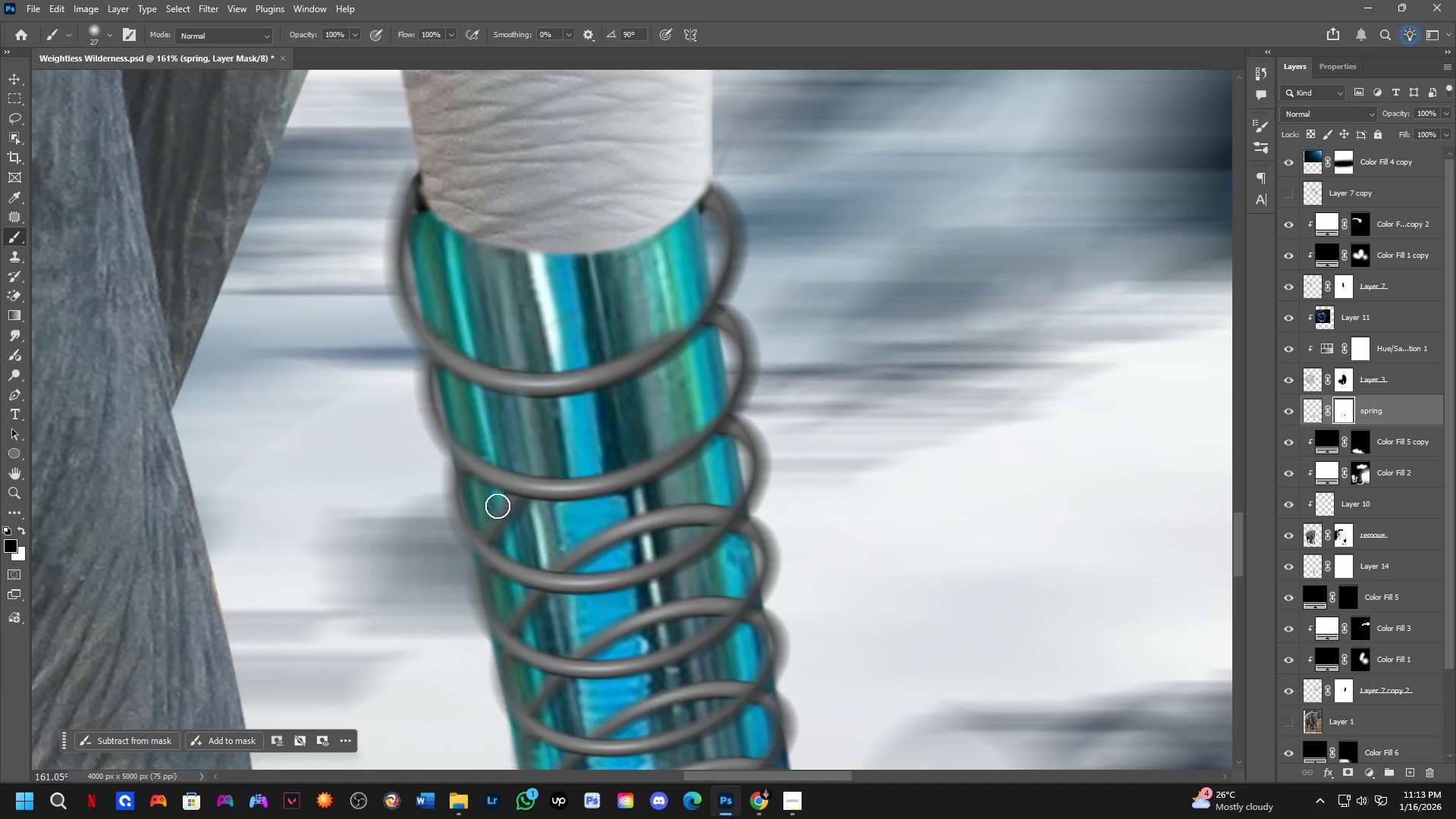 
left_click_drag(start_coordinate=[494, 506], to_coordinate=[504, 523])
 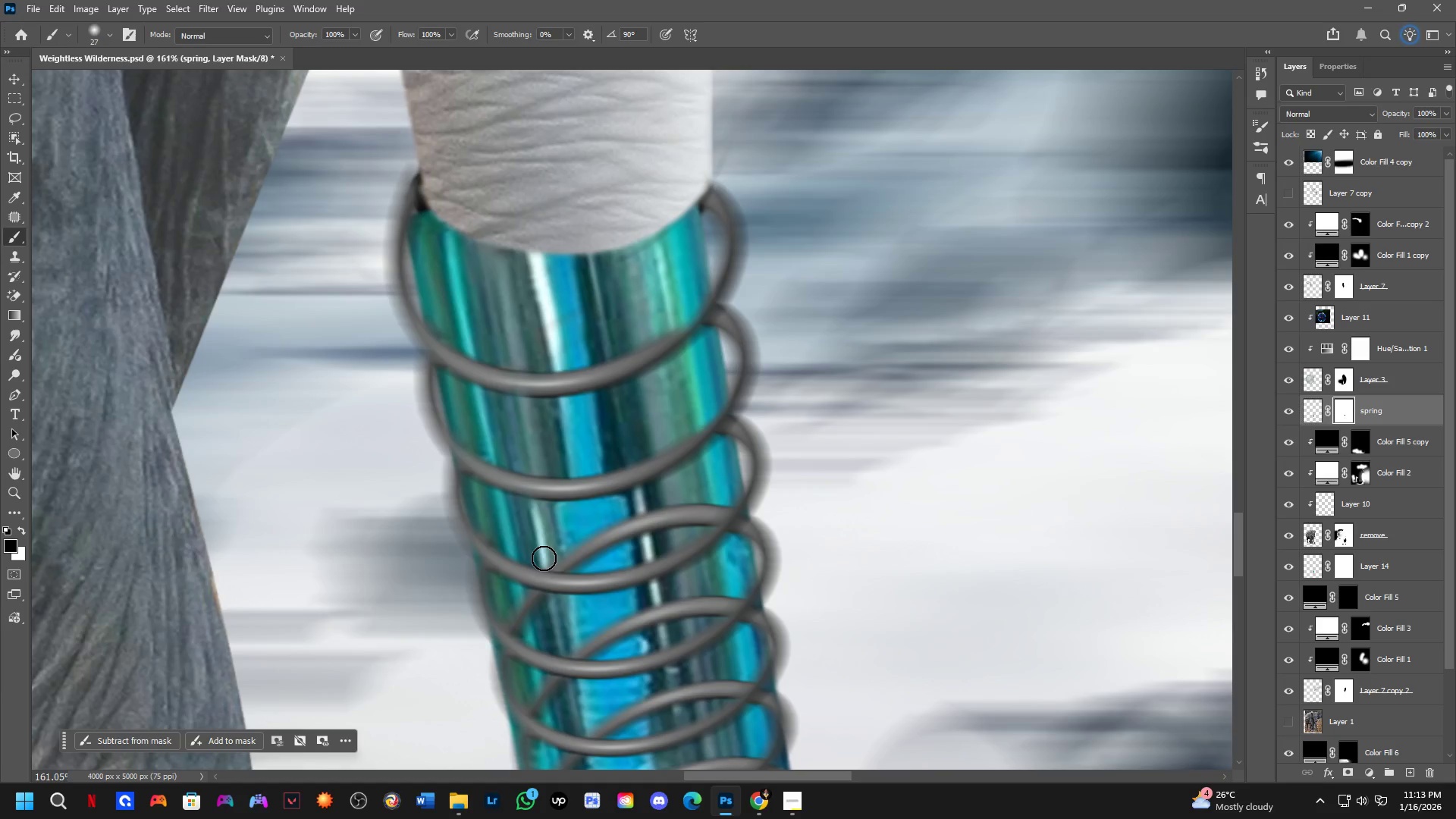 
left_click_drag(start_coordinate=[543, 557], to_coordinate=[639, 531])
 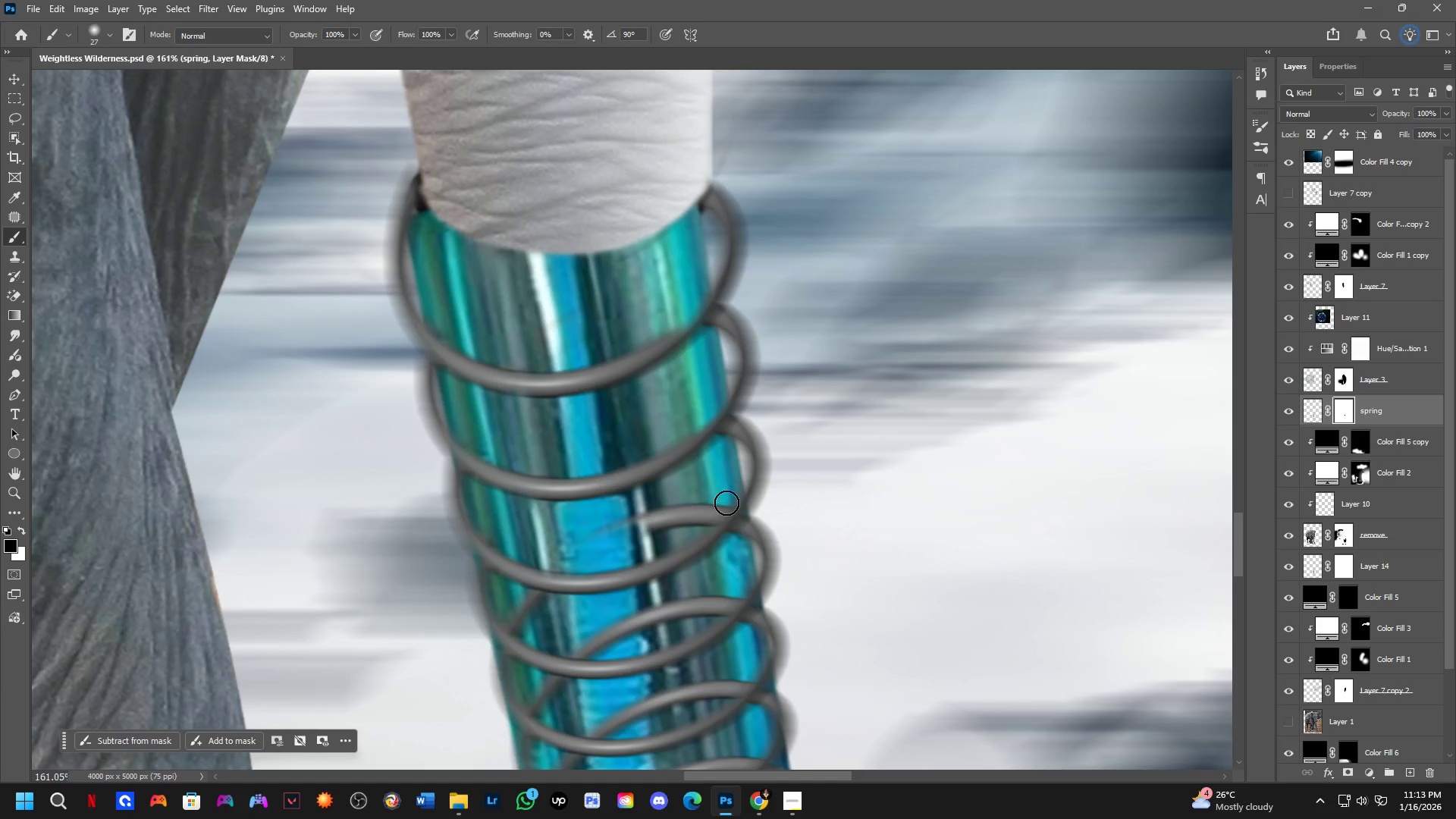 
key(Alt+AltLeft)
 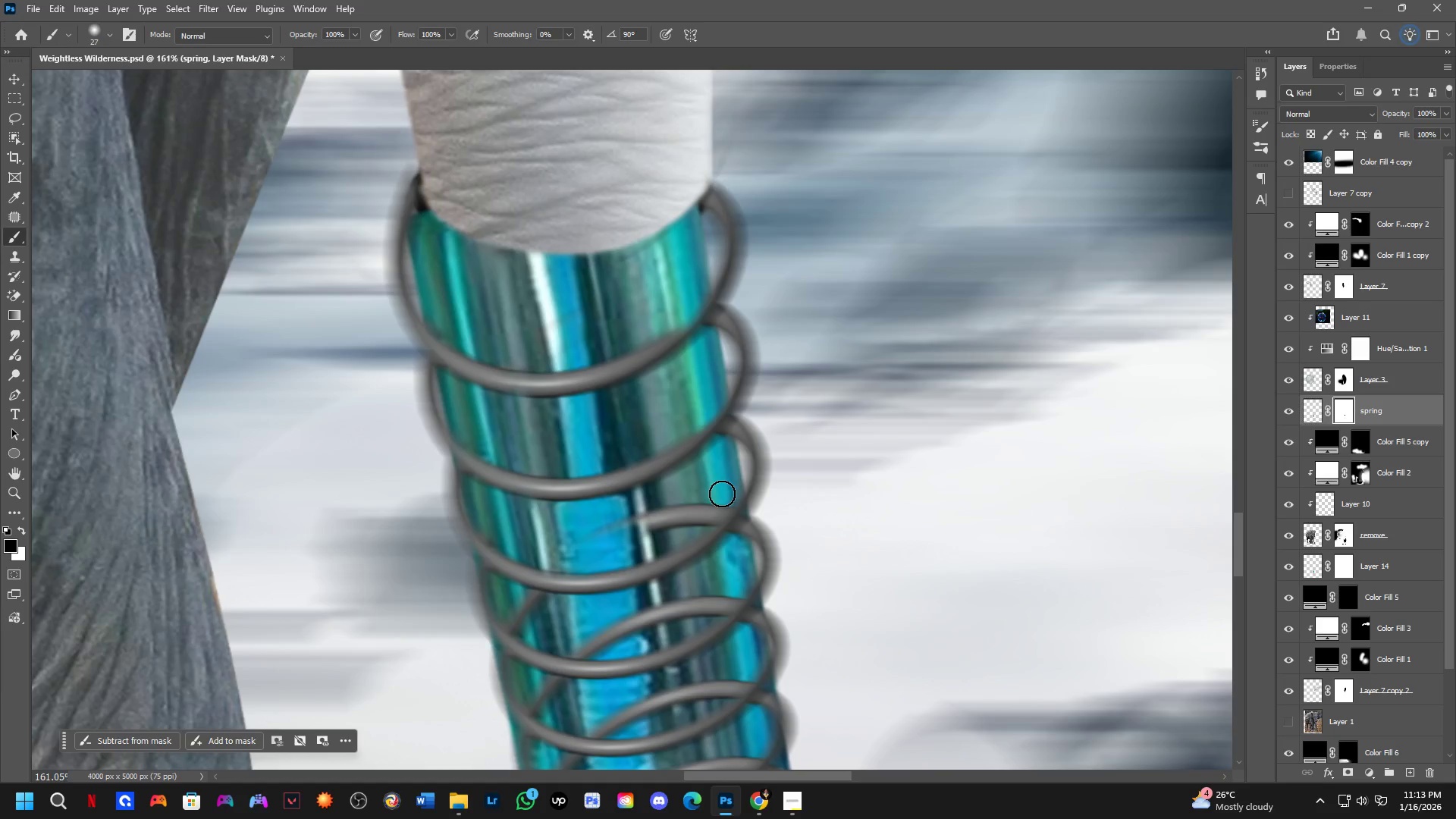 
left_click_drag(start_coordinate=[720, 497], to_coordinate=[658, 525])
 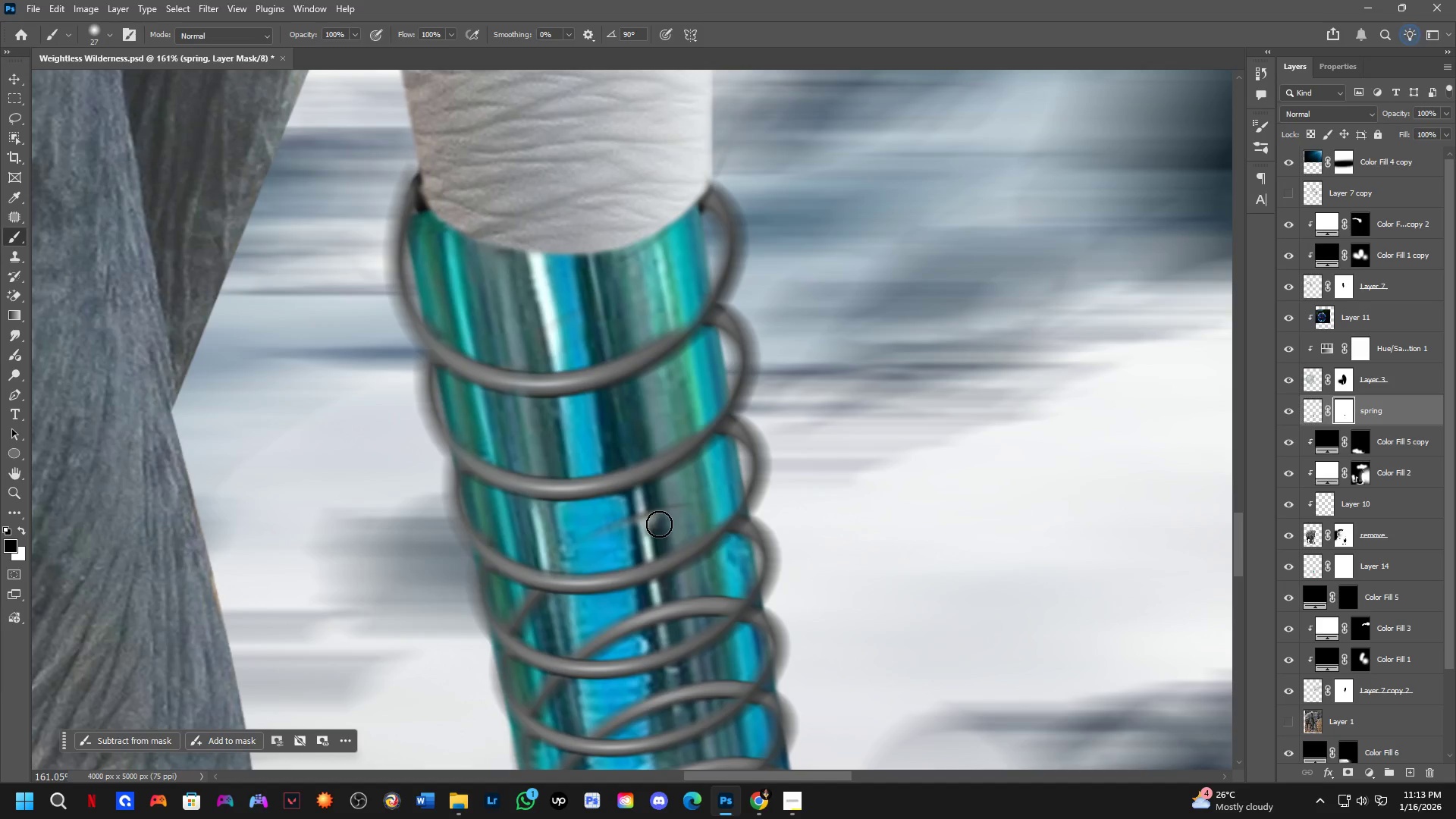 
key(Alt+AltLeft)
 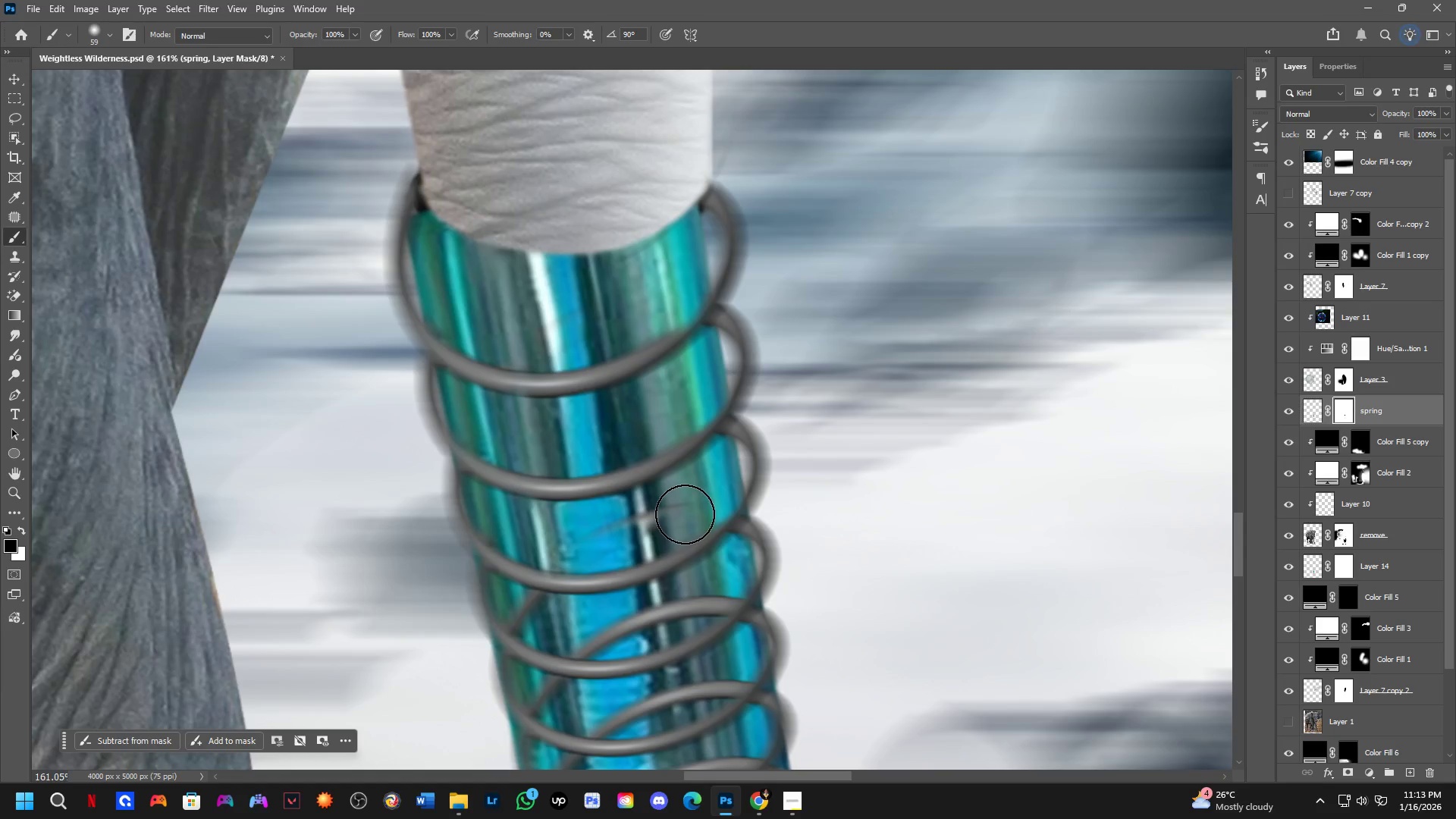 
key(Alt+AltLeft)
 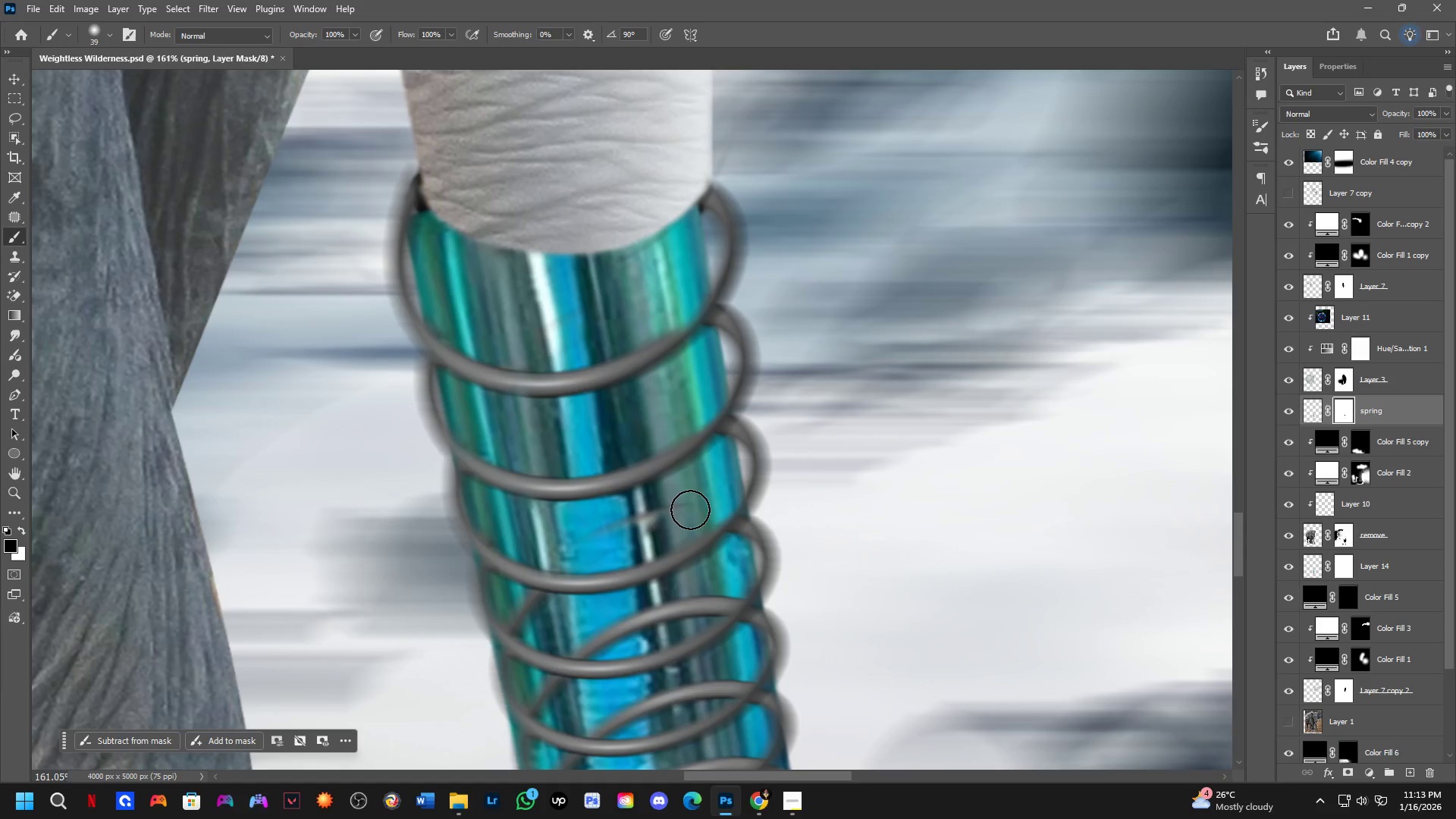 
left_click_drag(start_coordinate=[688, 510], to_coordinate=[557, 538])
 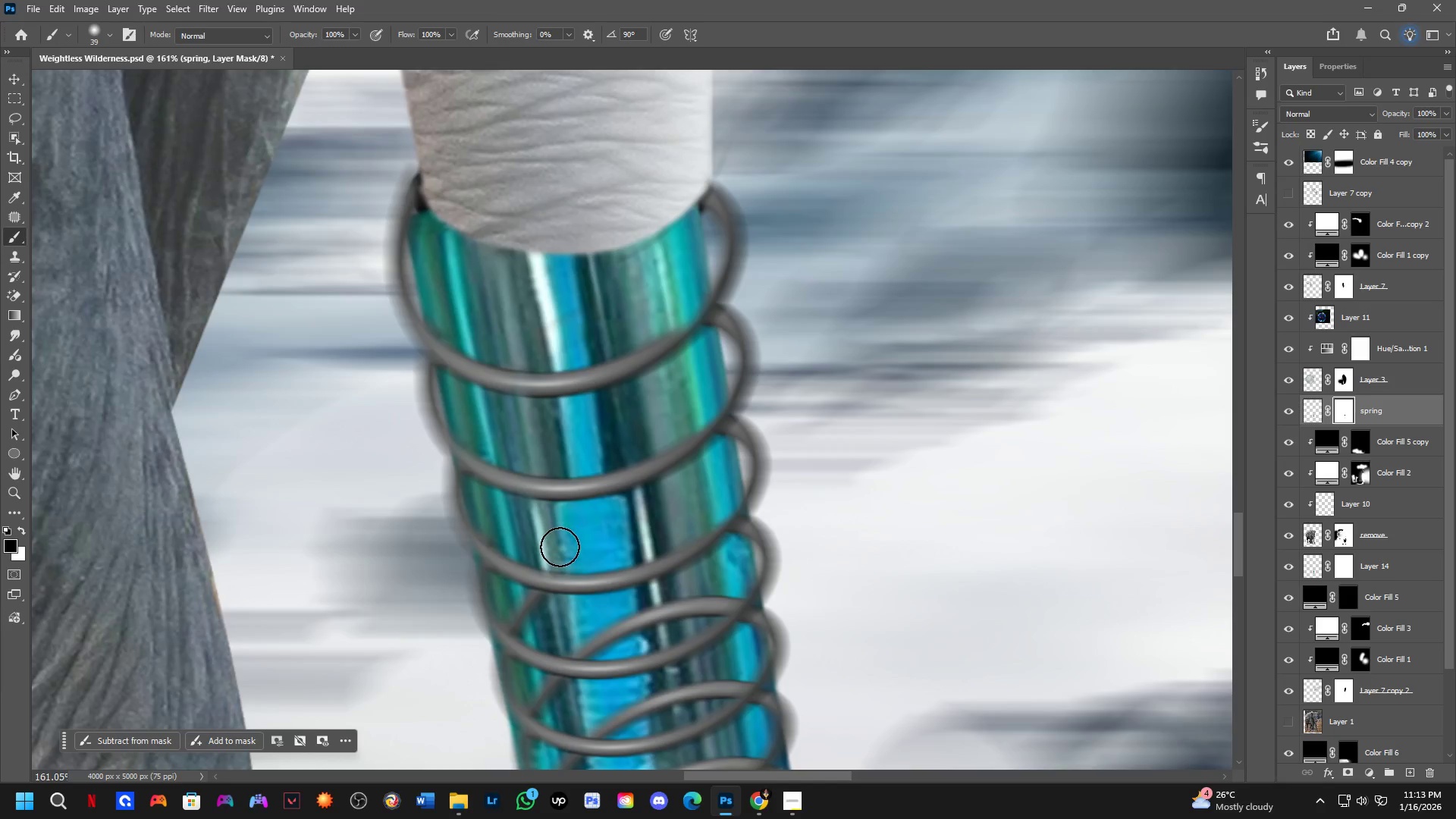 
key(Shift+ShiftLeft)
 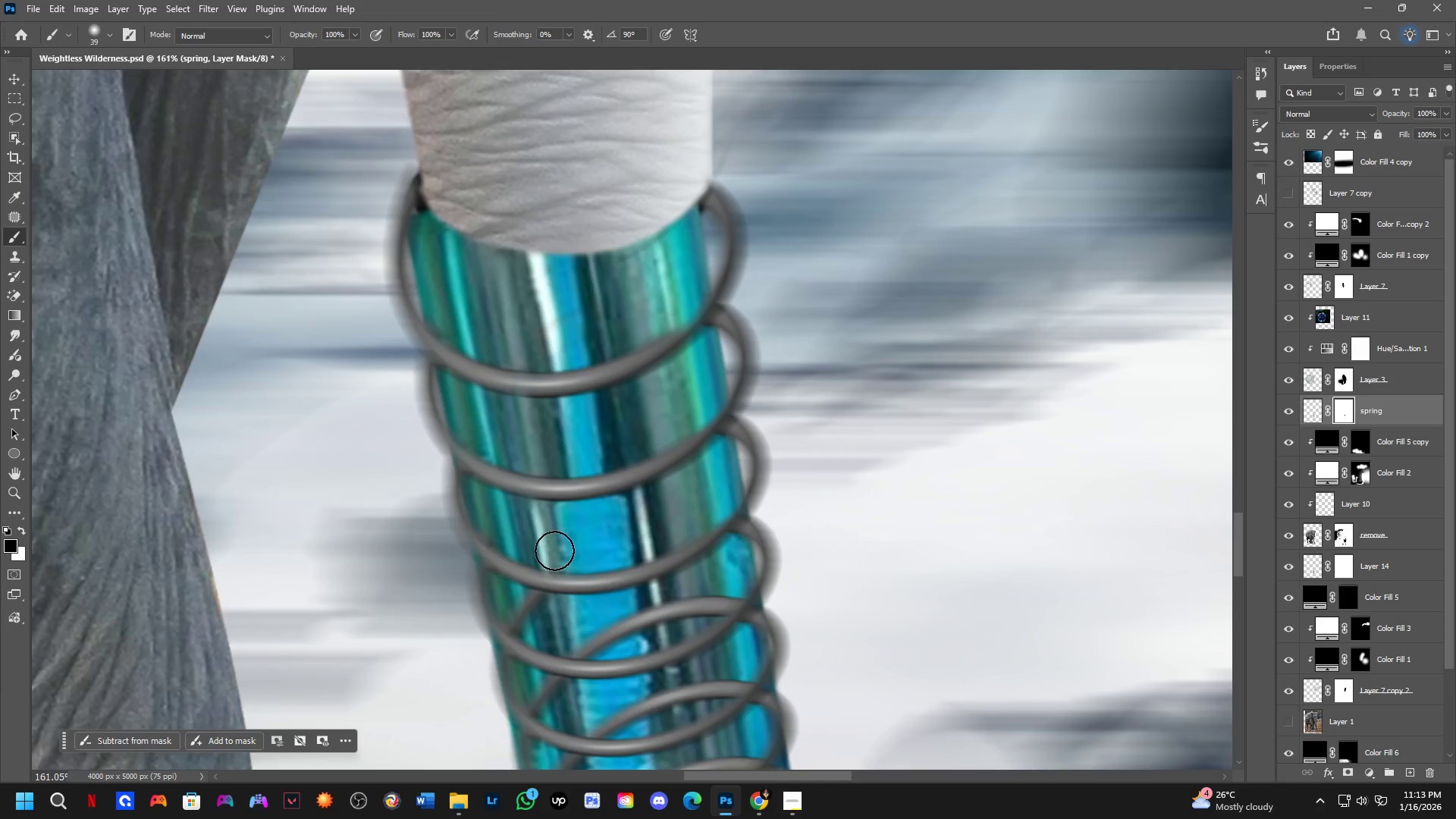 
key(Shift+ShiftLeft)
 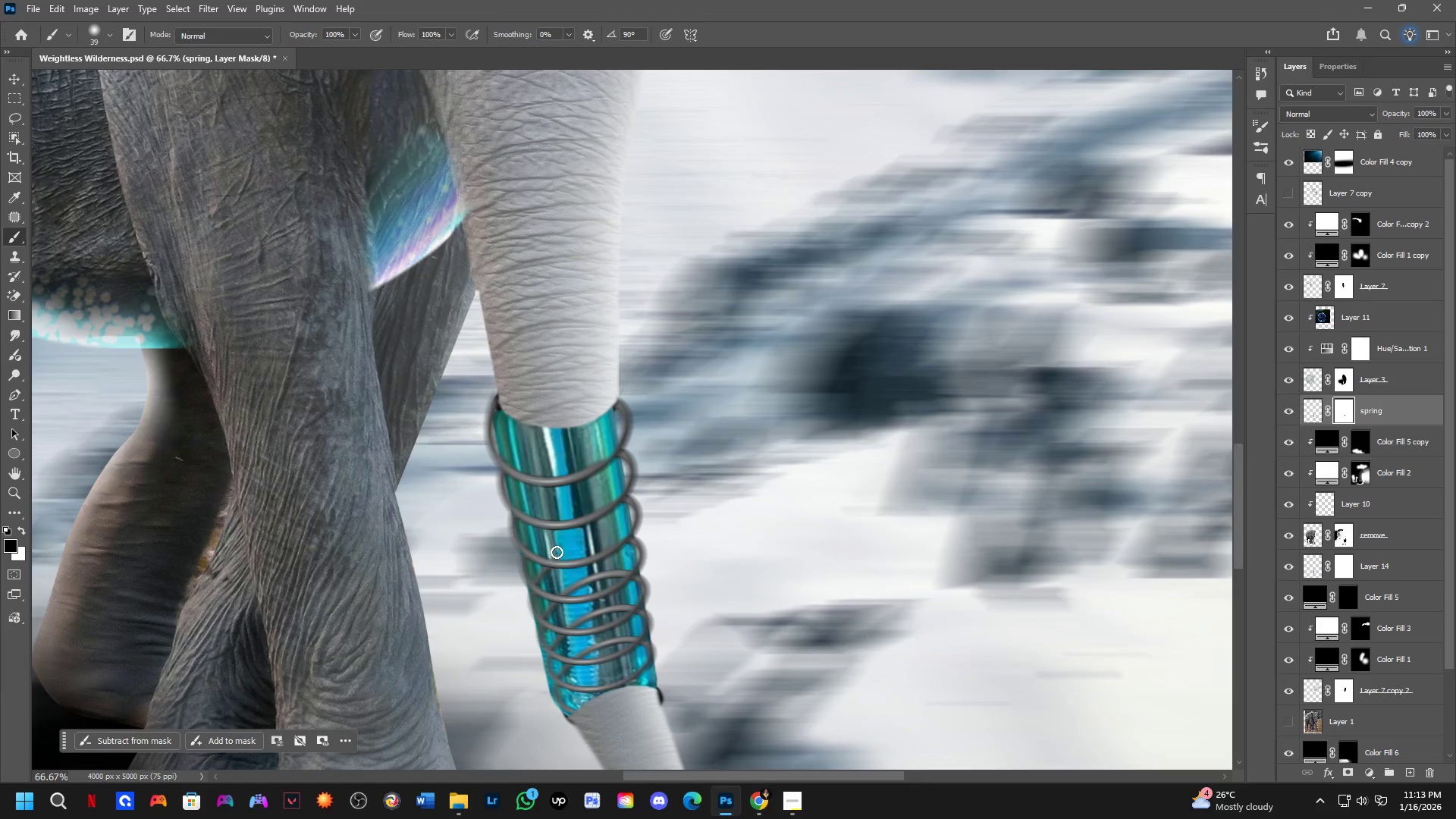 
scroll: coordinate [554, 551], scroll_direction: down, amount: 2.0
 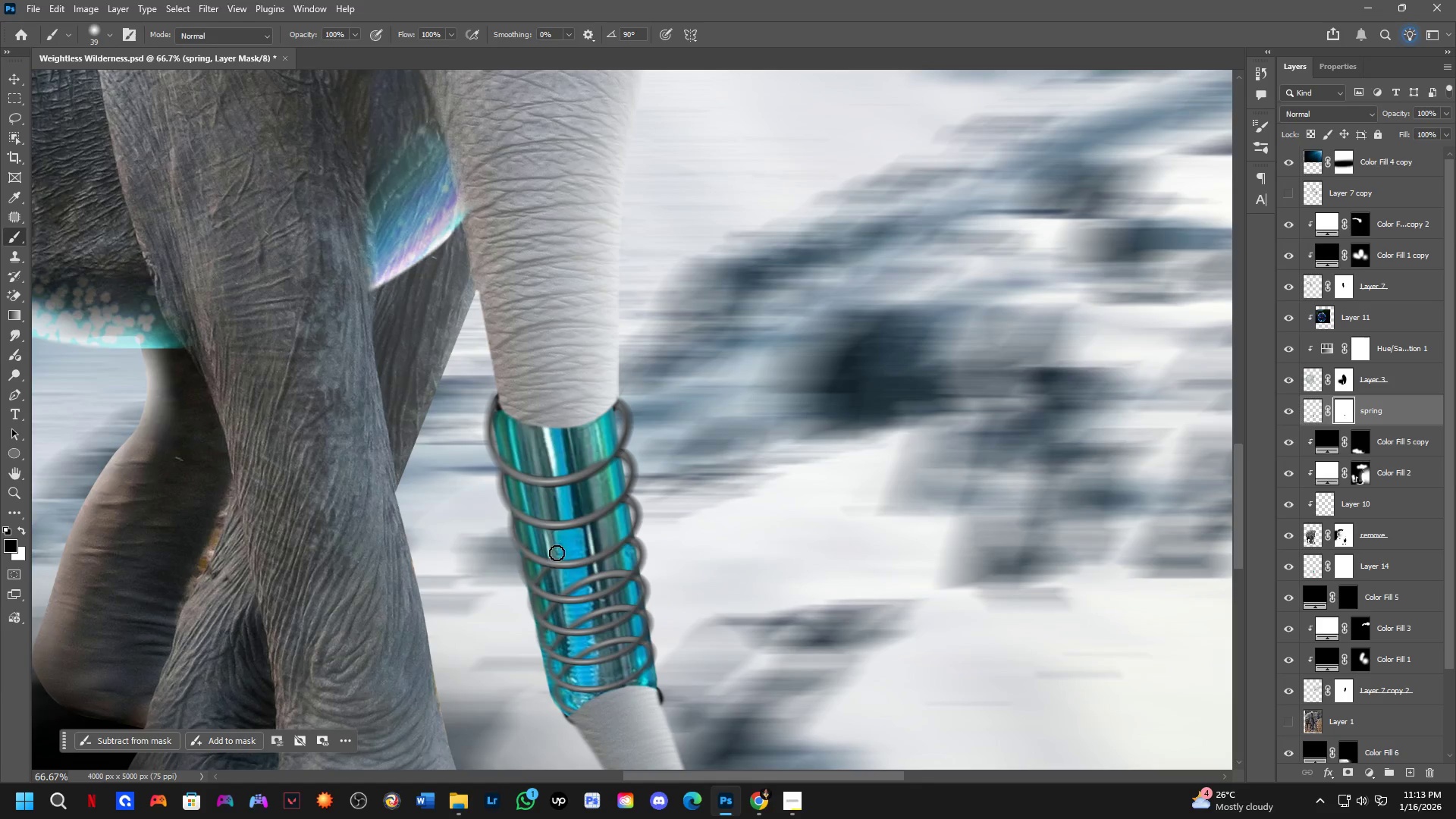 
key(Shift+ShiftLeft)
 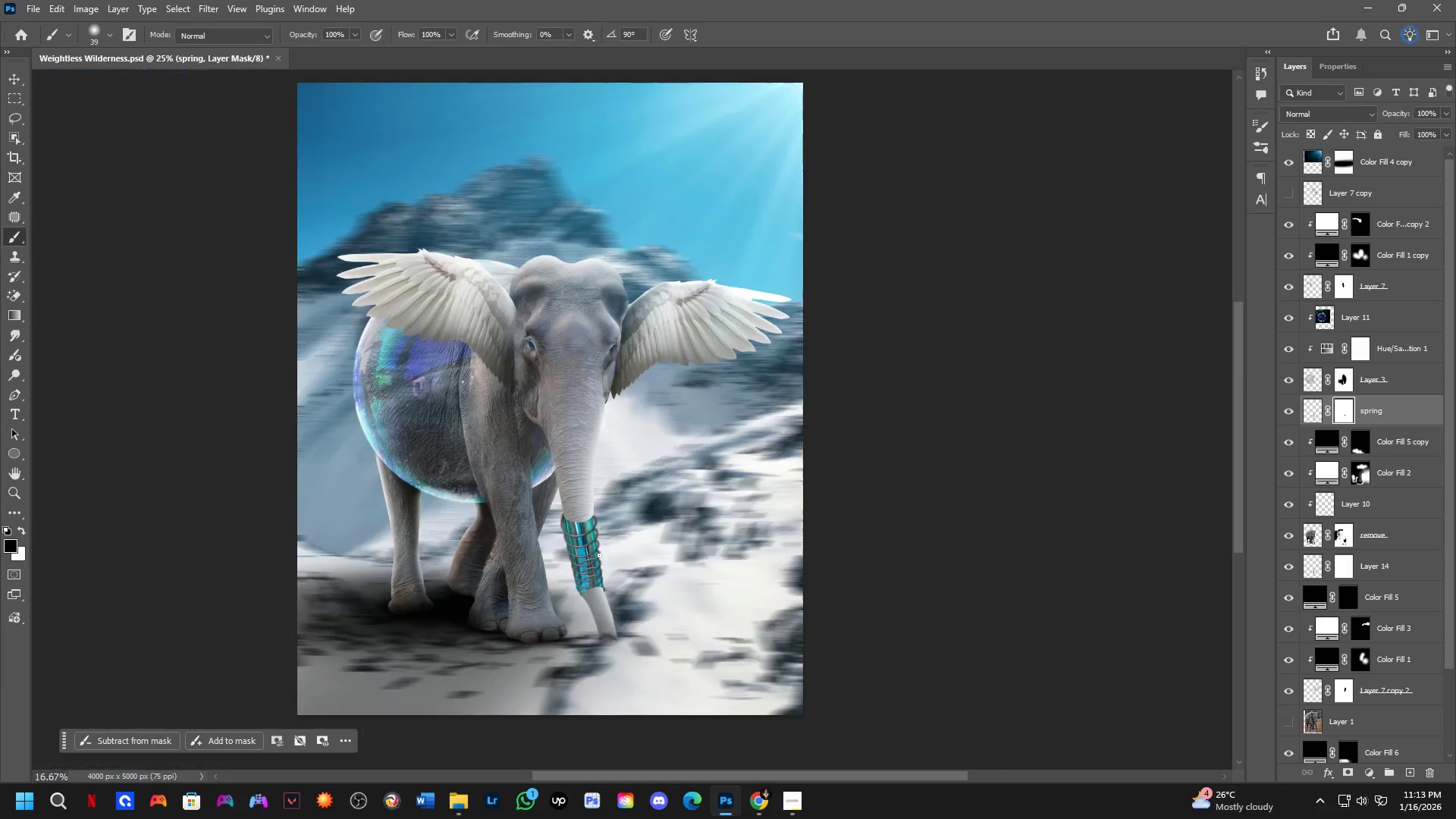 
scroll: coordinate [599, 555], scroll_direction: down, amount: 4.0
 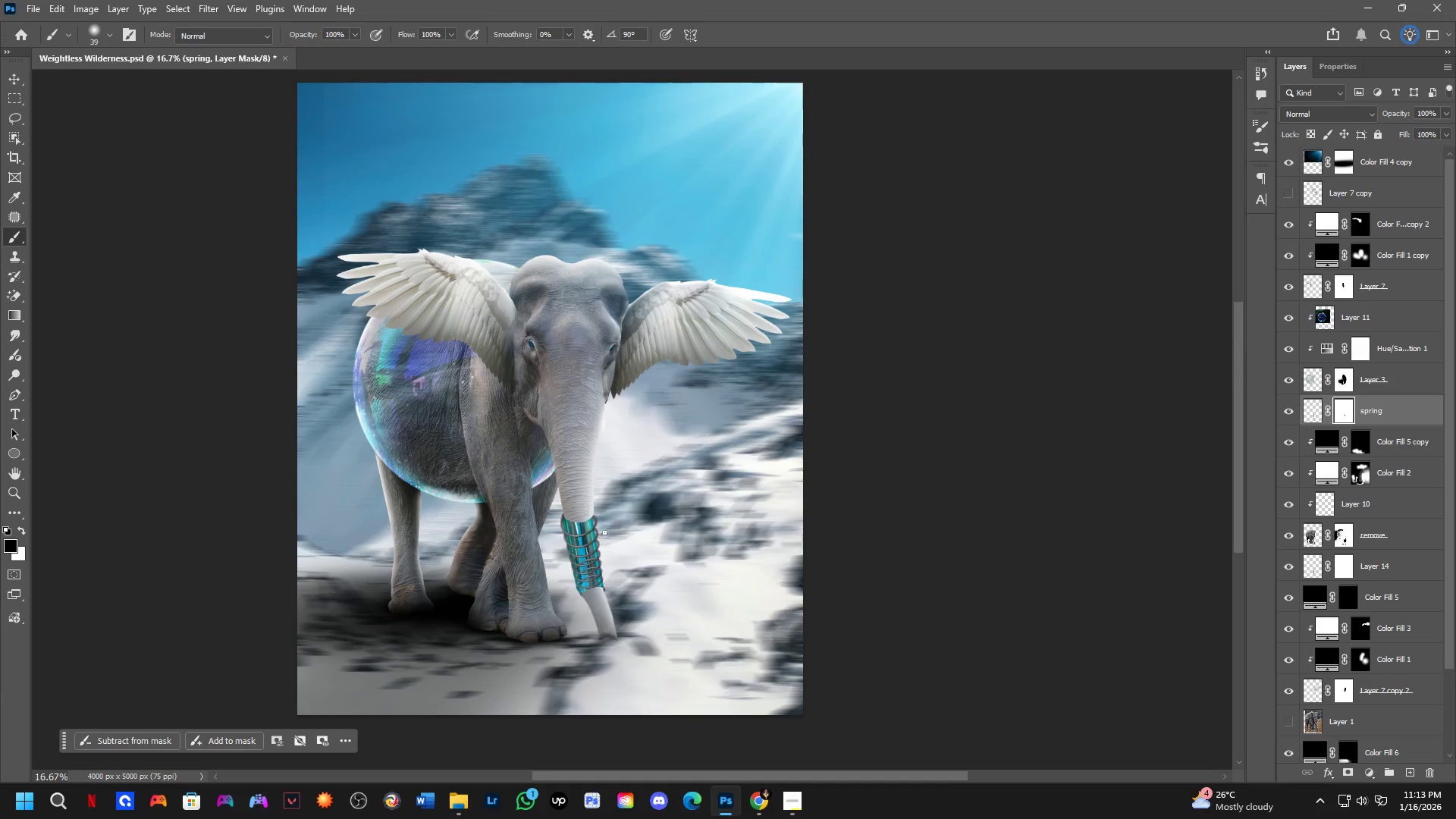 
key(Shift+ShiftLeft)
 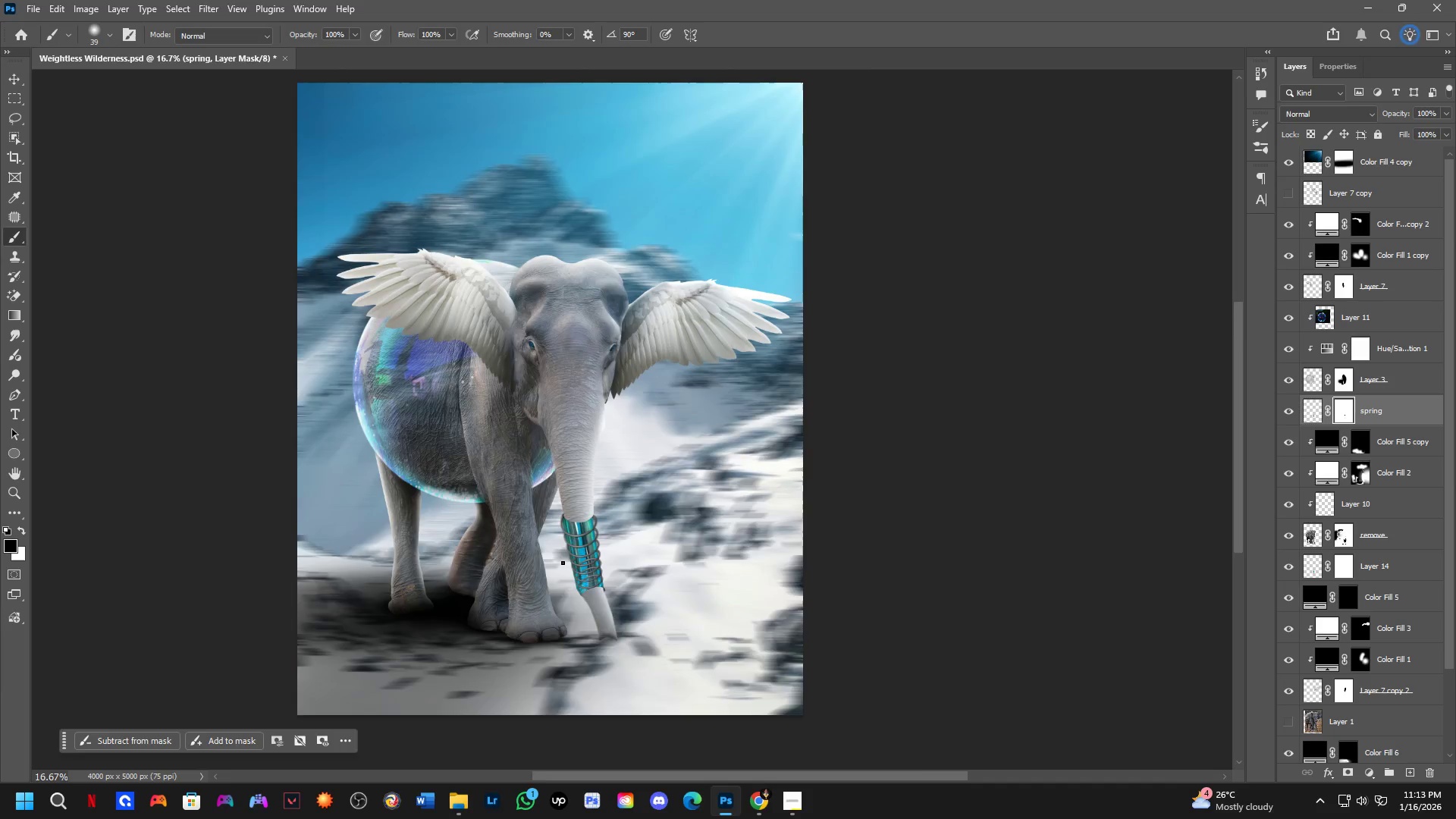 
key(Shift+ShiftLeft)
 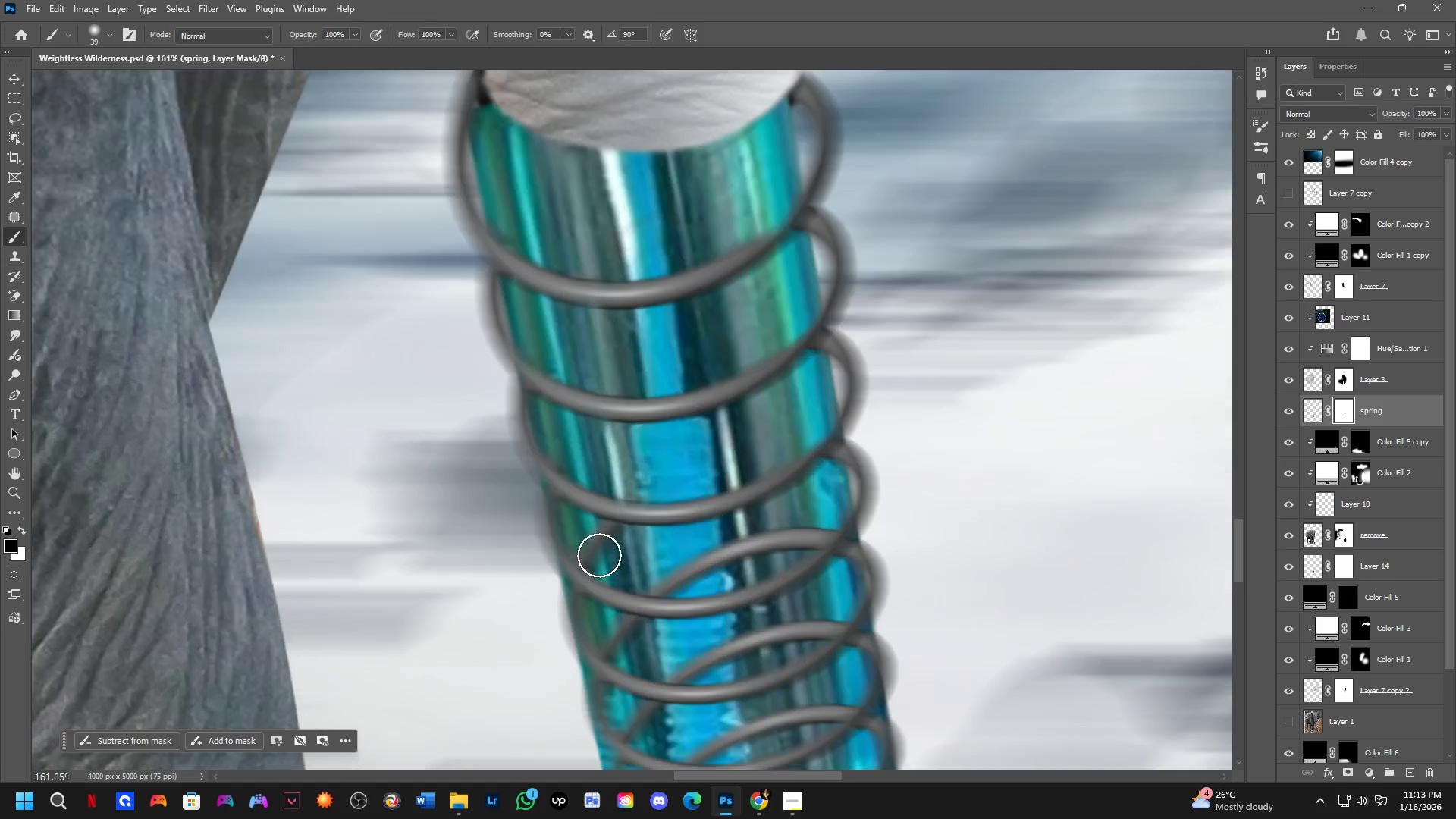 
key(Alt+AltLeft)
 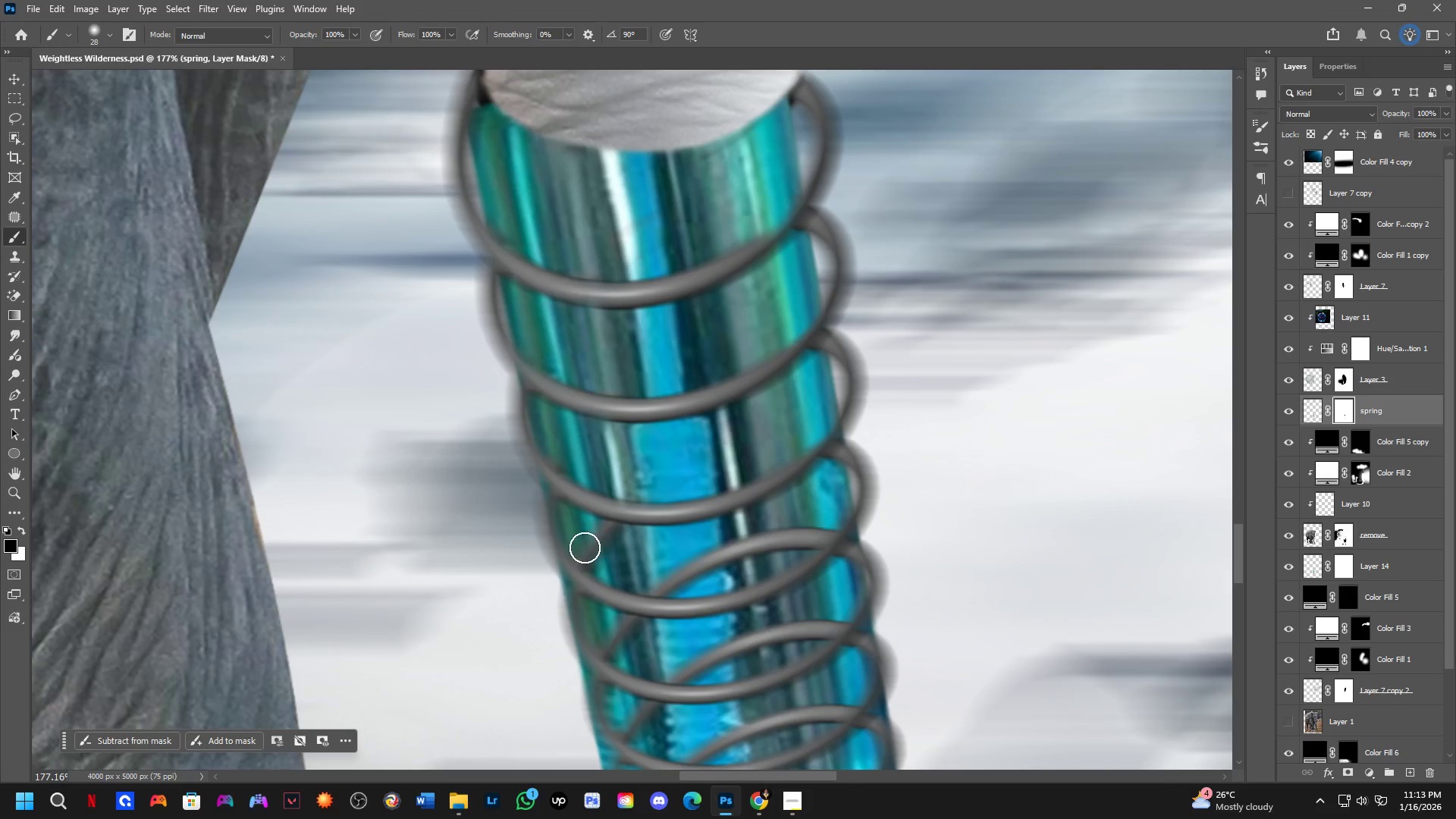 
scroll: coordinate [599, 555], scroll_direction: up, amount: 12.0
 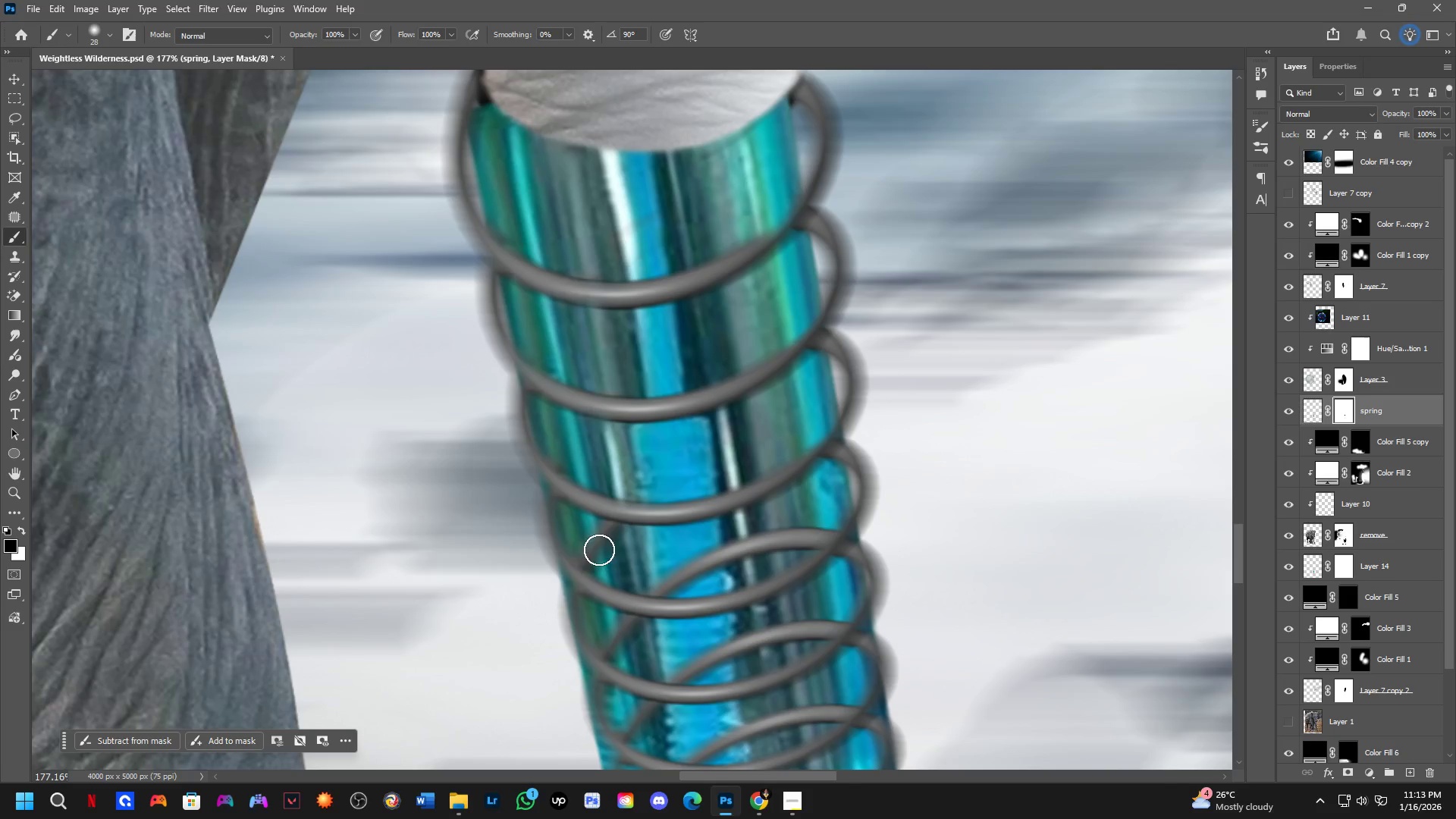 
left_click_drag(start_coordinate=[577, 546], to_coordinate=[612, 563])
 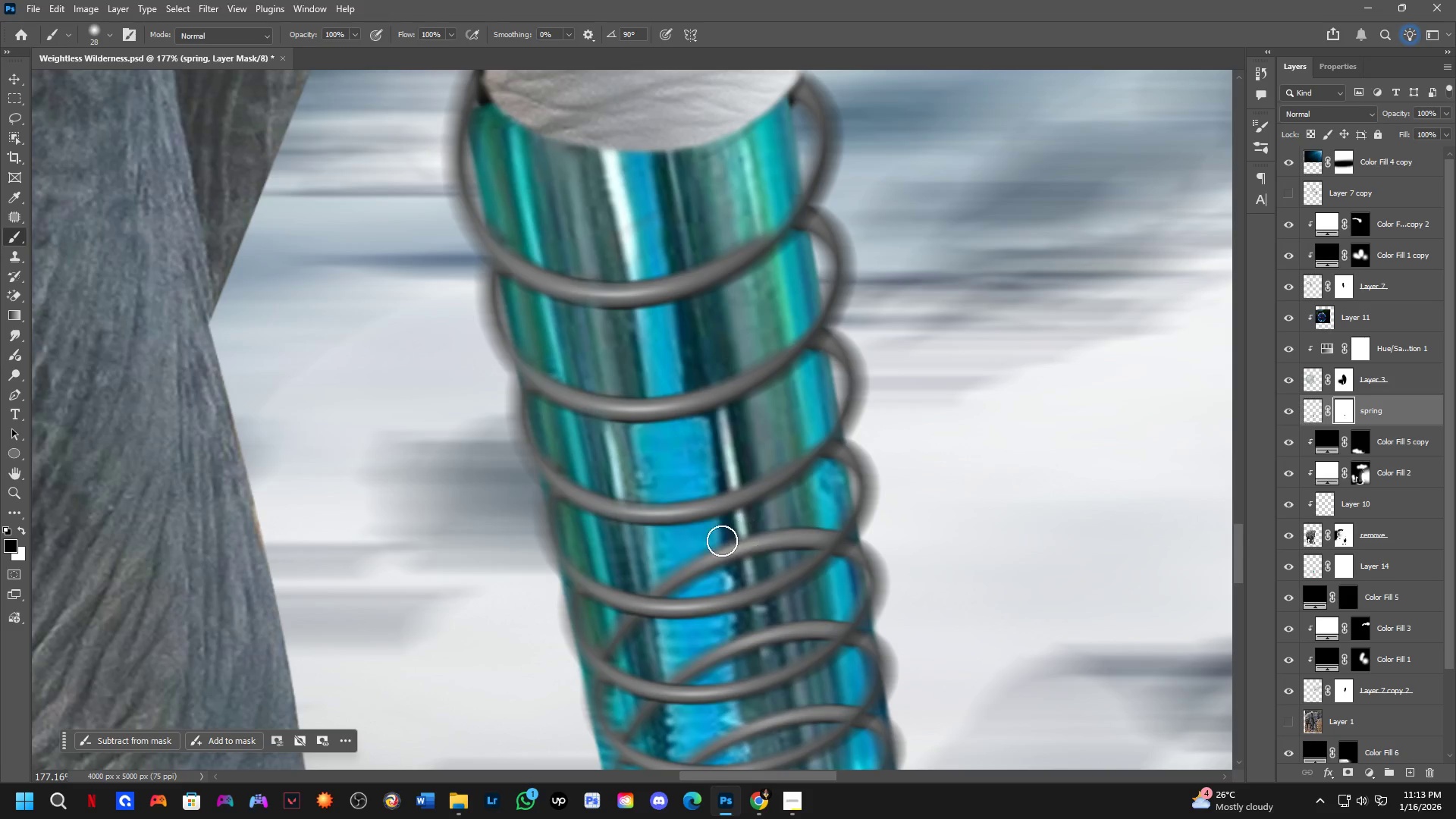 
left_click_drag(start_coordinate=[645, 573], to_coordinate=[704, 561])
 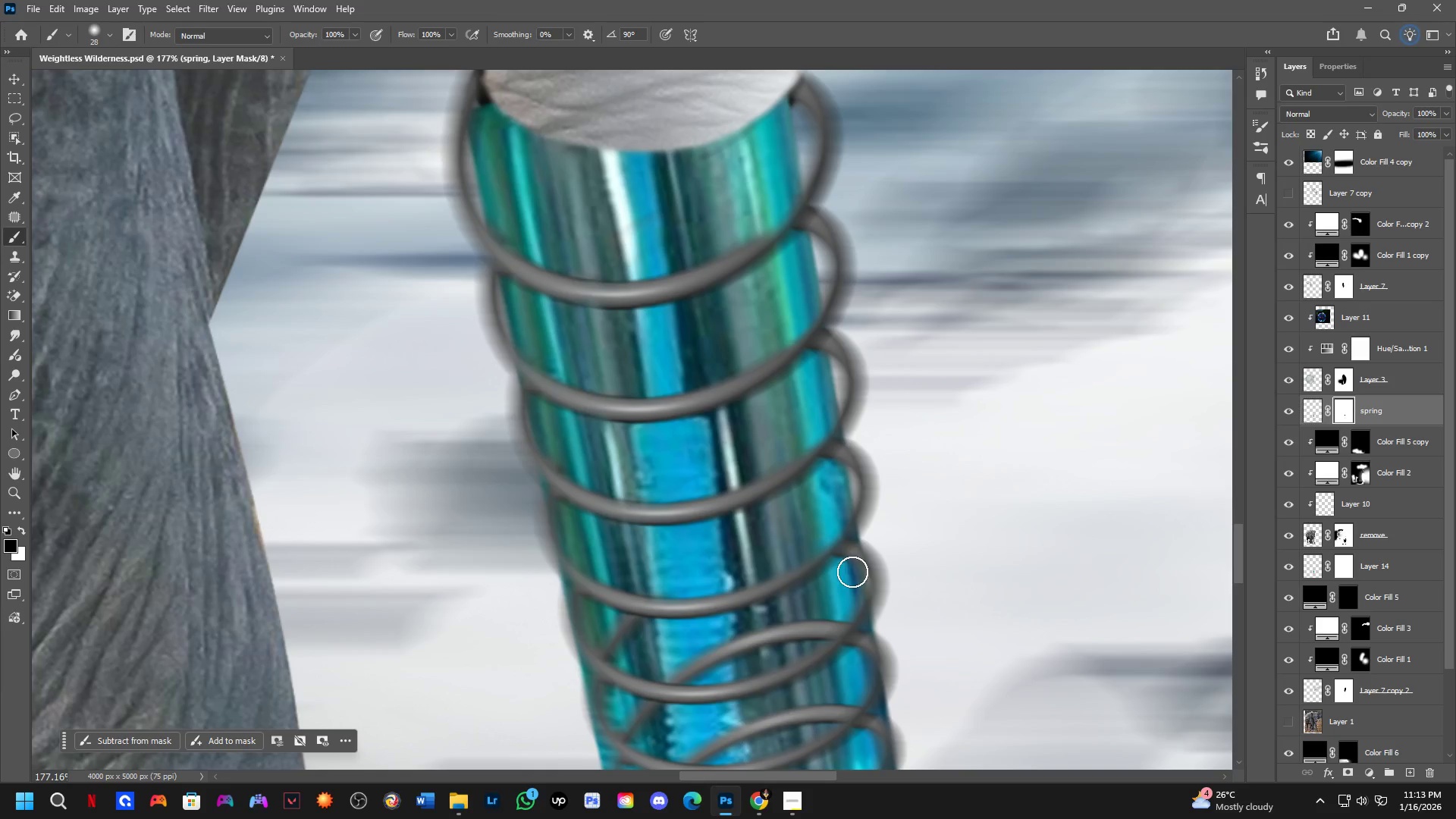 
scroll: coordinate [841, 582], scroll_direction: down, amount: 2.0
 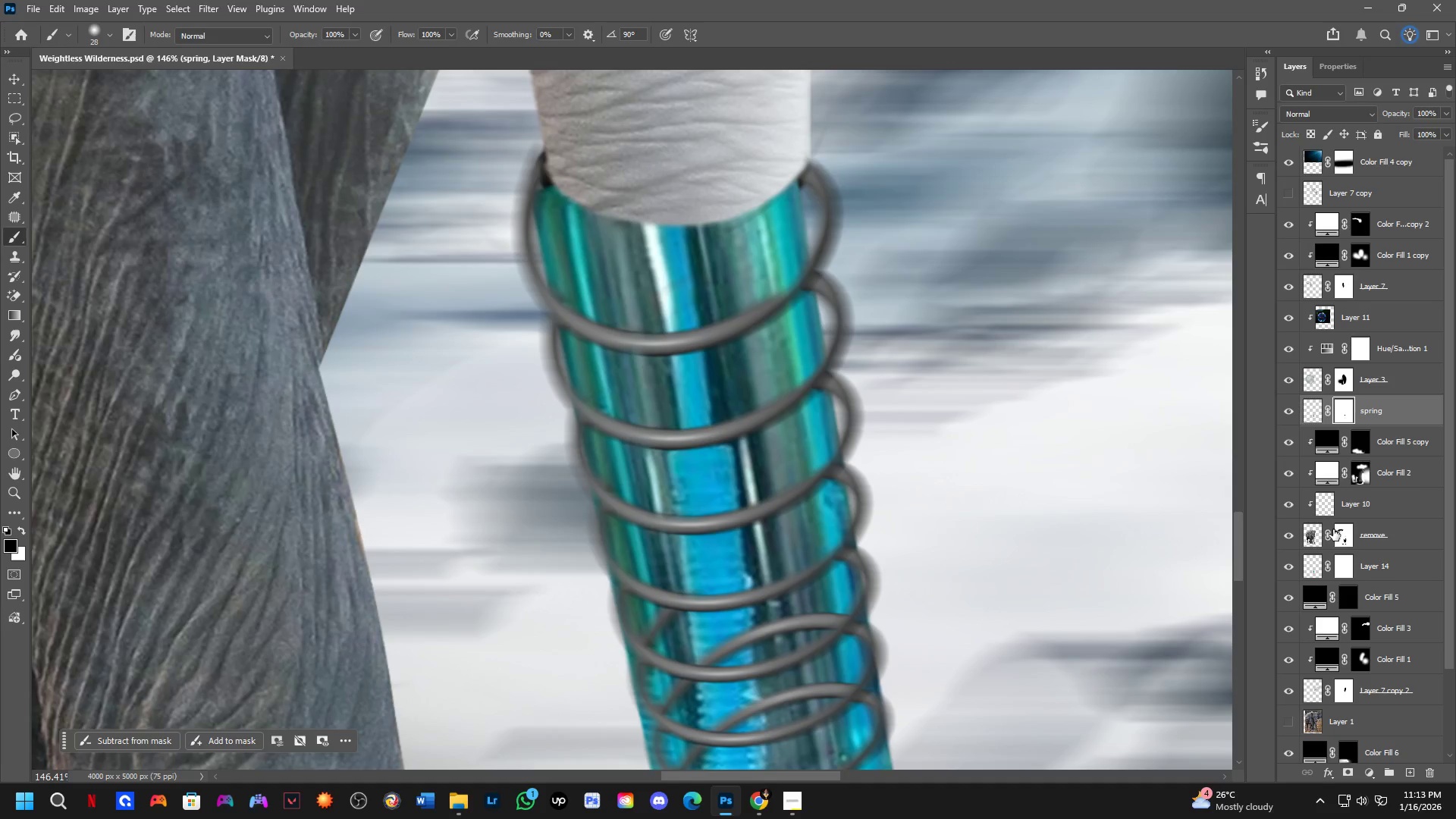 
scroll: coordinate [739, 573], scroll_direction: up, amount: 4.0
 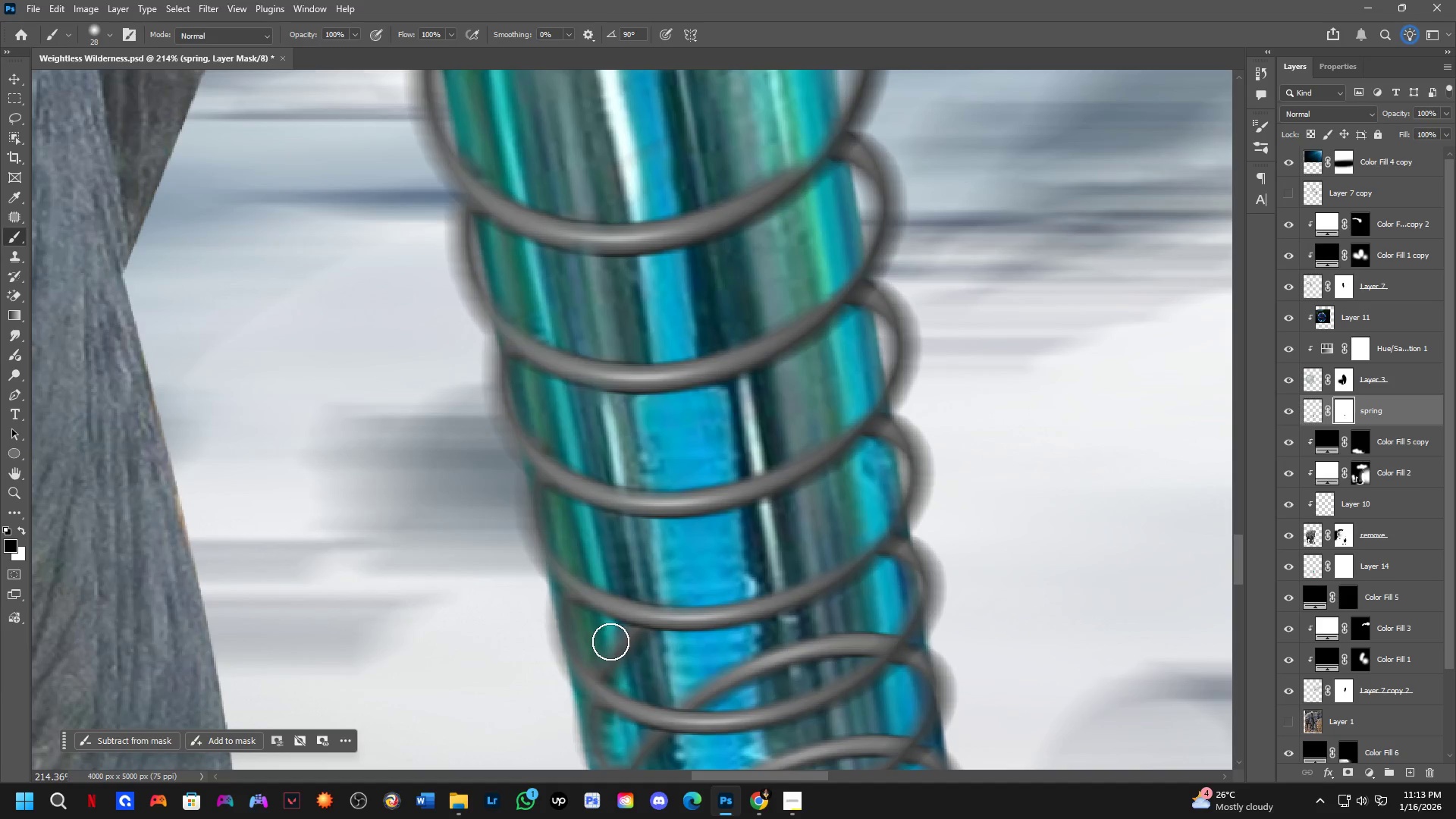 
left_click_drag(start_coordinate=[610, 642], to_coordinate=[748, 667])
 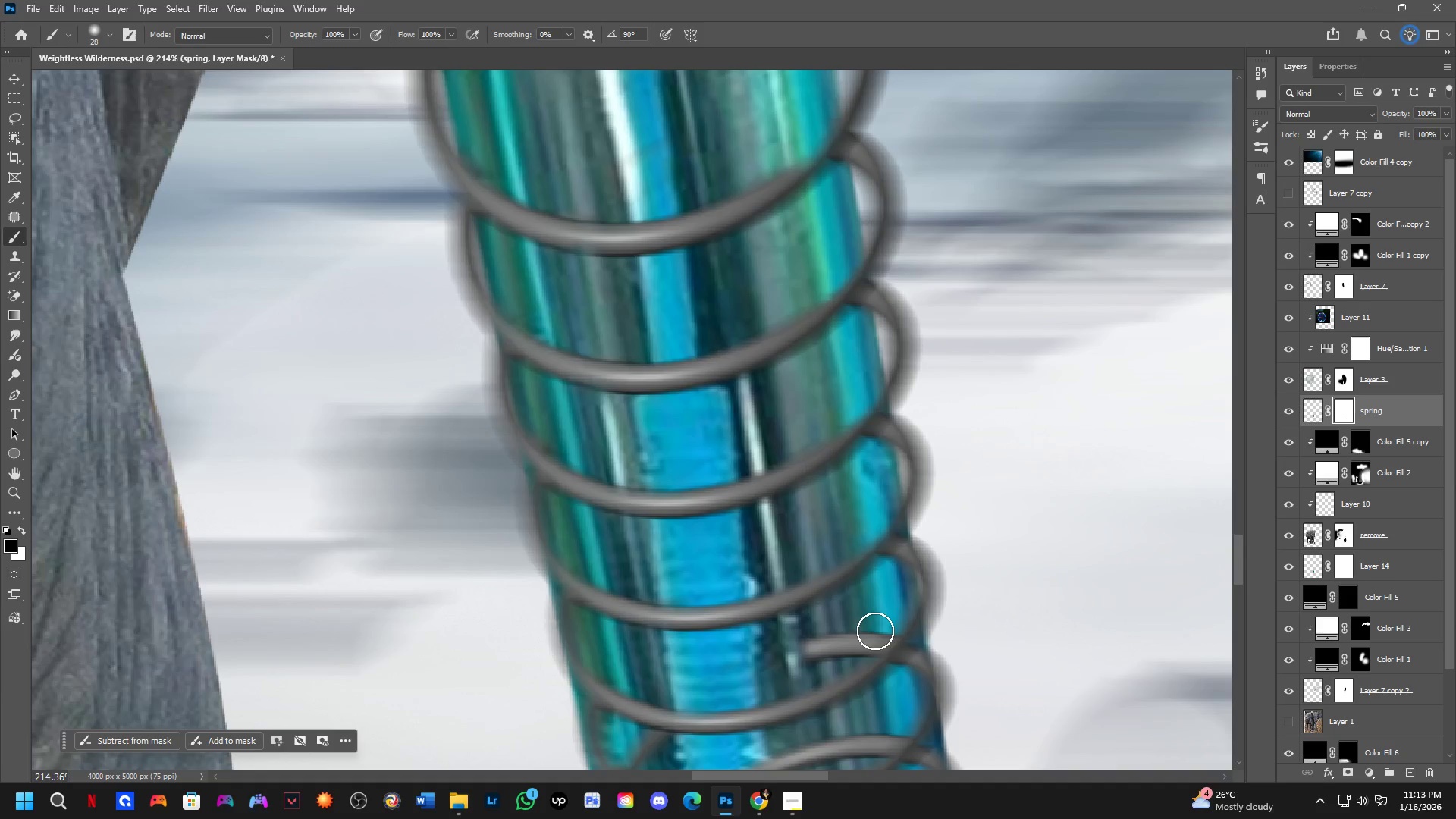 
key(Alt+AltLeft)
 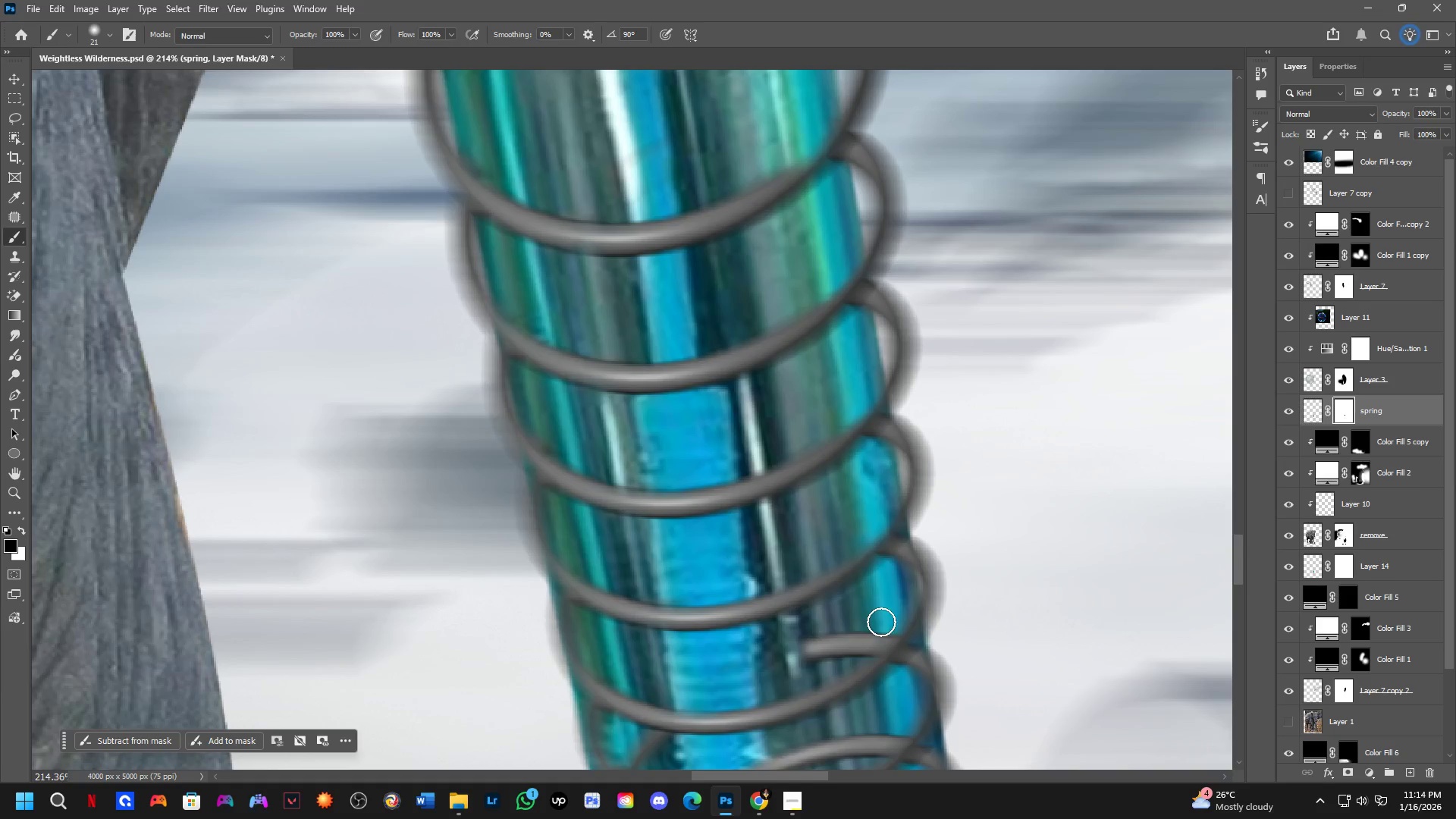 
left_click_drag(start_coordinate=[881, 622], to_coordinate=[796, 646])
 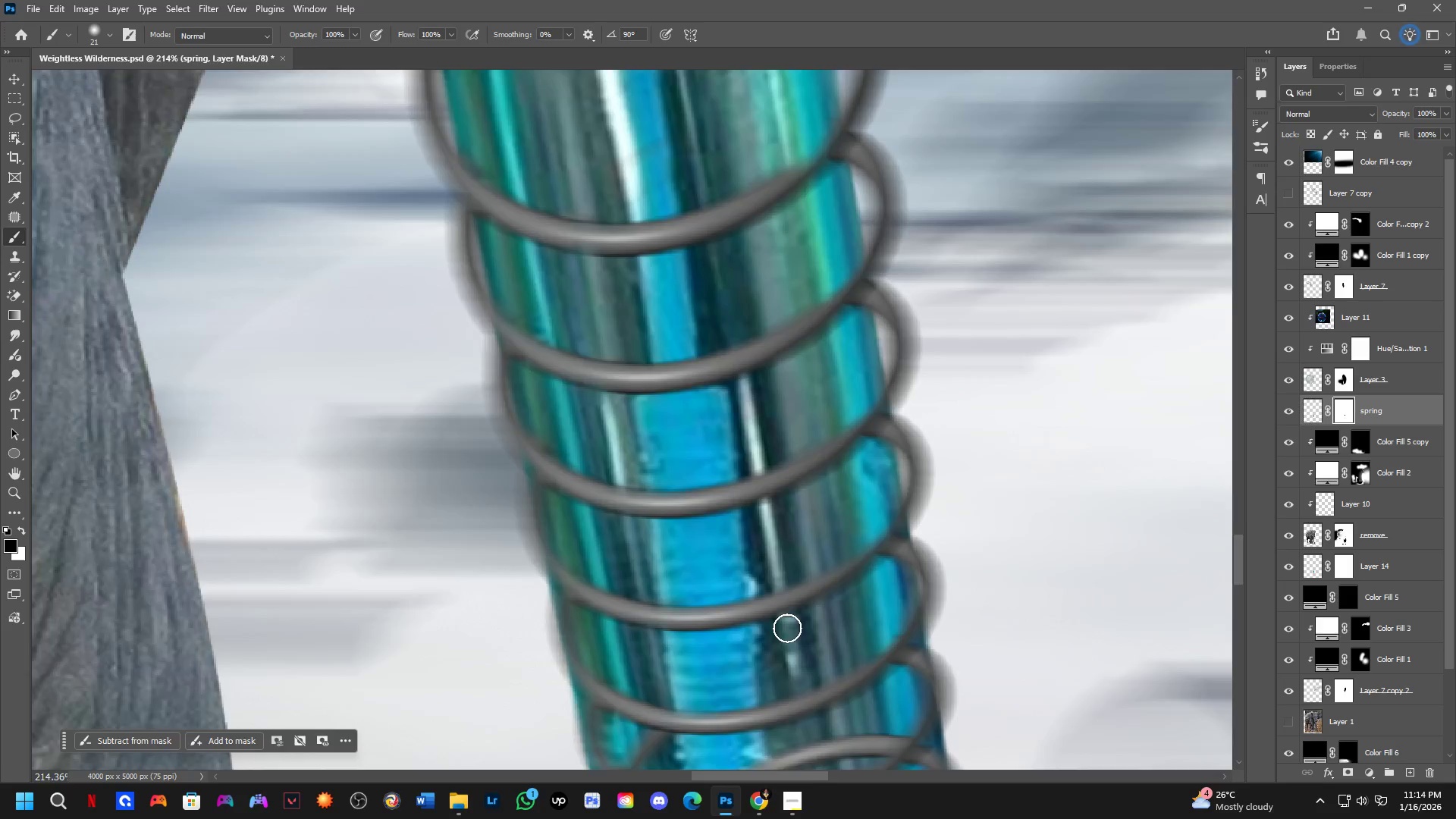 
hold_key(key=Space, duration=1.34)
 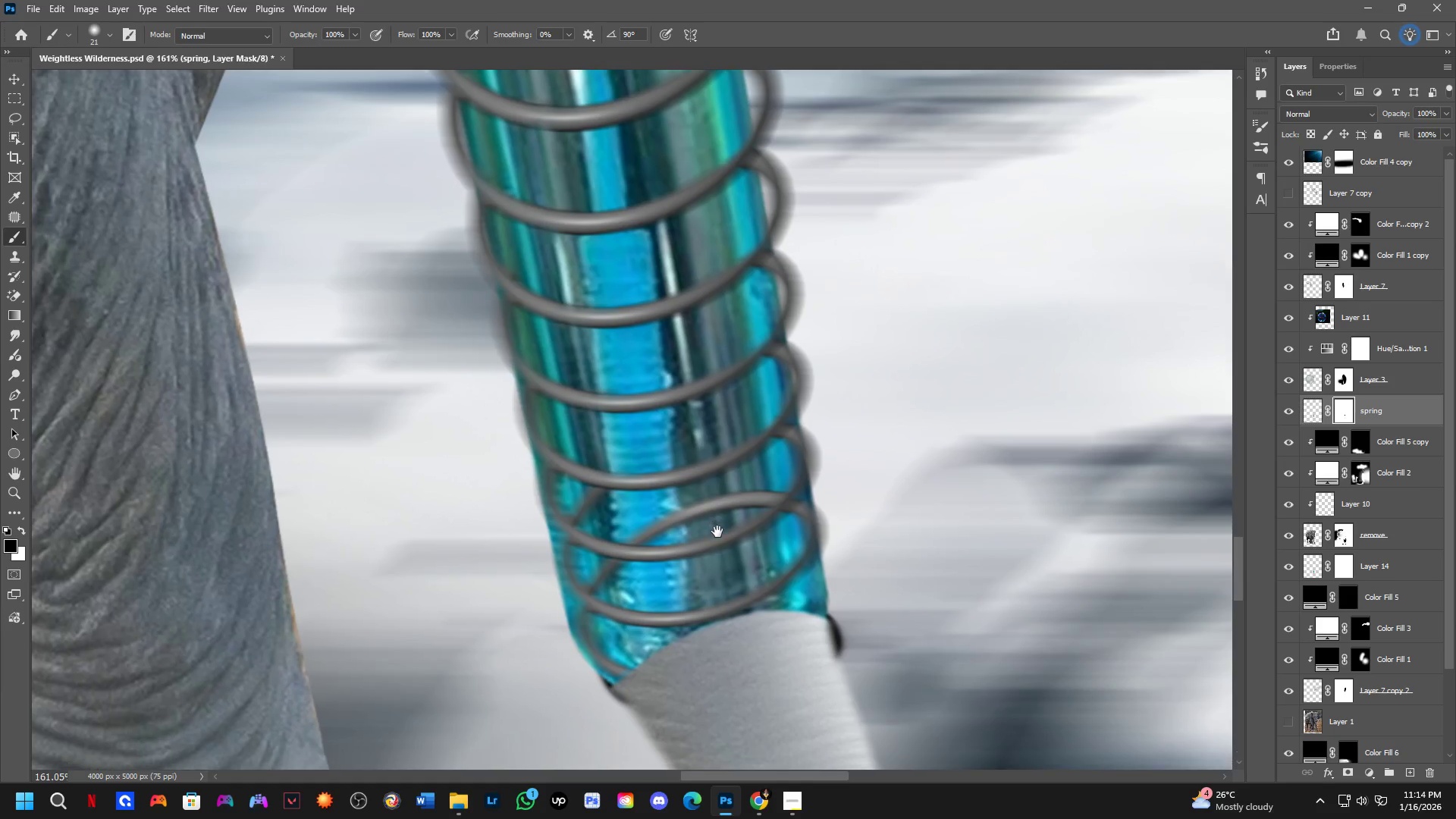 
left_click_drag(start_coordinate=[799, 650], to_coordinate=[720, 484])
 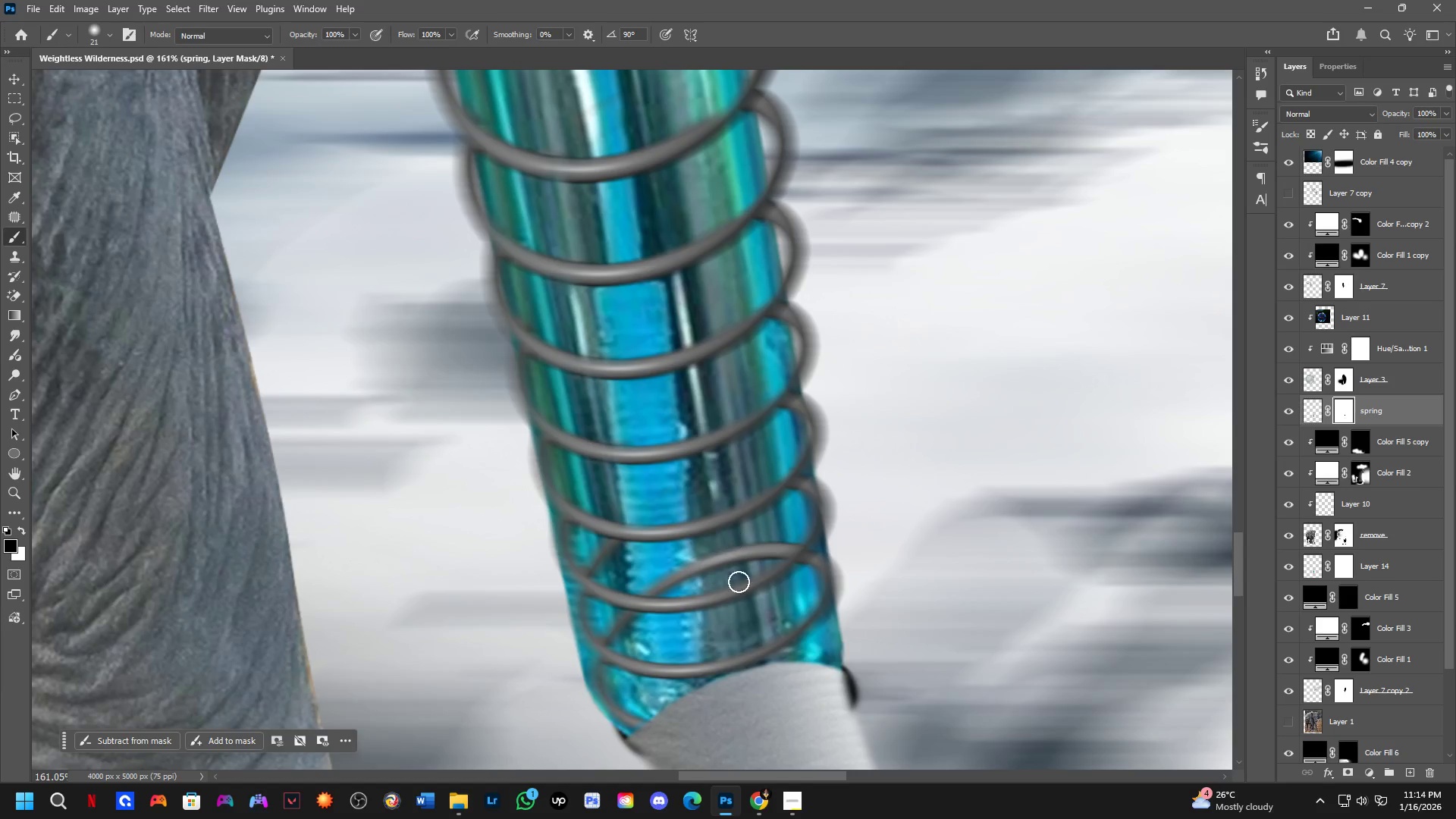 
scroll: coordinate [787, 628], scroll_direction: down, amount: 3.0
 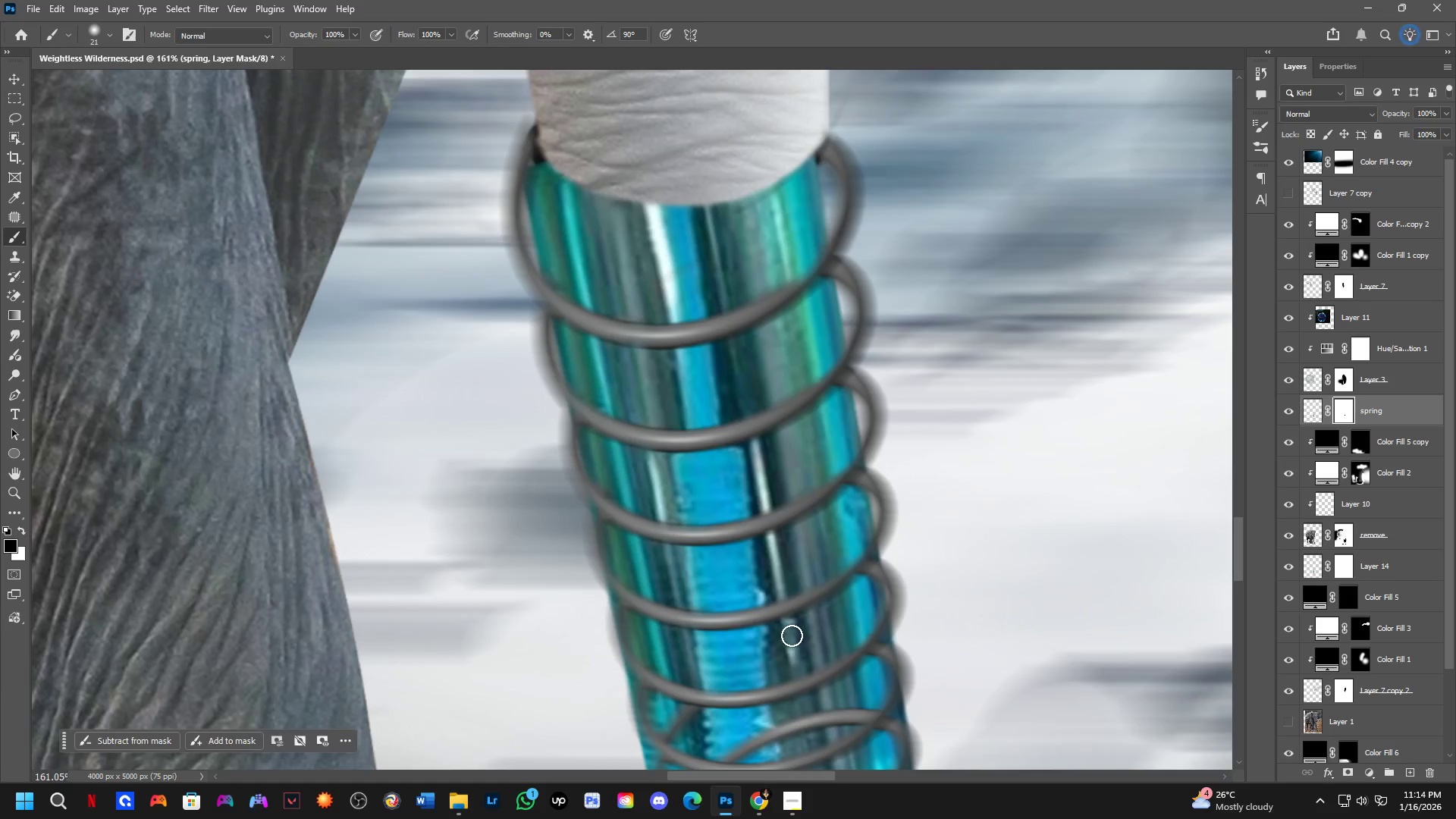 
hold_key(key=Space, duration=0.56)
 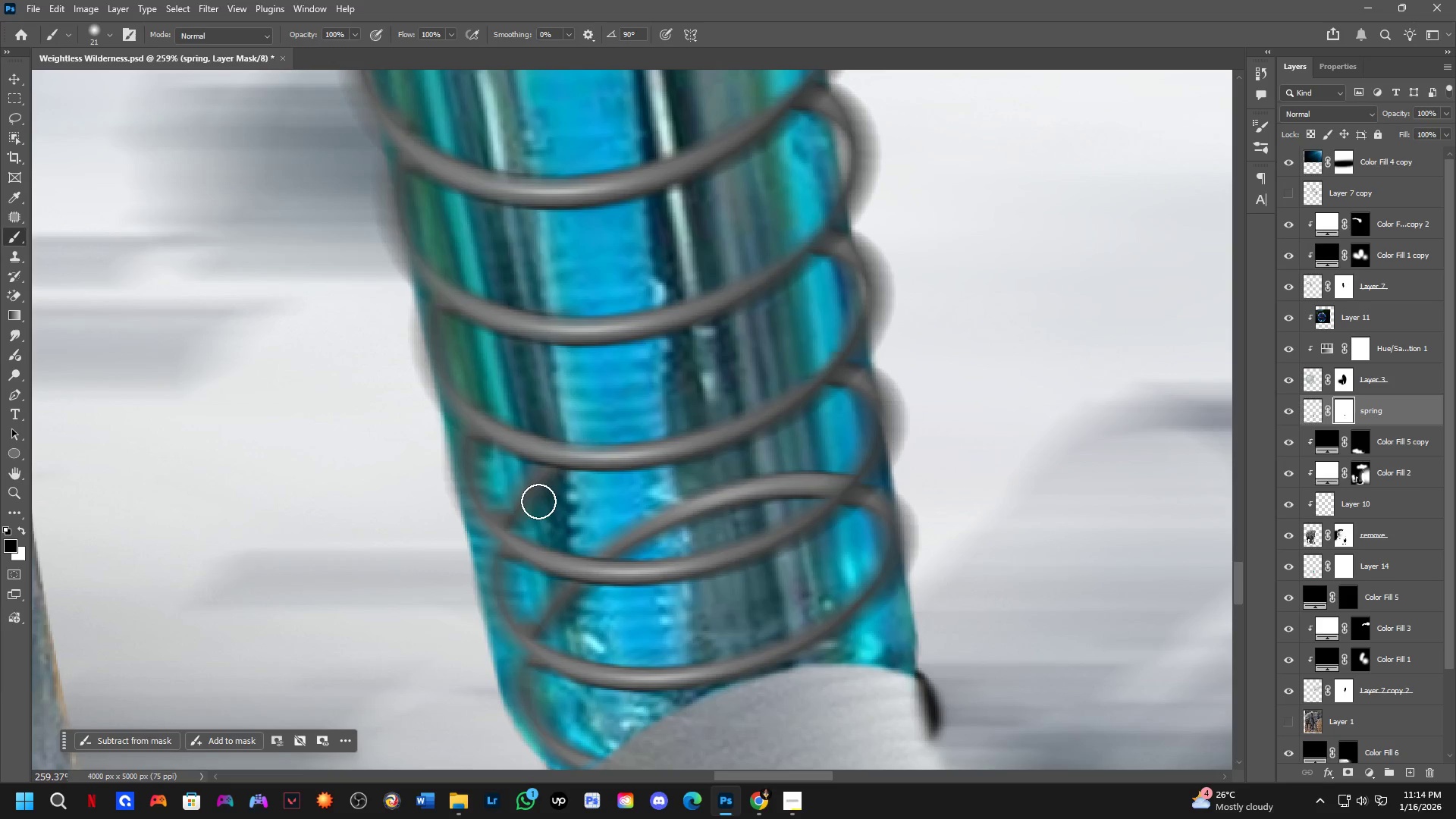 
left_click_drag(start_coordinate=[733, 583], to_coordinate=[717, 532])
 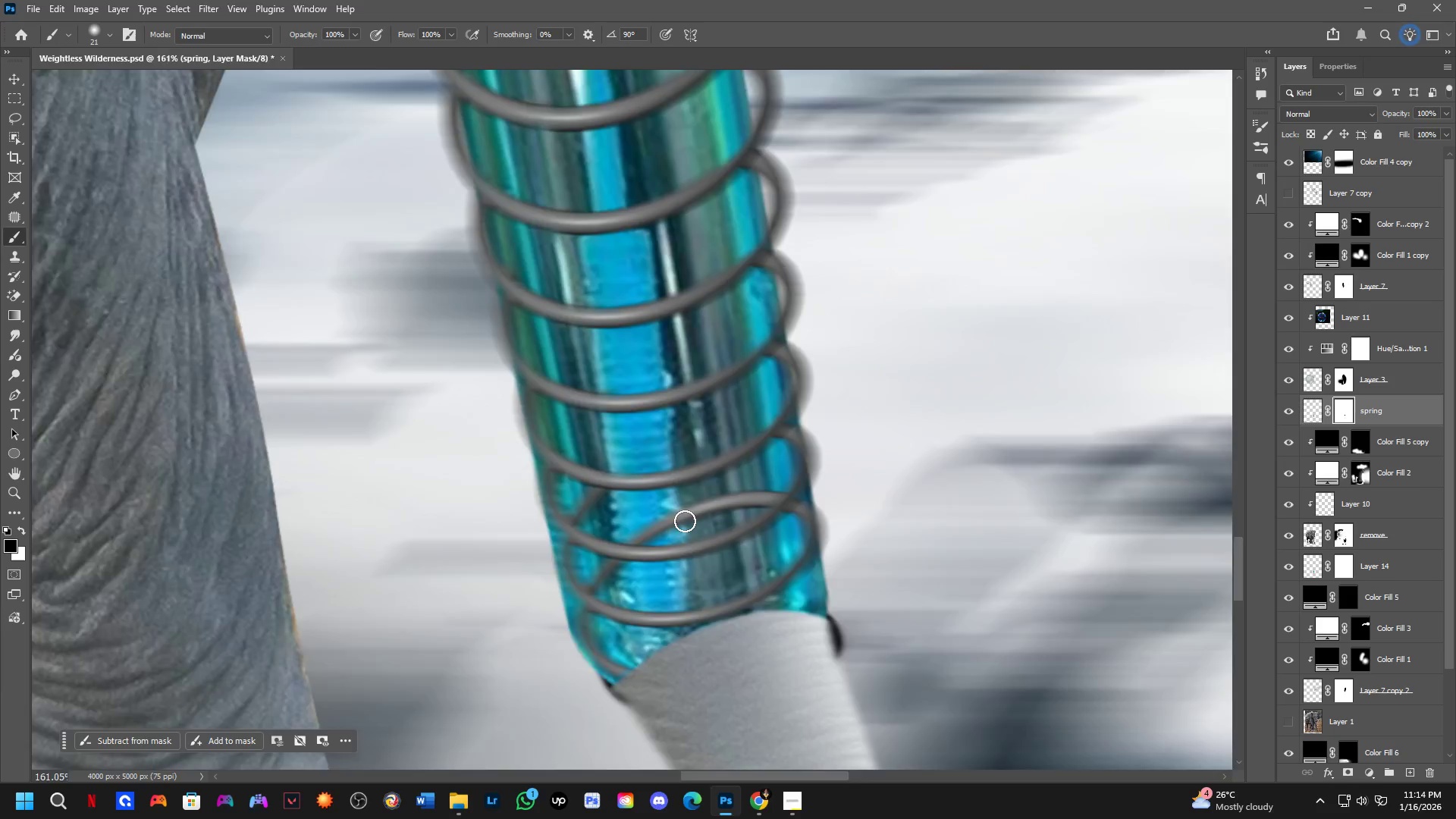 
scroll: coordinate [667, 522], scroll_direction: up, amount: 5.0
 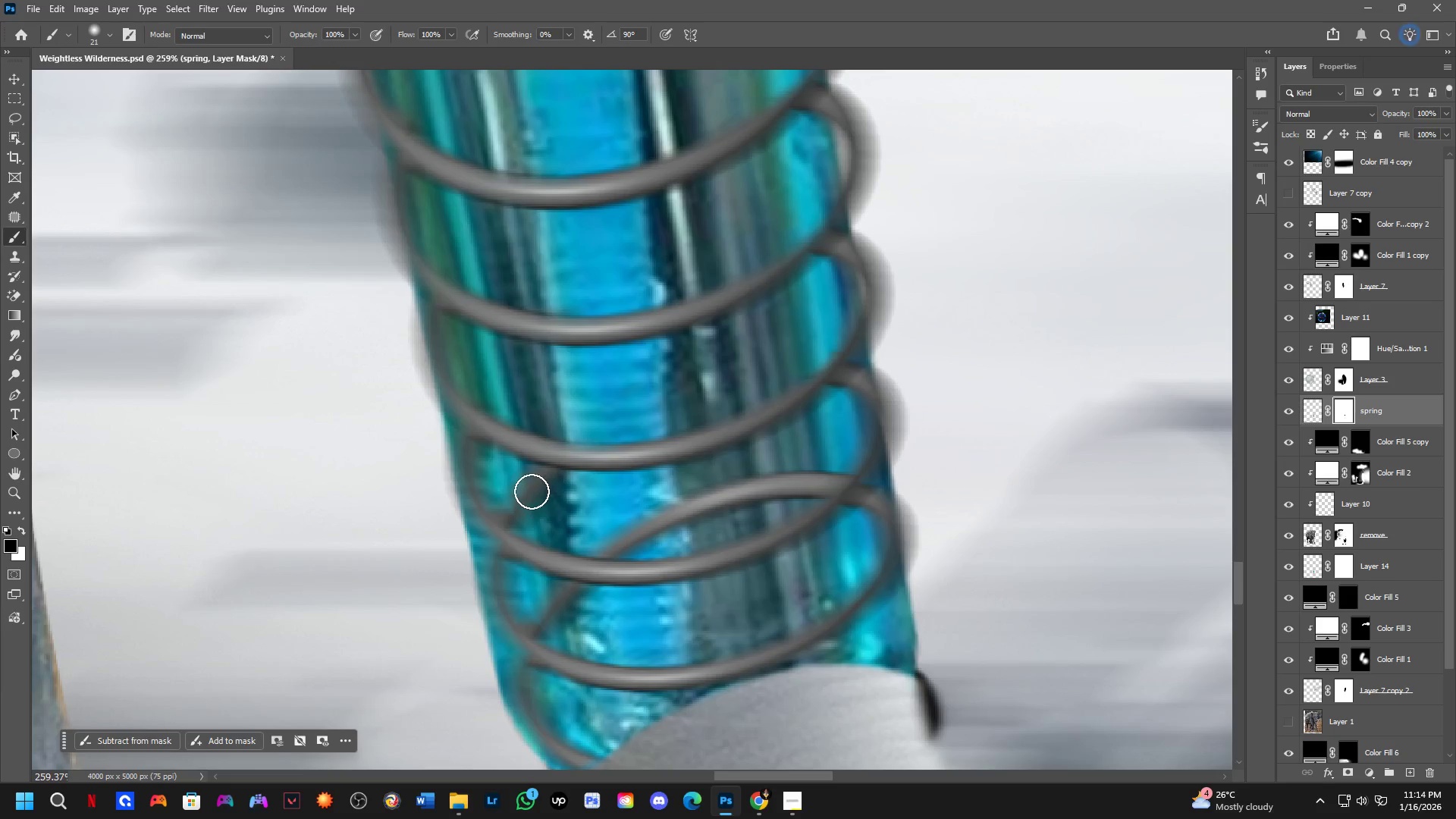 
left_click_drag(start_coordinate=[530, 491], to_coordinate=[648, 542])
 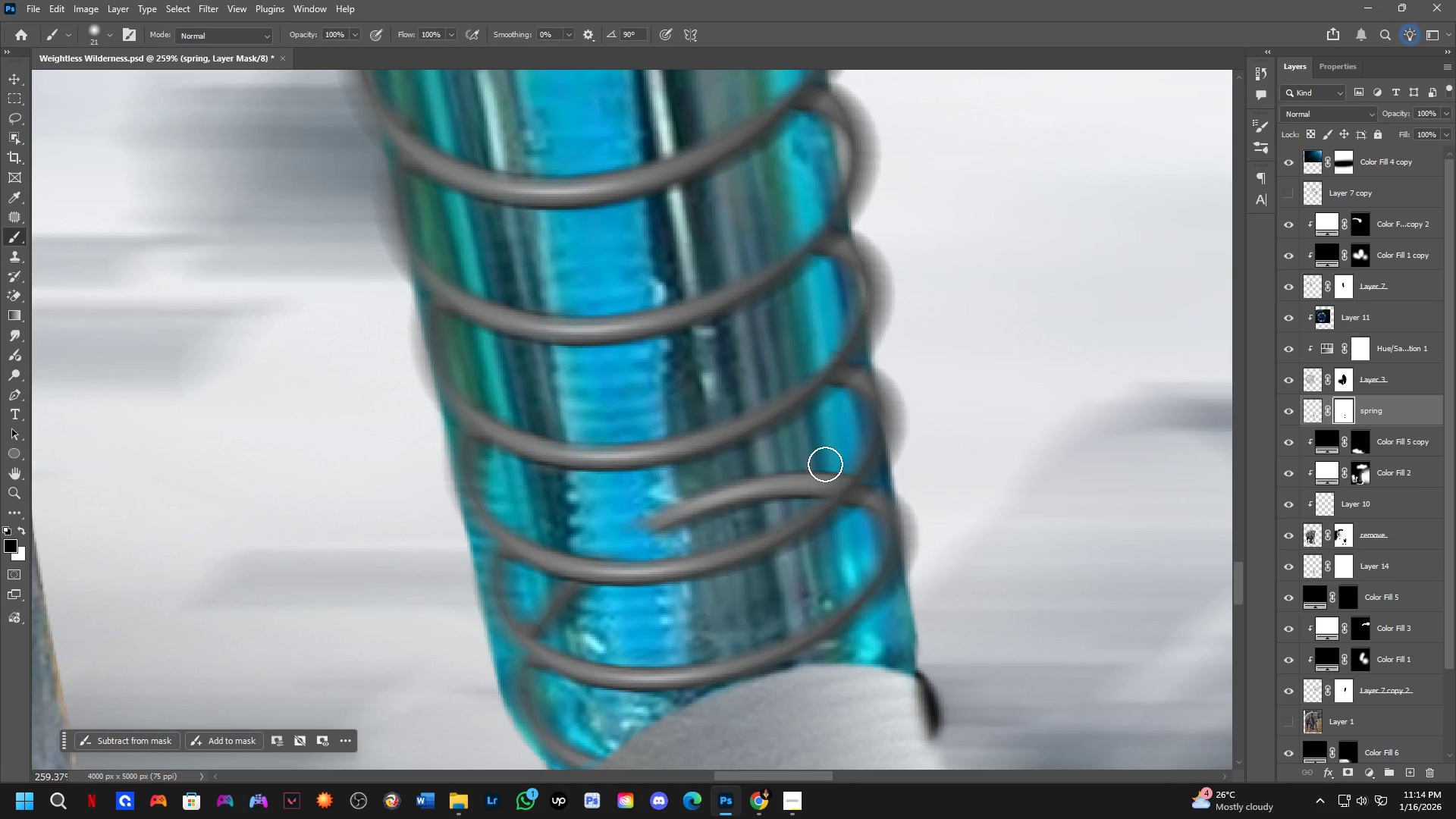 
left_click_drag(start_coordinate=[826, 463], to_coordinate=[698, 508])
 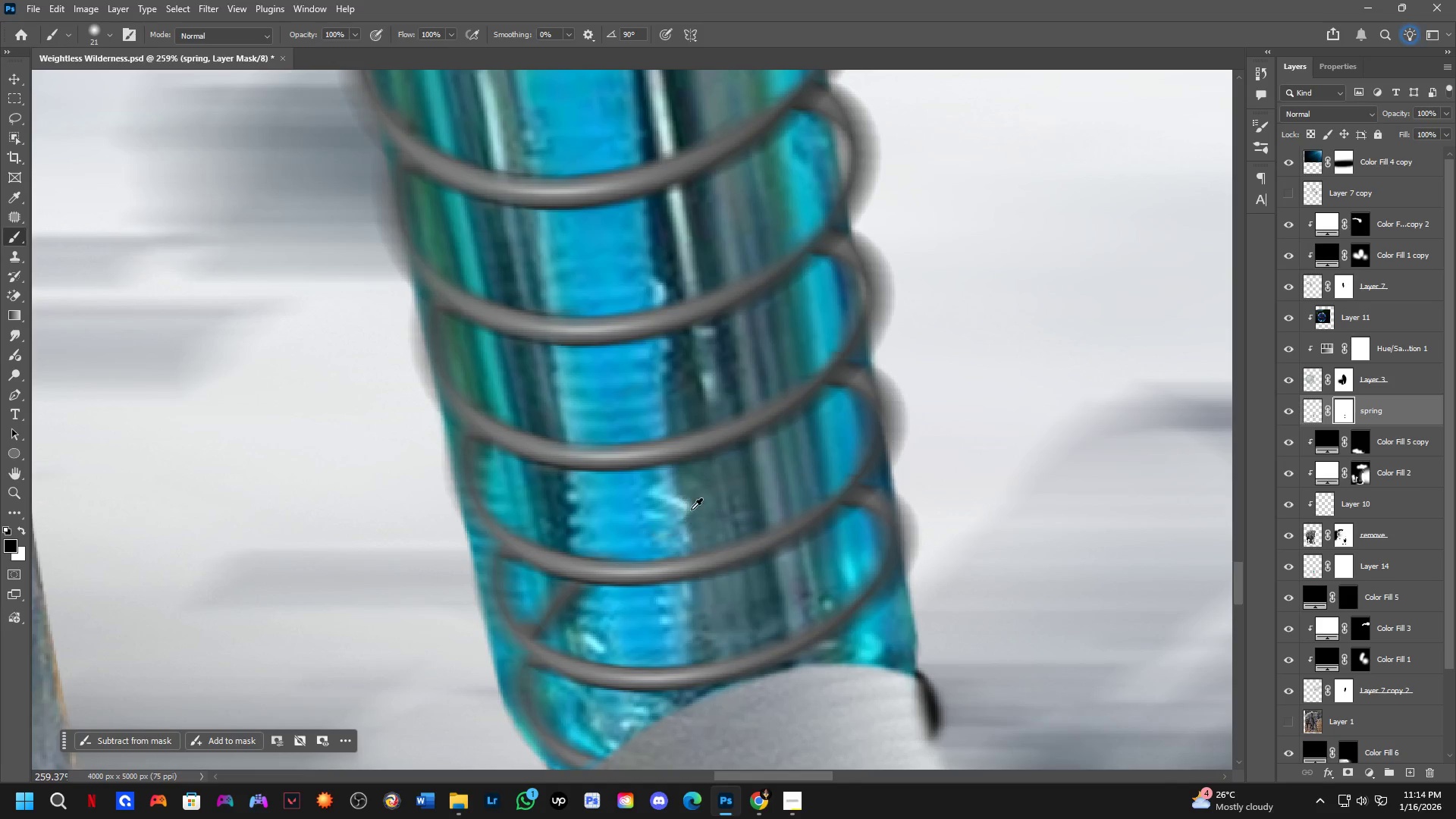 
key(Alt+AltLeft)
 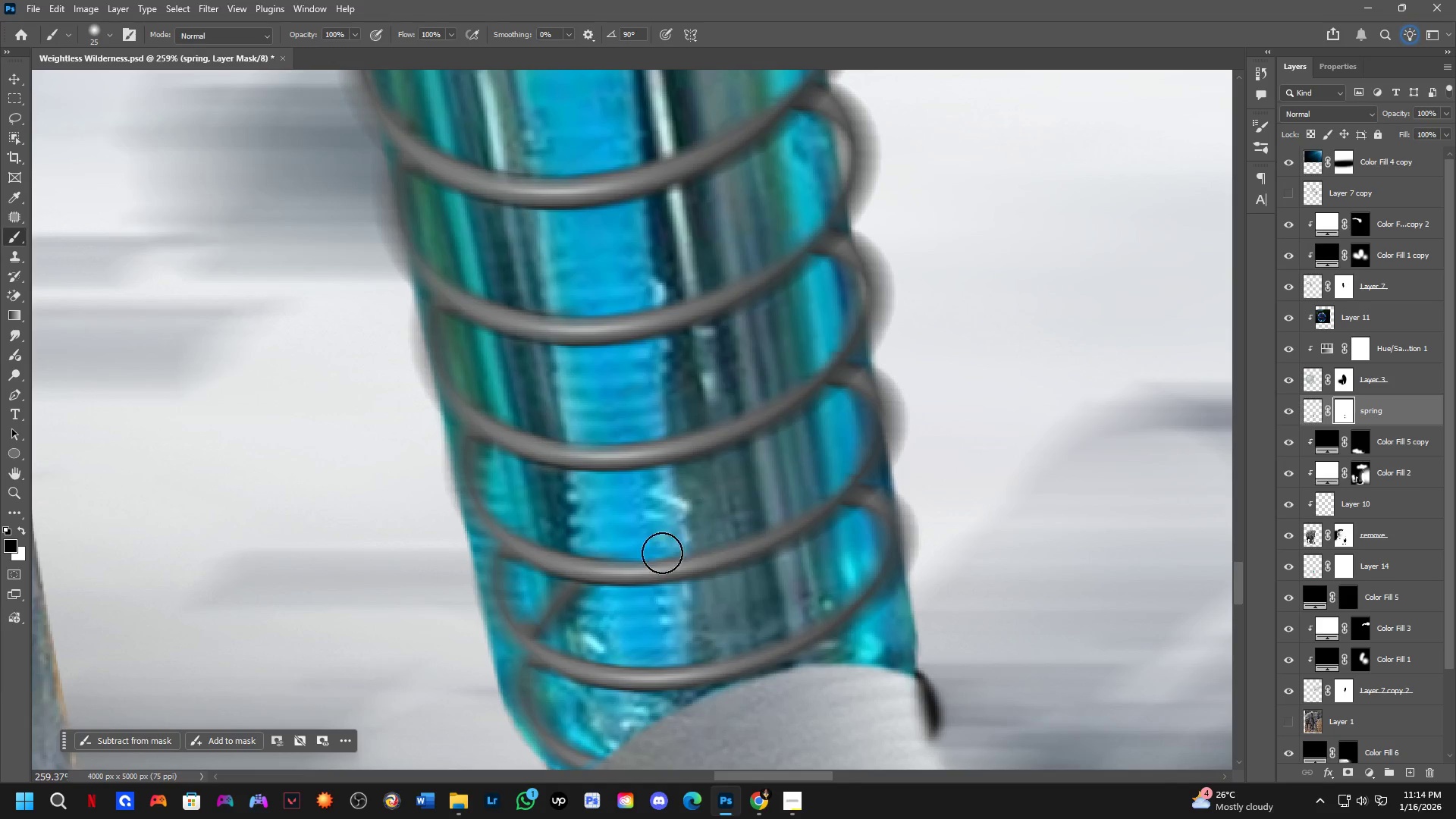 
key(Alt+AltLeft)
 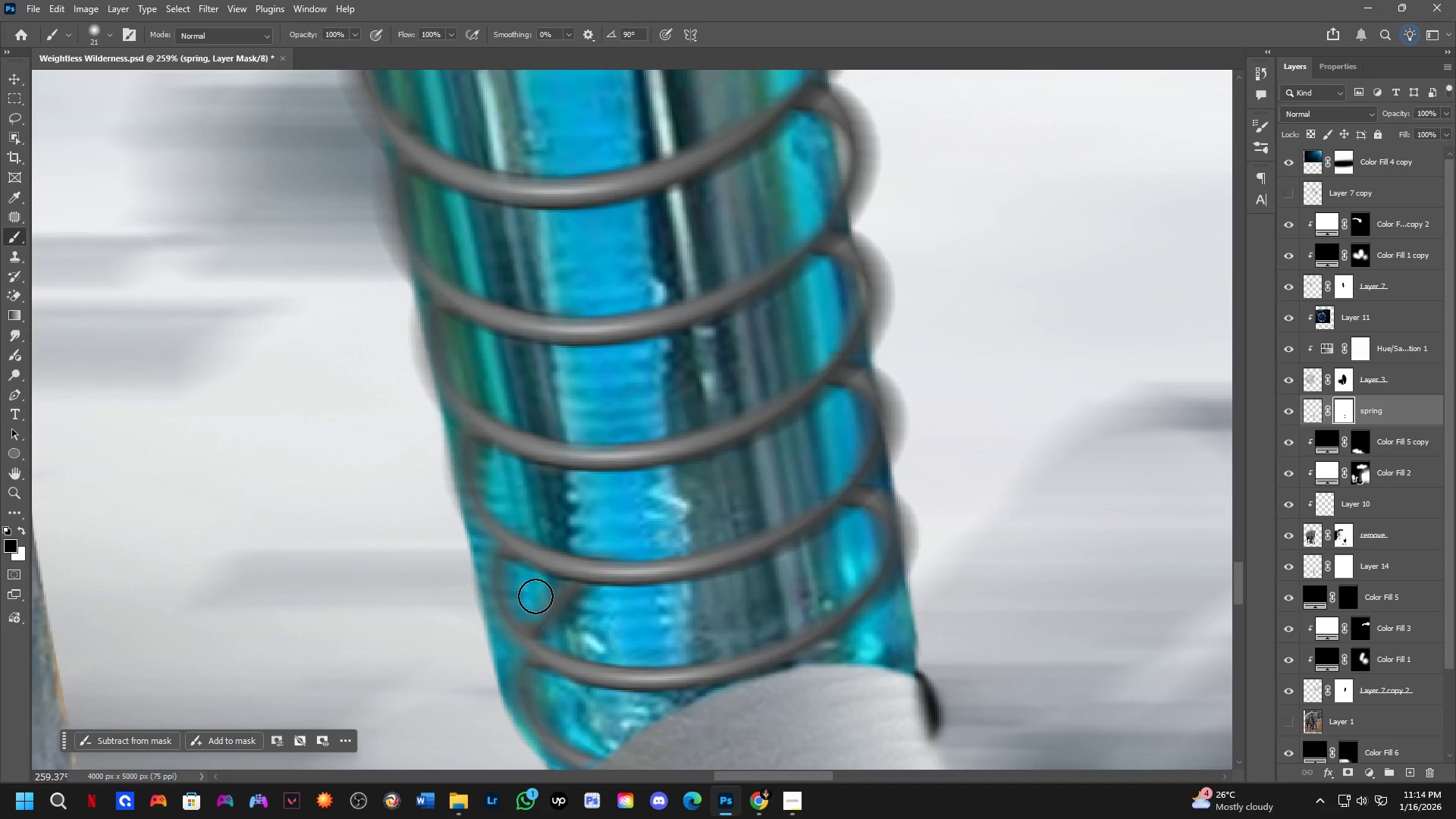 
left_click_drag(start_coordinate=[540, 597], to_coordinate=[565, 624])
 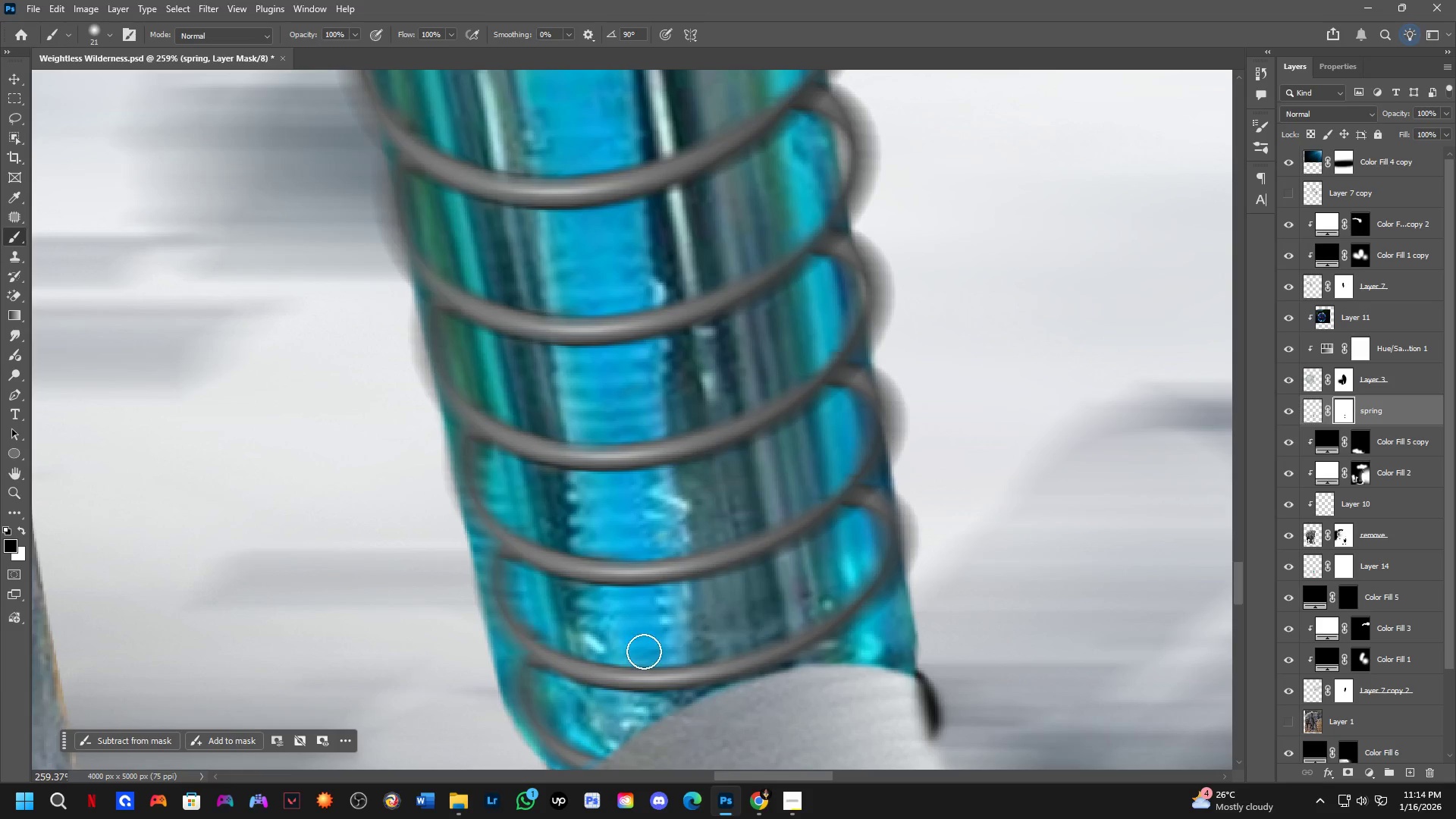 
hold_key(key=Space, duration=0.39)
 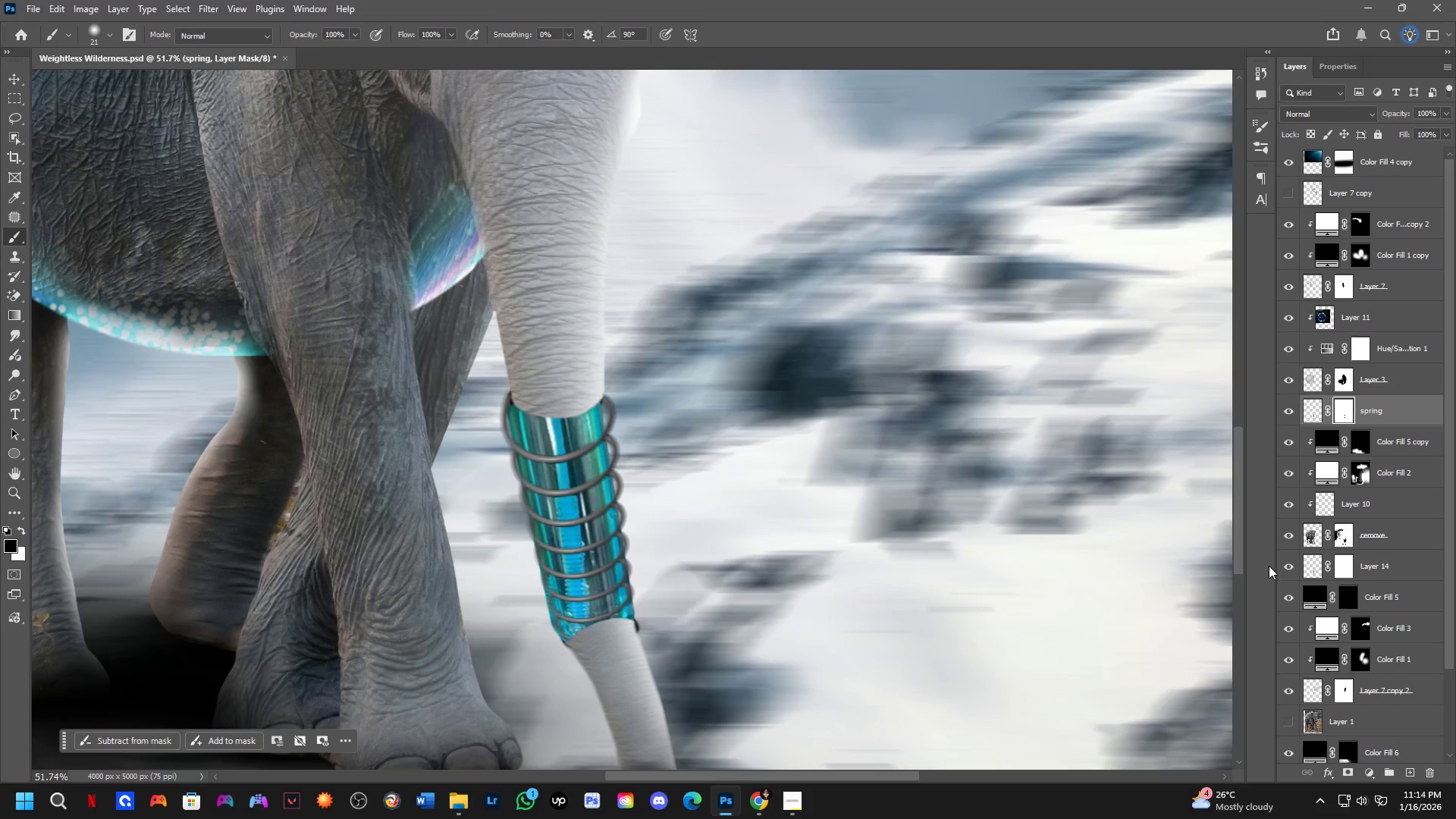 
left_click_drag(start_coordinate=[610, 606], to_coordinate=[613, 595])
 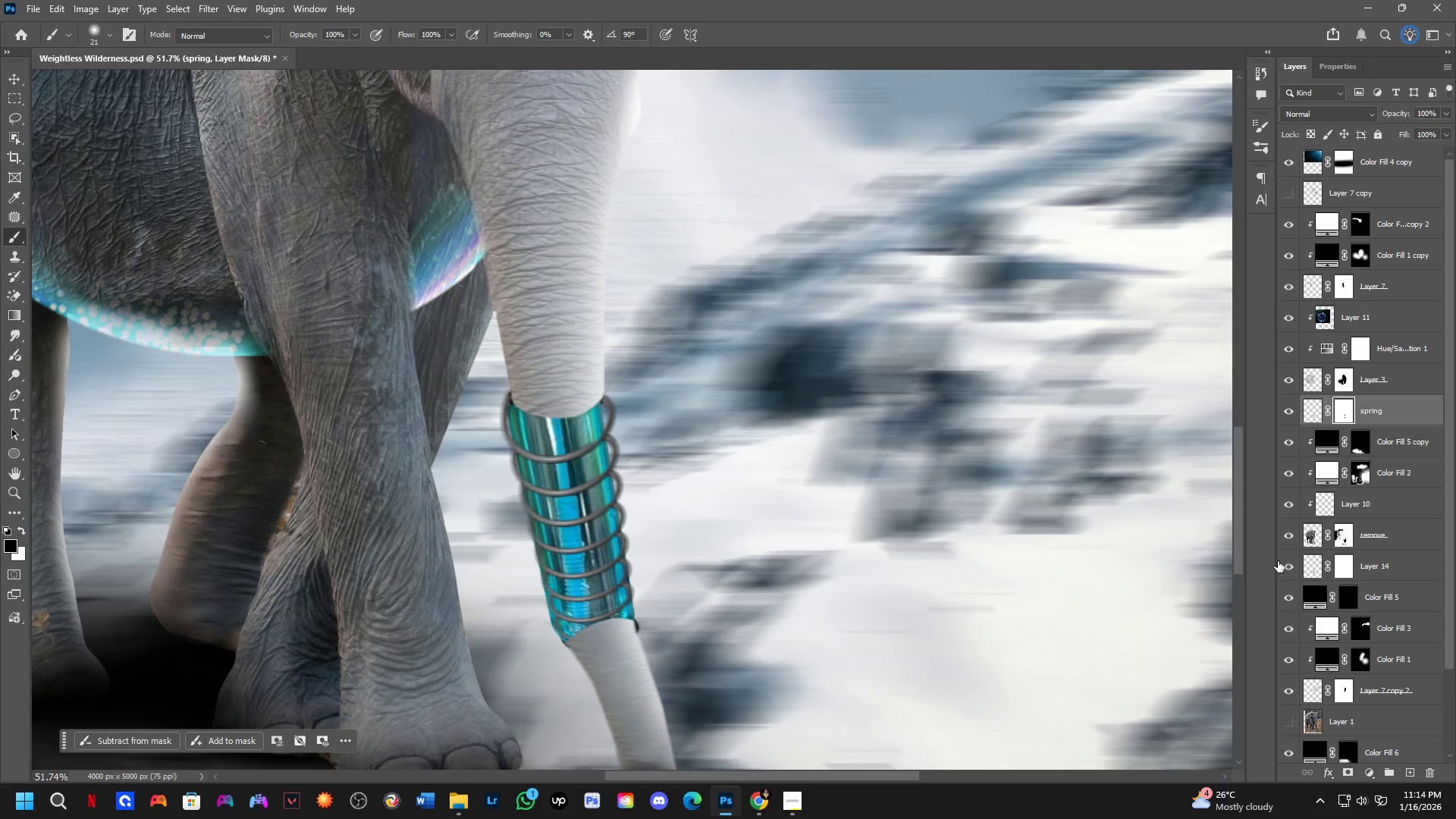 
scroll: coordinate [570, 607], scroll_direction: down, amount: 17.0
 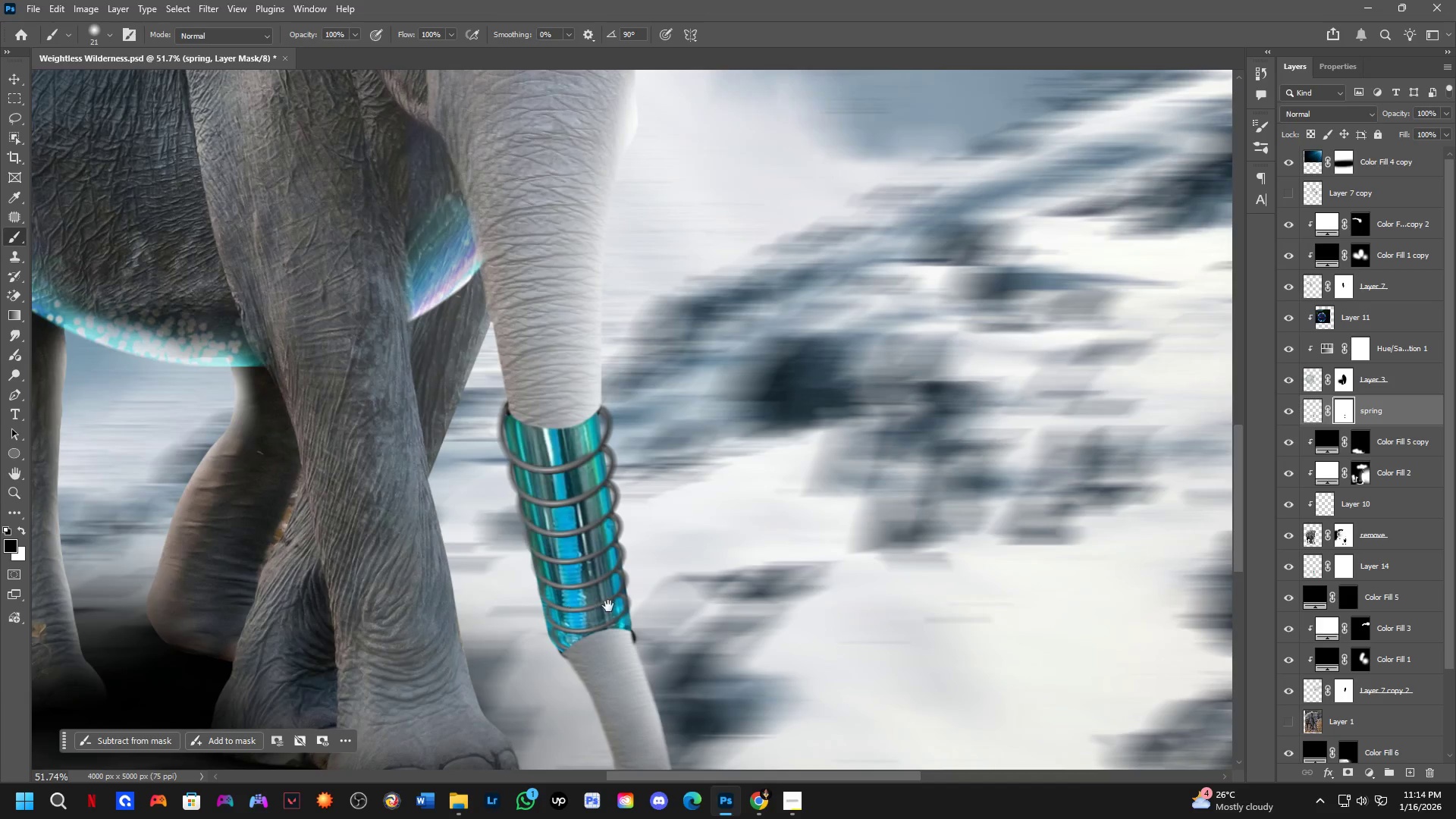 
double_click([1283, 562])
 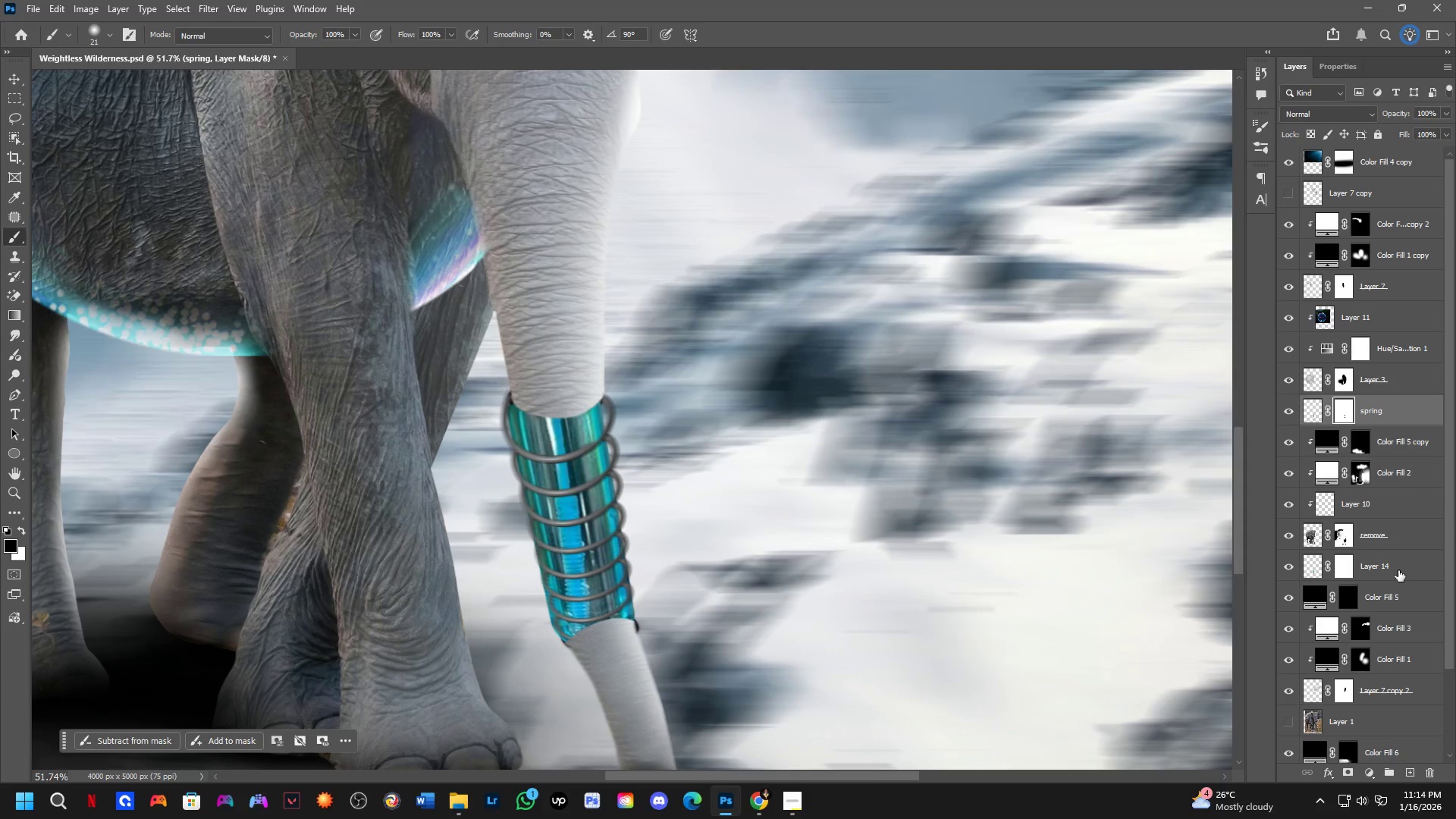 
left_click([1398, 570])
 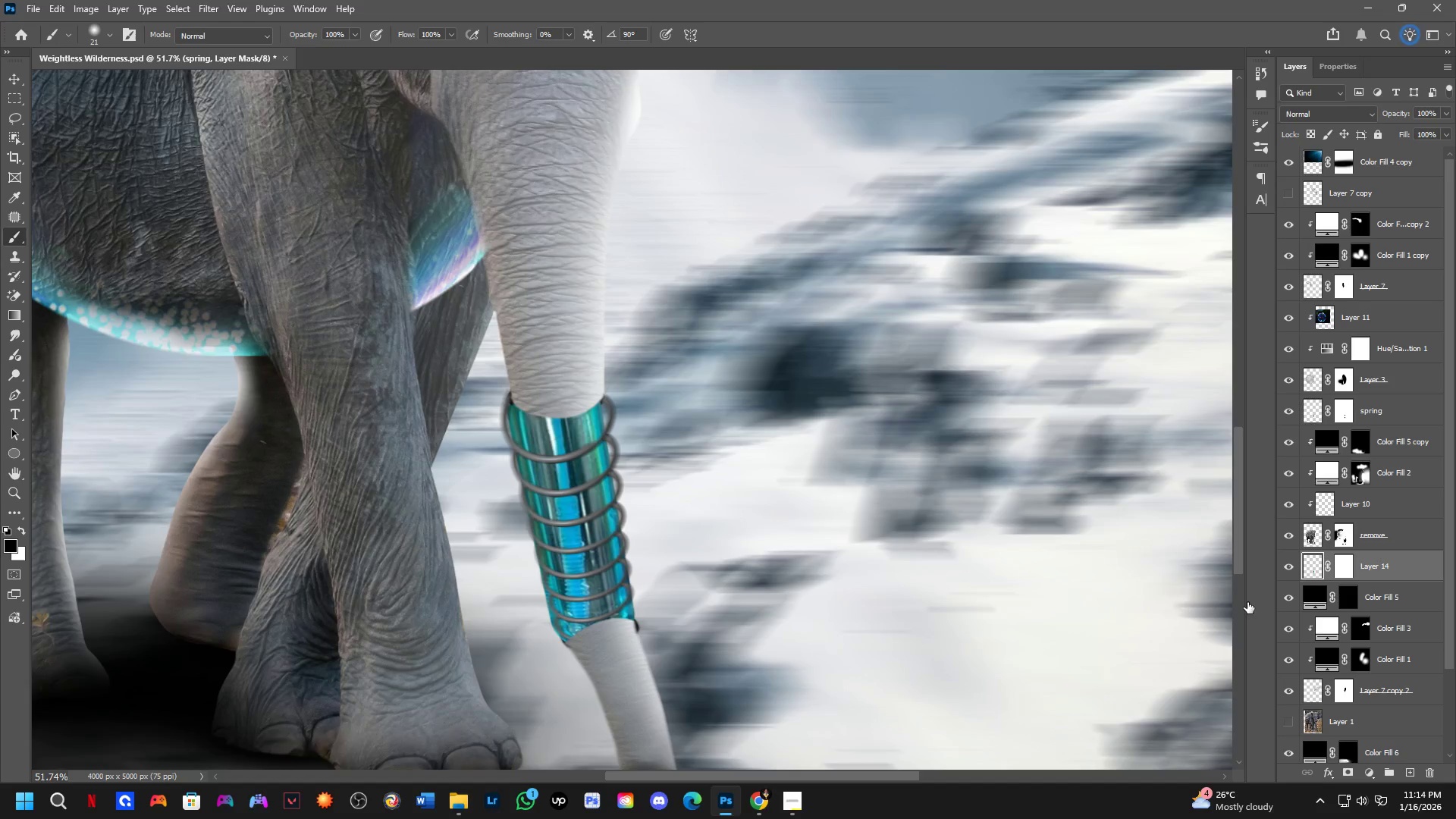 
key(Control+T)
 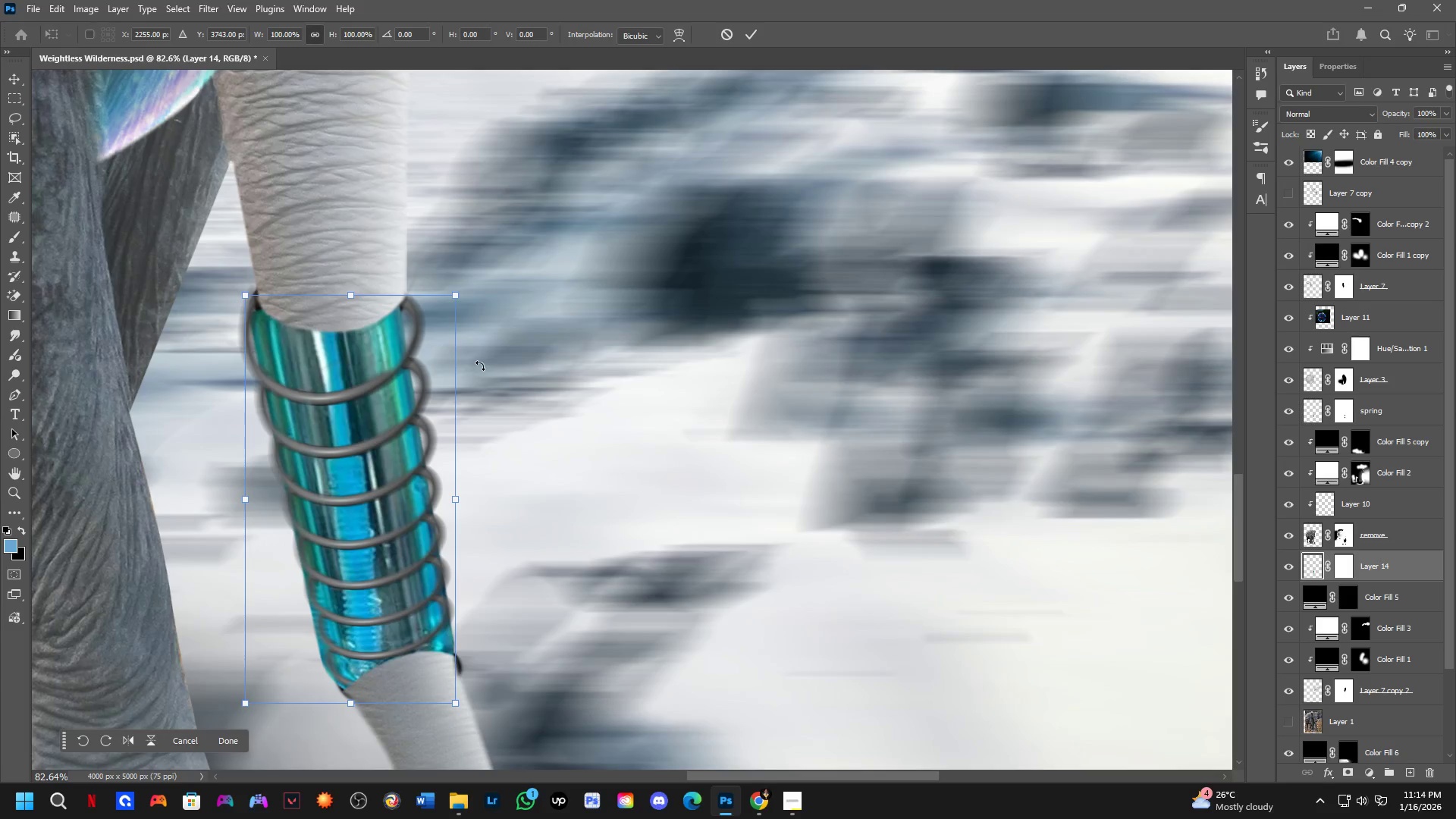 
scroll: coordinate [934, 560], scroll_direction: up, amount: 5.0
 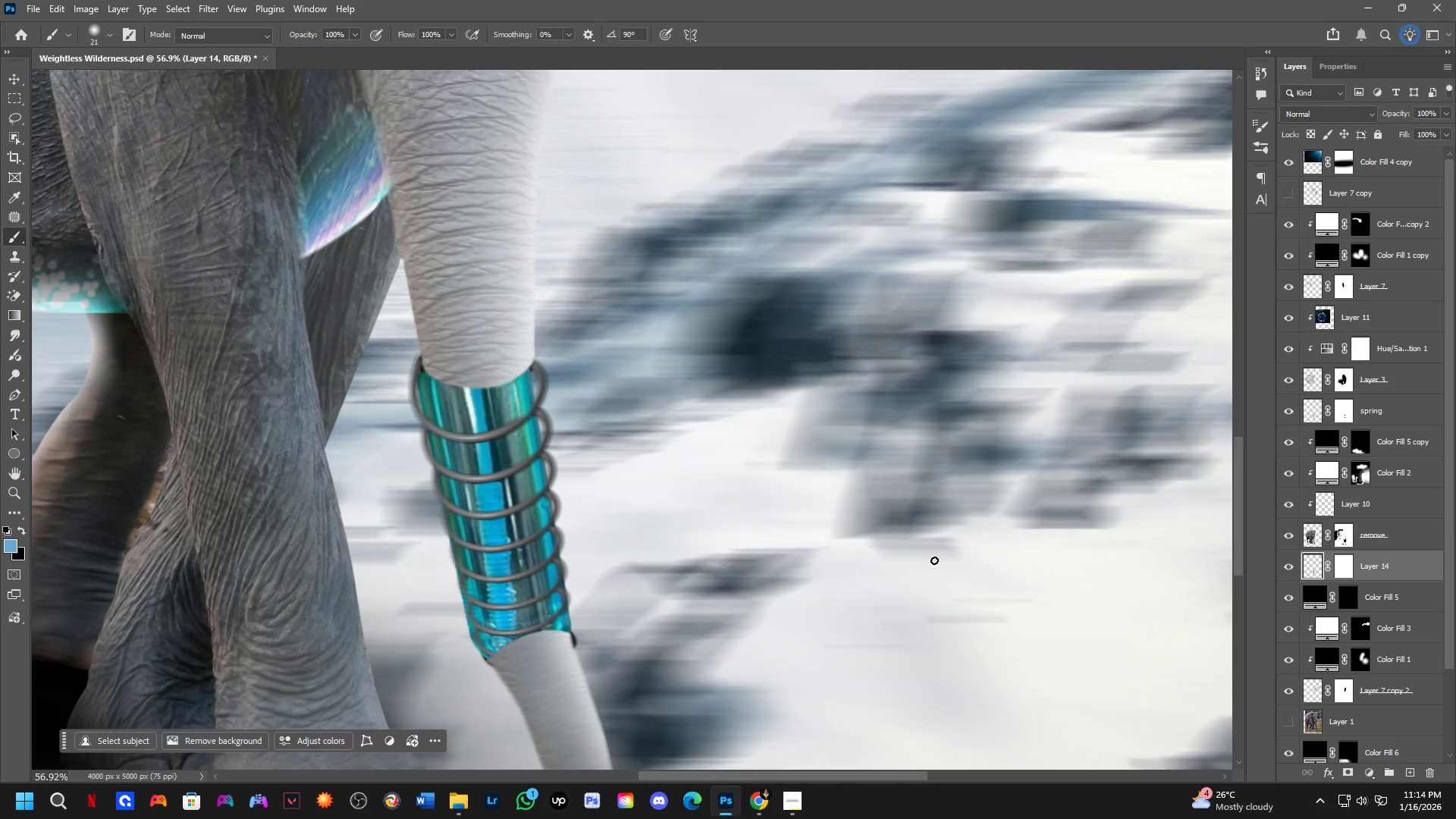 
hold_key(key=Space, duration=0.52)
 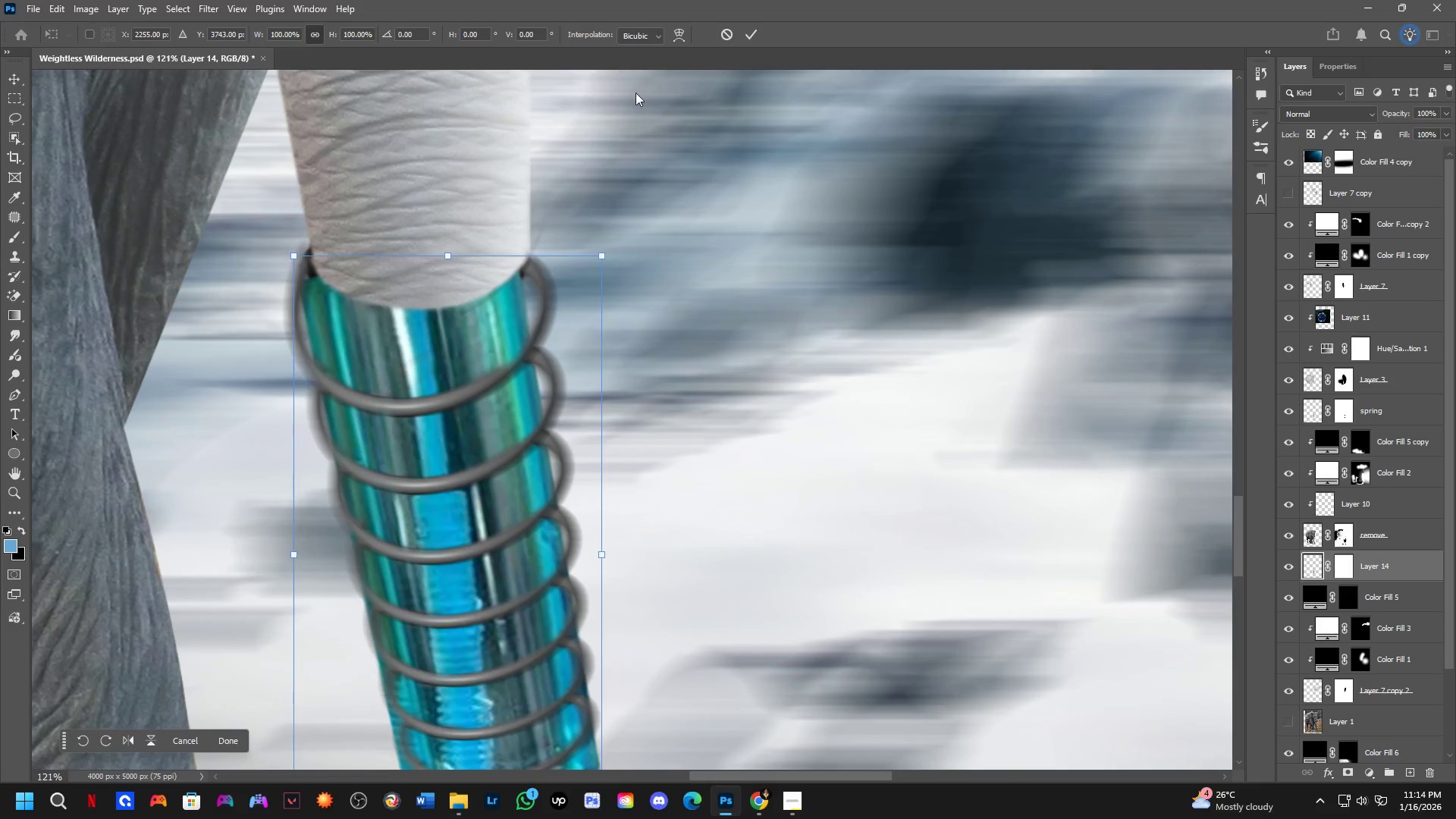 
left_click_drag(start_coordinate=[407, 439], to_coordinate=[525, 445])
 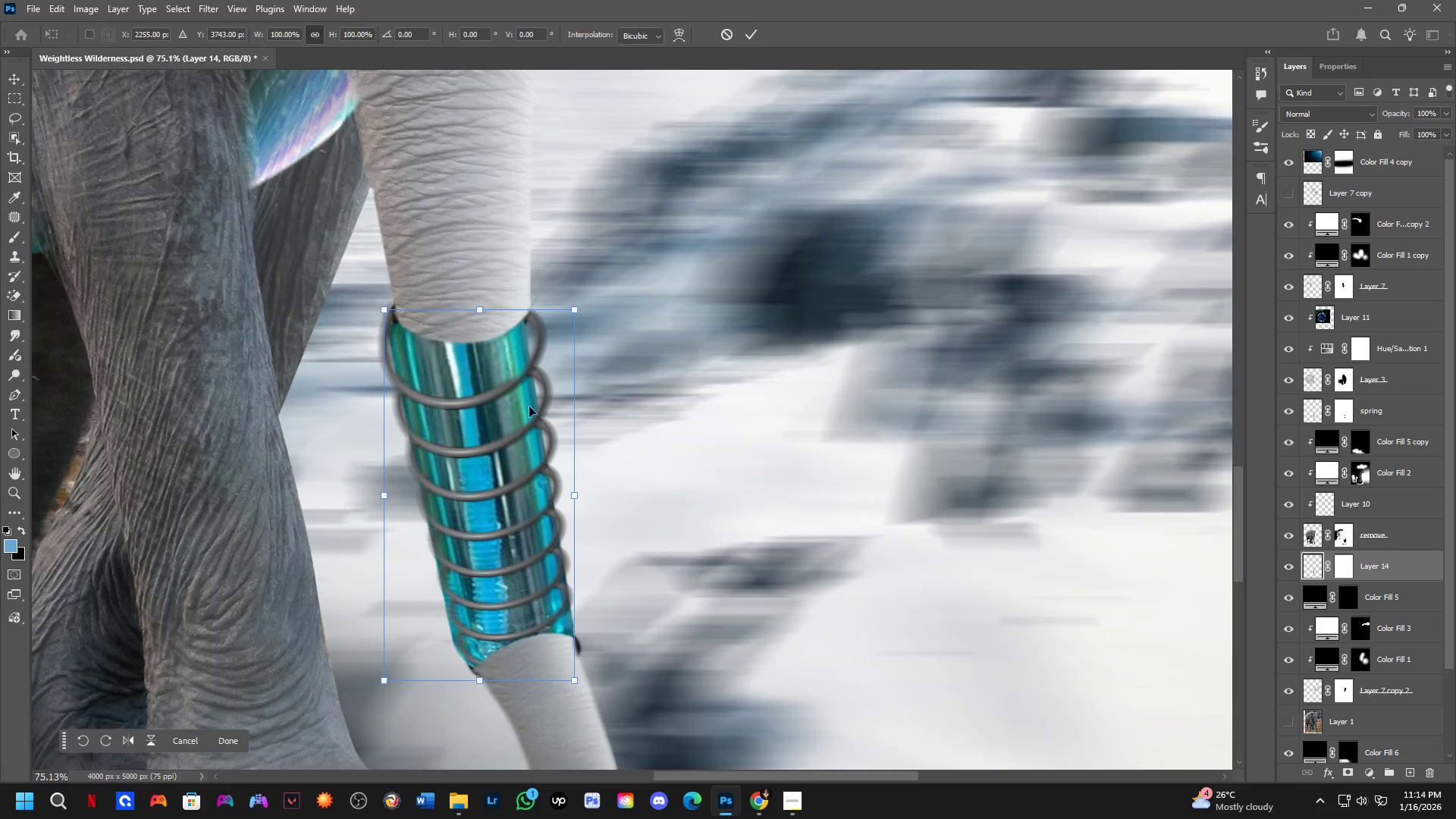 
scroll: coordinate [478, 382], scroll_direction: down, amount: 1.0
 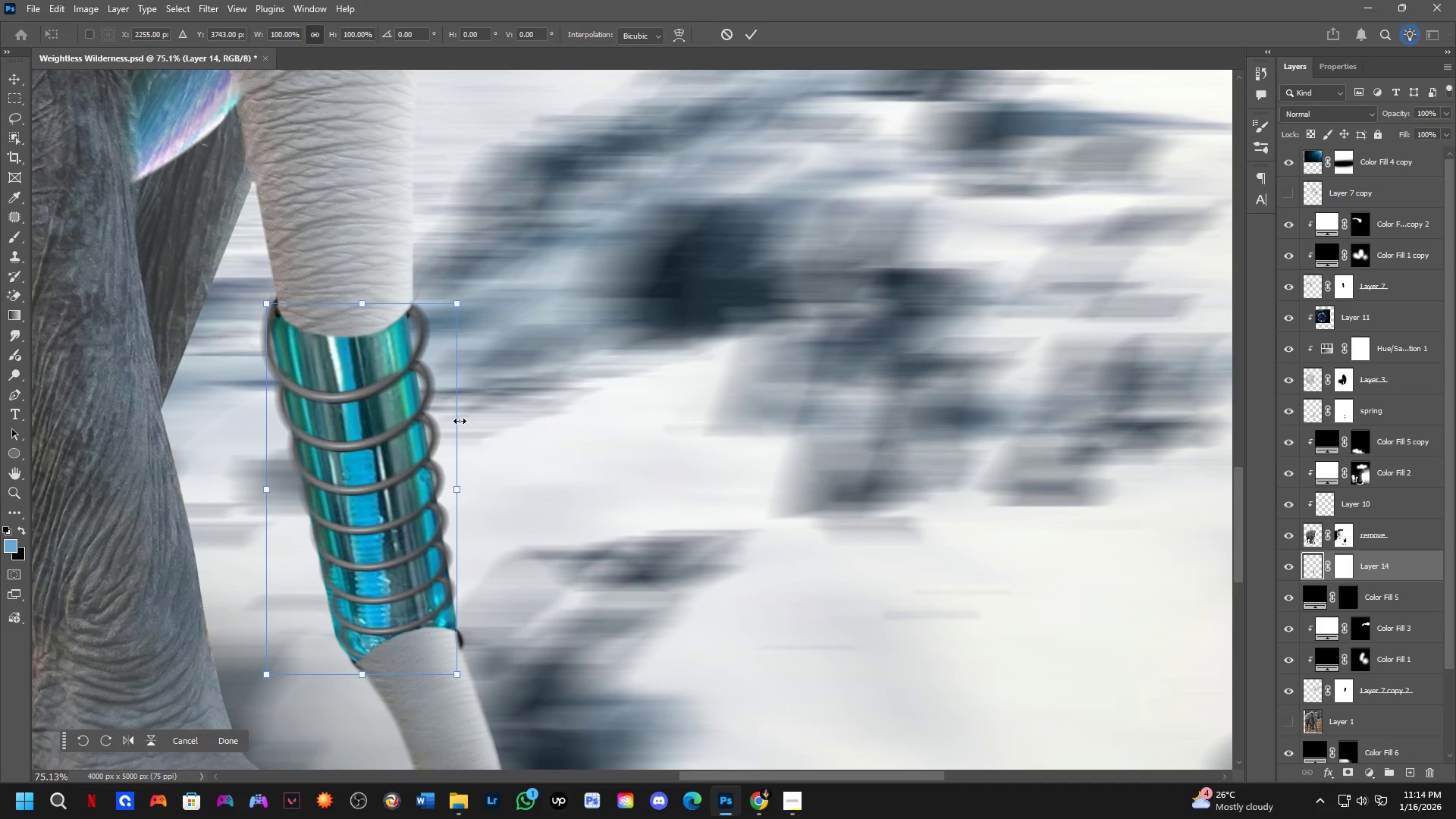 
scroll: coordinate [538, 379], scroll_direction: up, amount: 5.0
 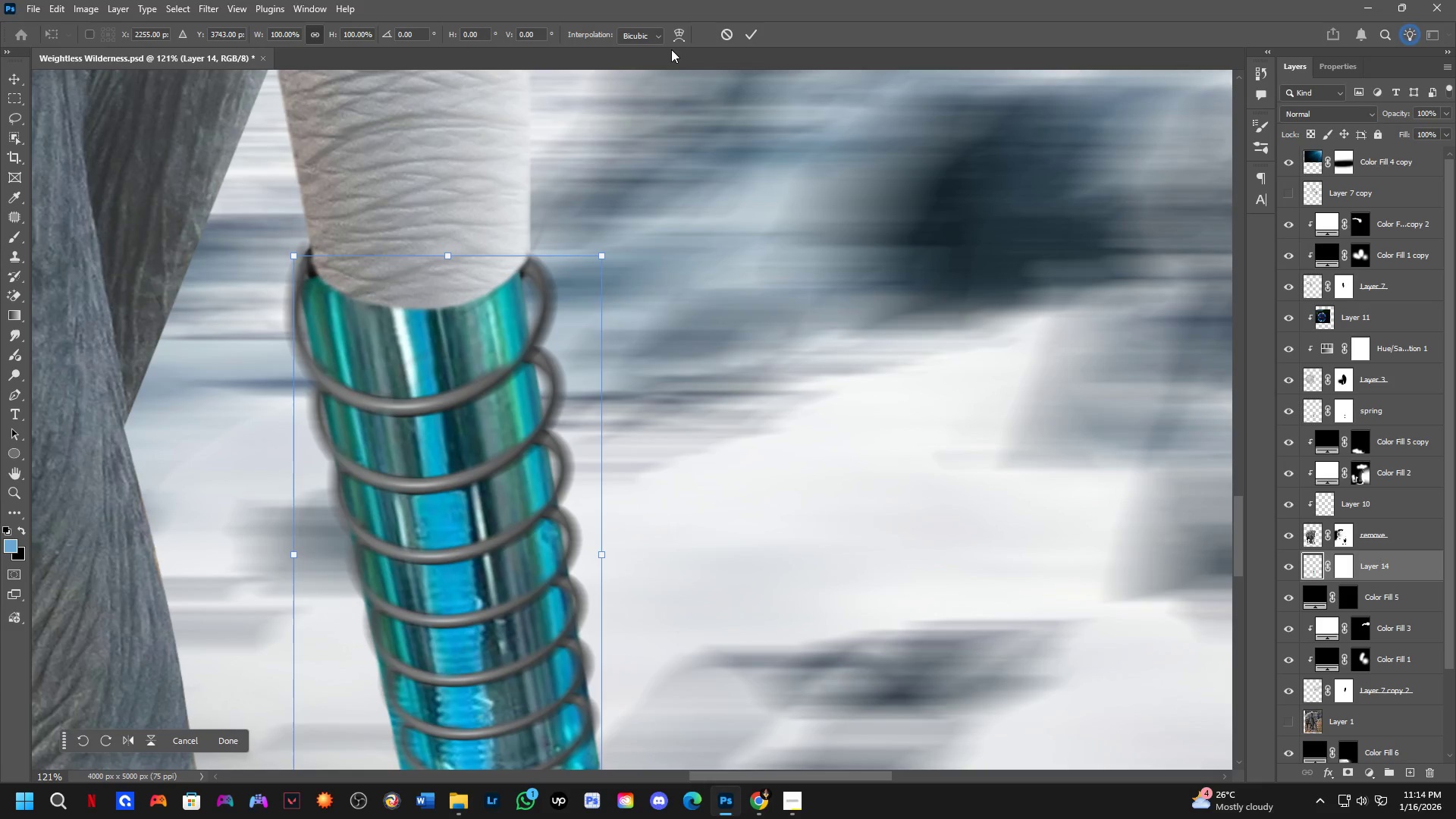 
left_click([679, 42])
 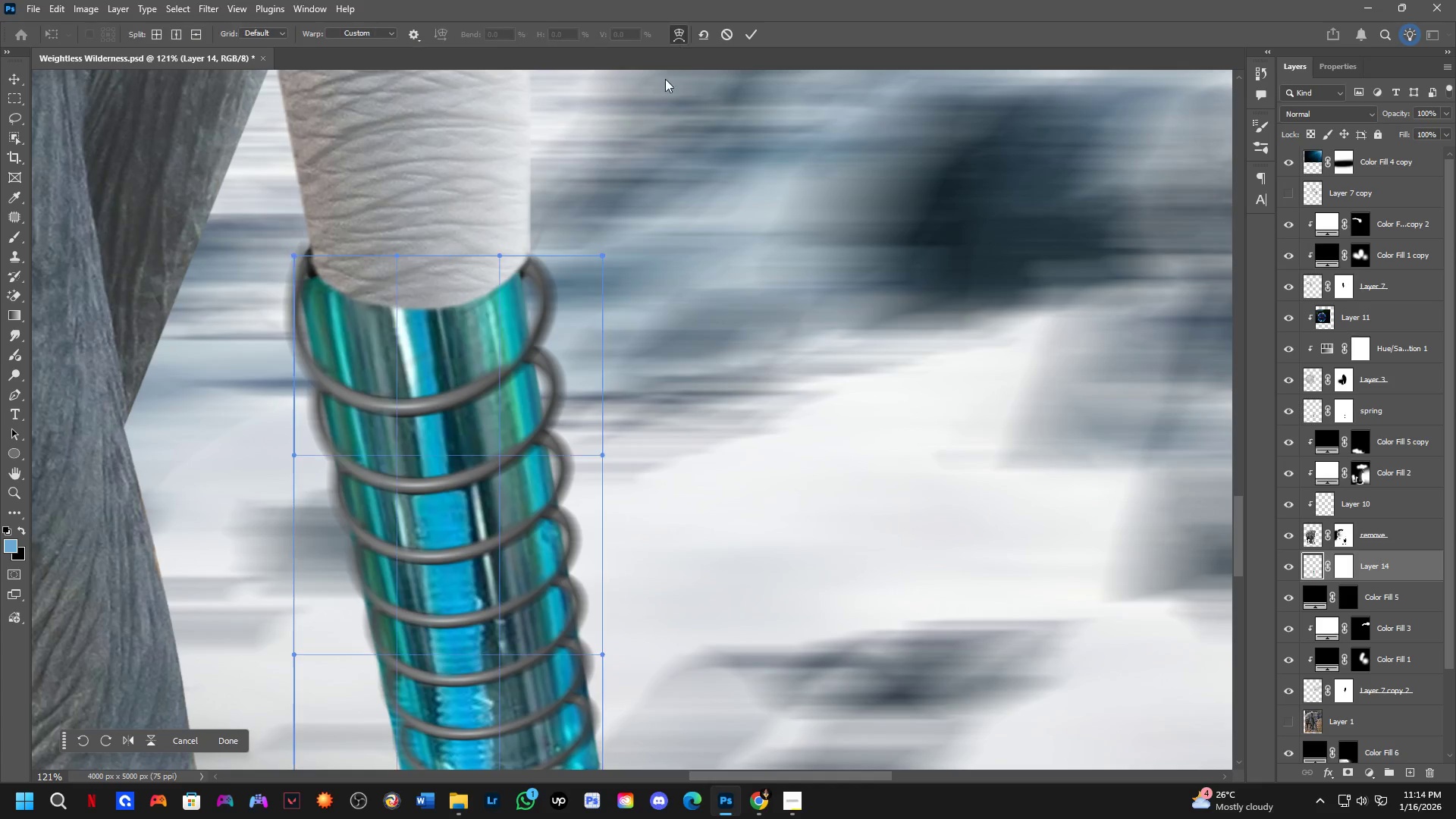 
hold_key(key=Space, duration=0.55)
 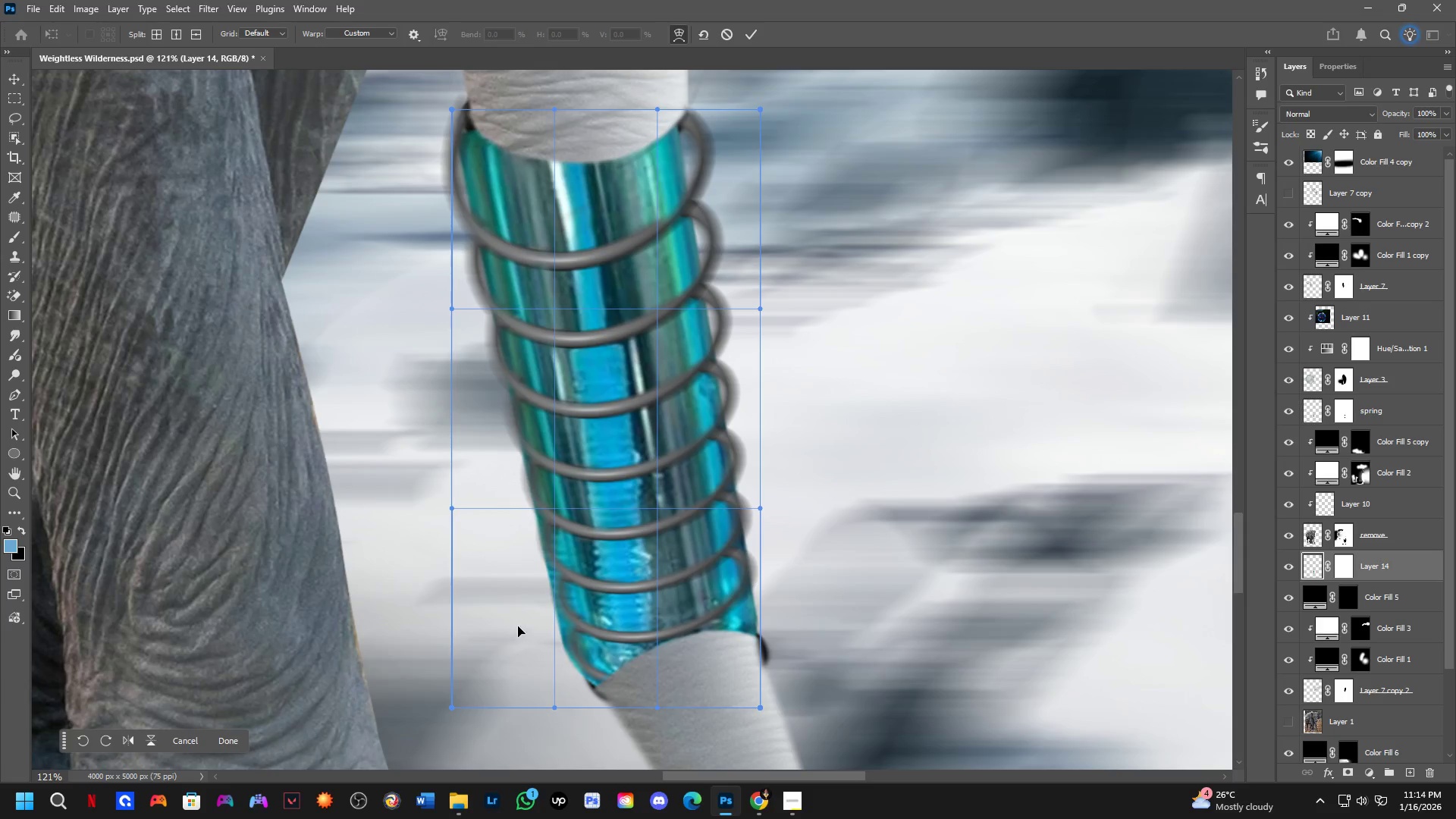 
left_click_drag(start_coordinate=[494, 412], to_coordinate=[651, 265])
 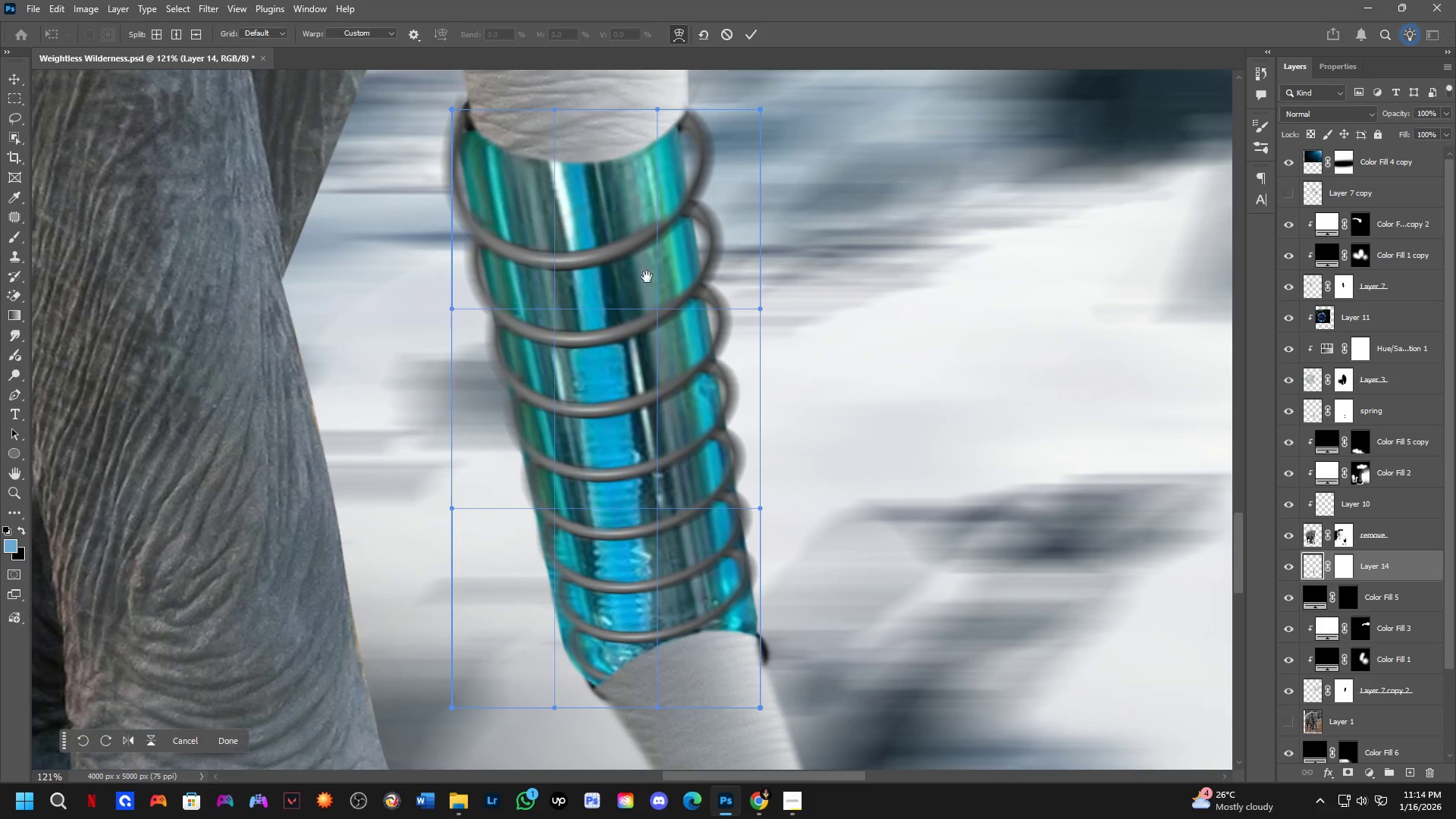 
hold_key(key=Space, duration=16.86)
 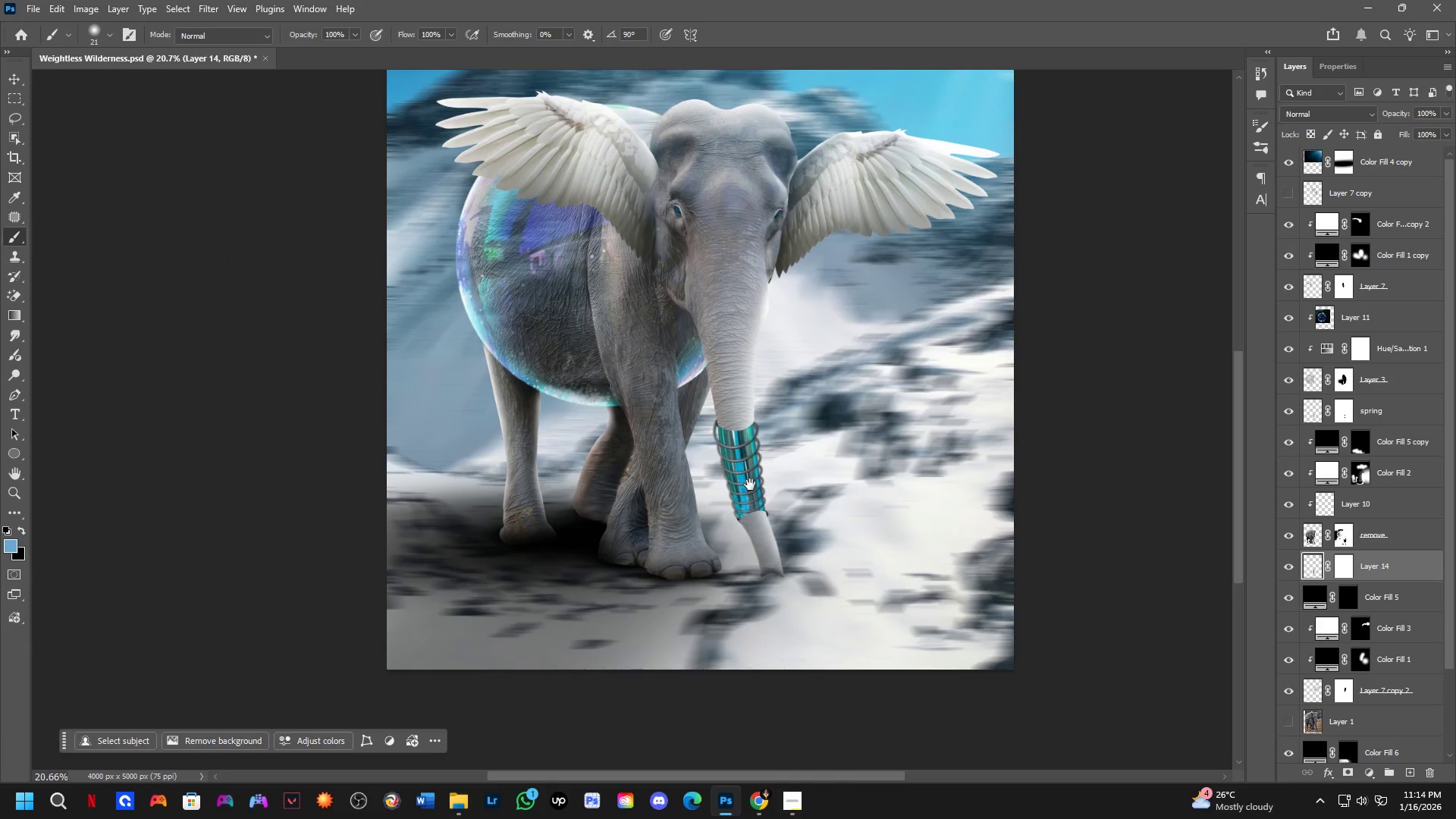 
left_click_drag(start_coordinate=[519, 651], to_coordinate=[538, 649])
 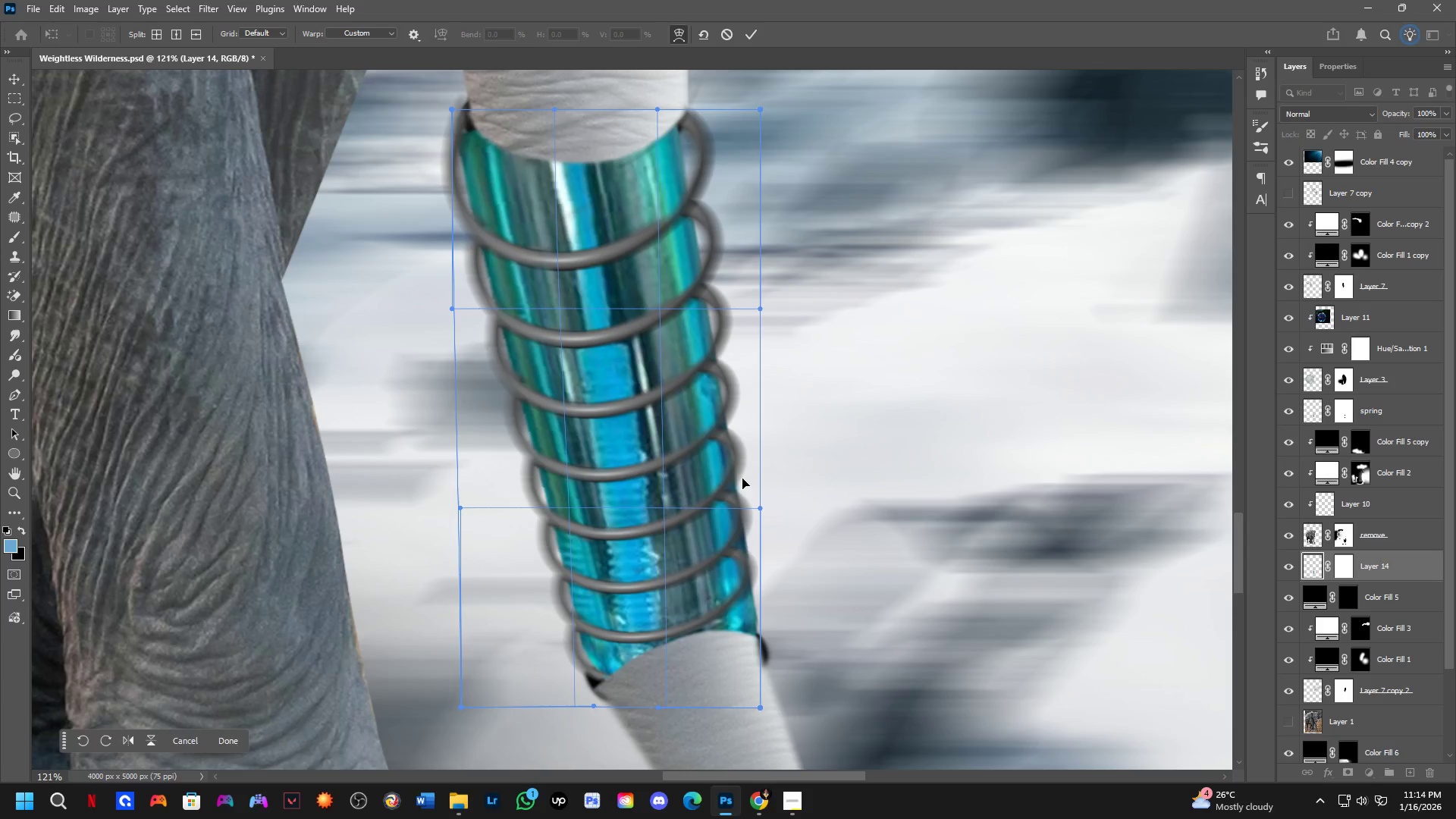 
left_click_drag(start_coordinate=[741, 475], to_coordinate=[729, 479])
 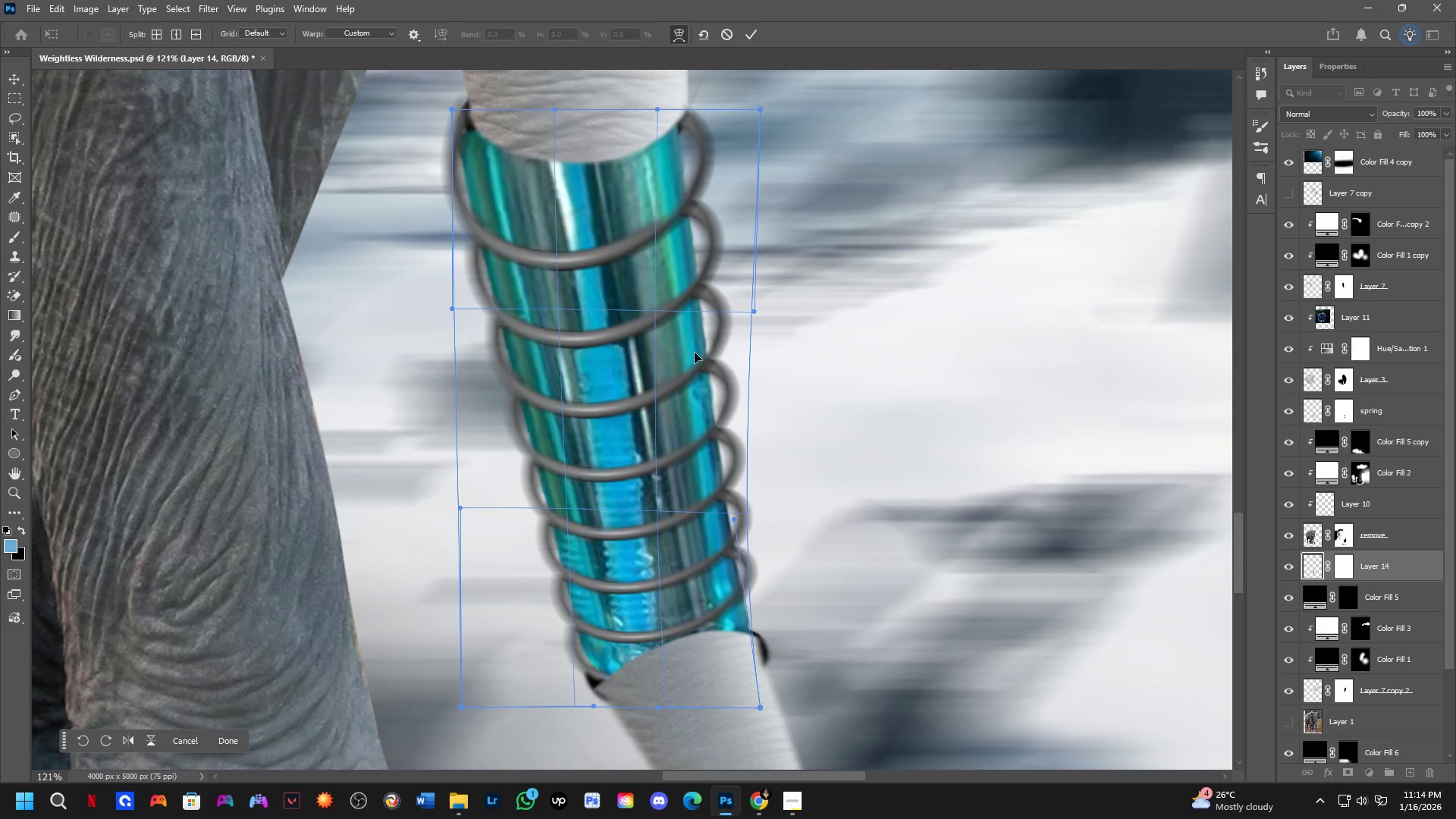 
scroll: coordinate [594, 315], scroll_direction: down, amount: 4.0
 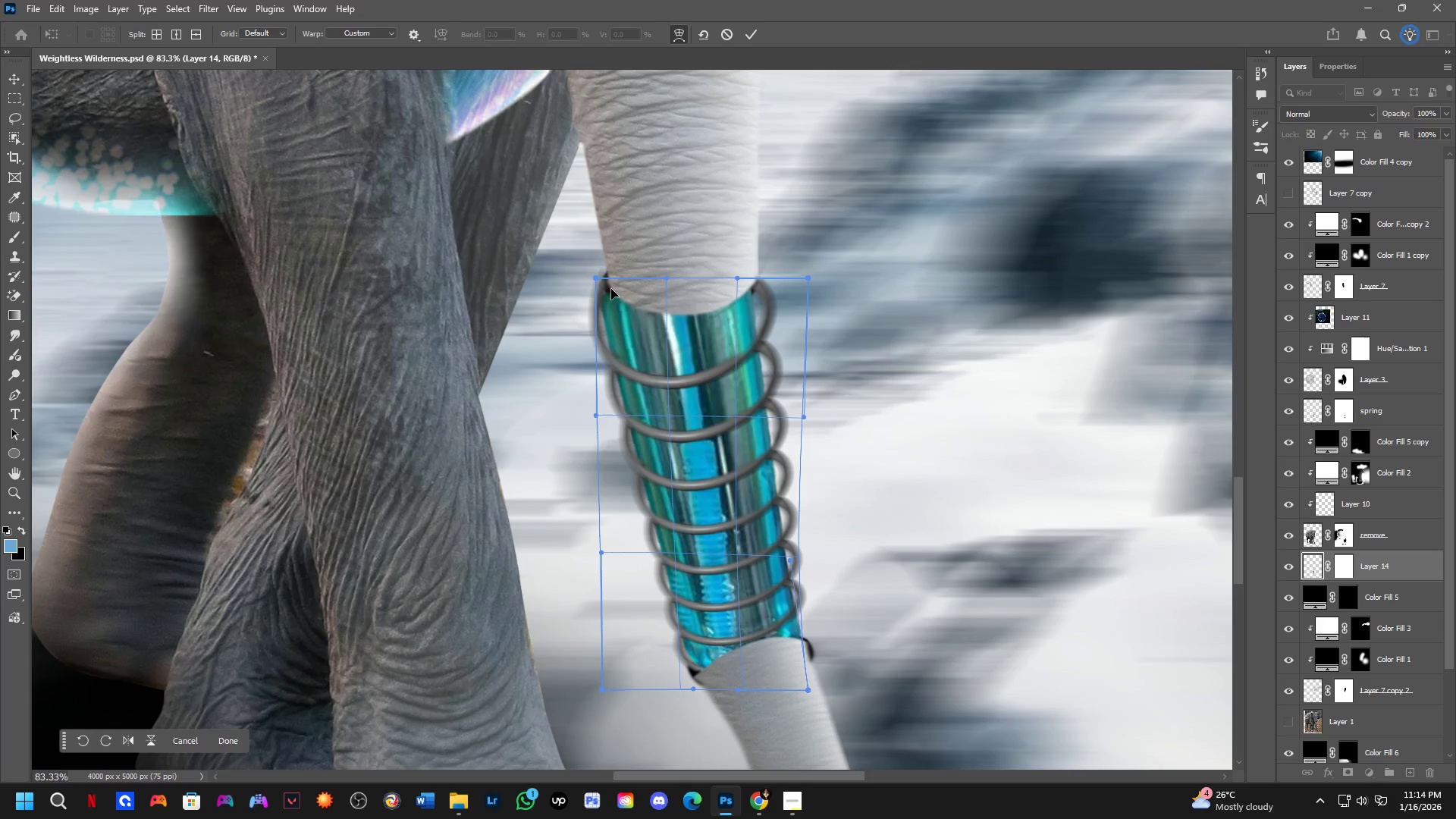 
left_click_drag(start_coordinate=[609, 281], to_coordinate=[622, 268])
 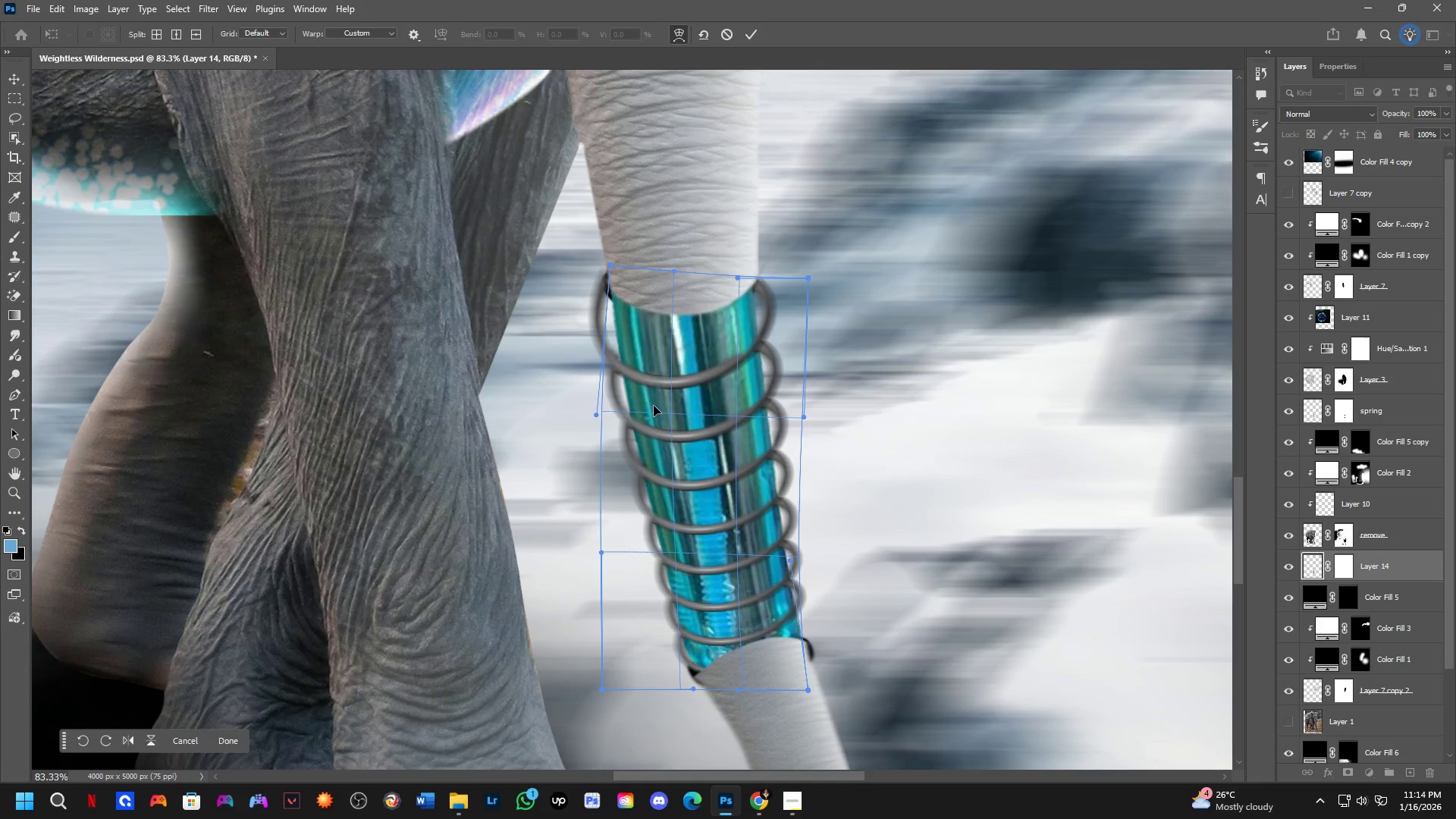 
left_click_drag(start_coordinate=[654, 398], to_coordinate=[649, 398])
 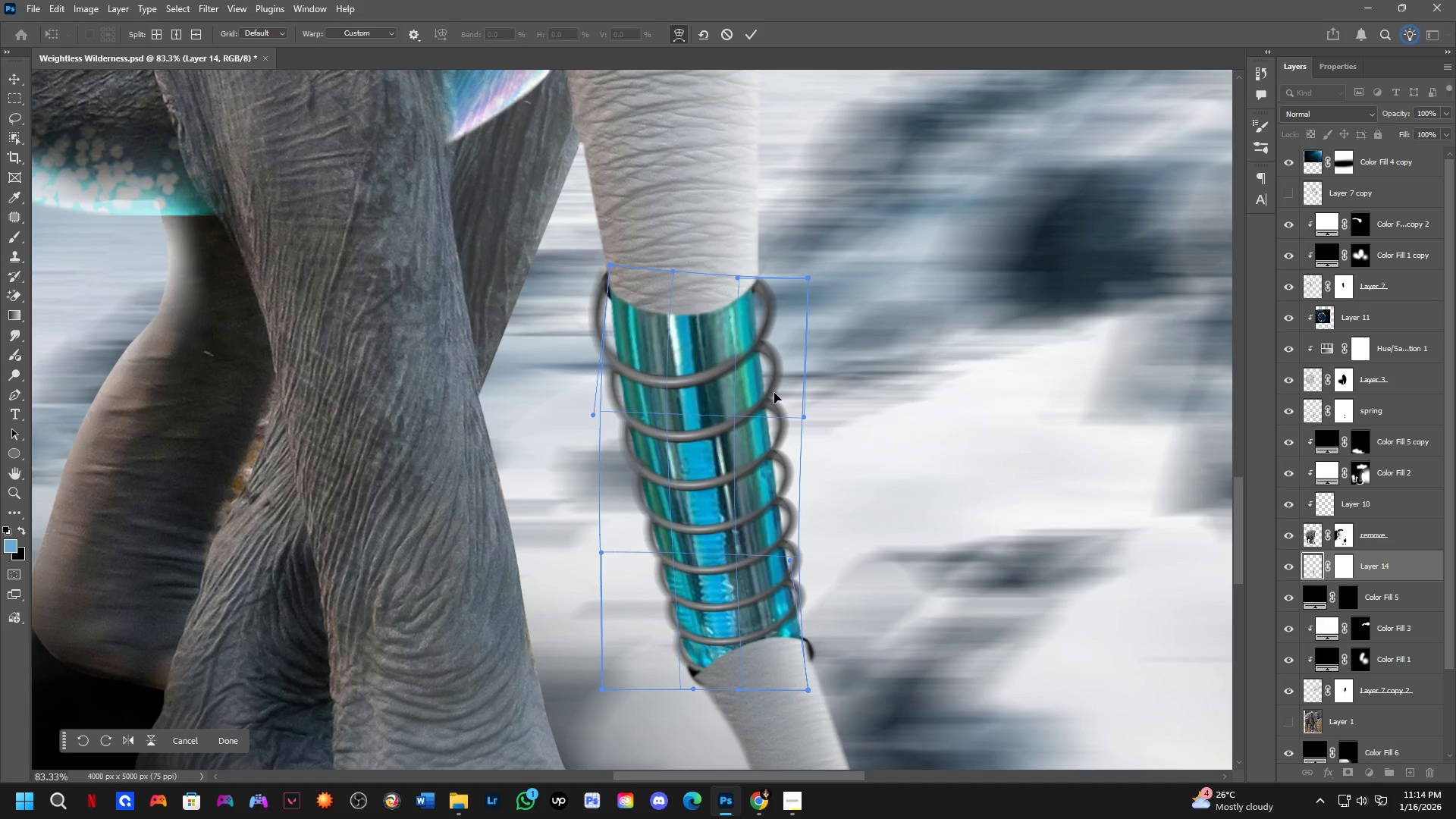 
left_click_drag(start_coordinate=[774, 475], to_coordinate=[778, 475])
 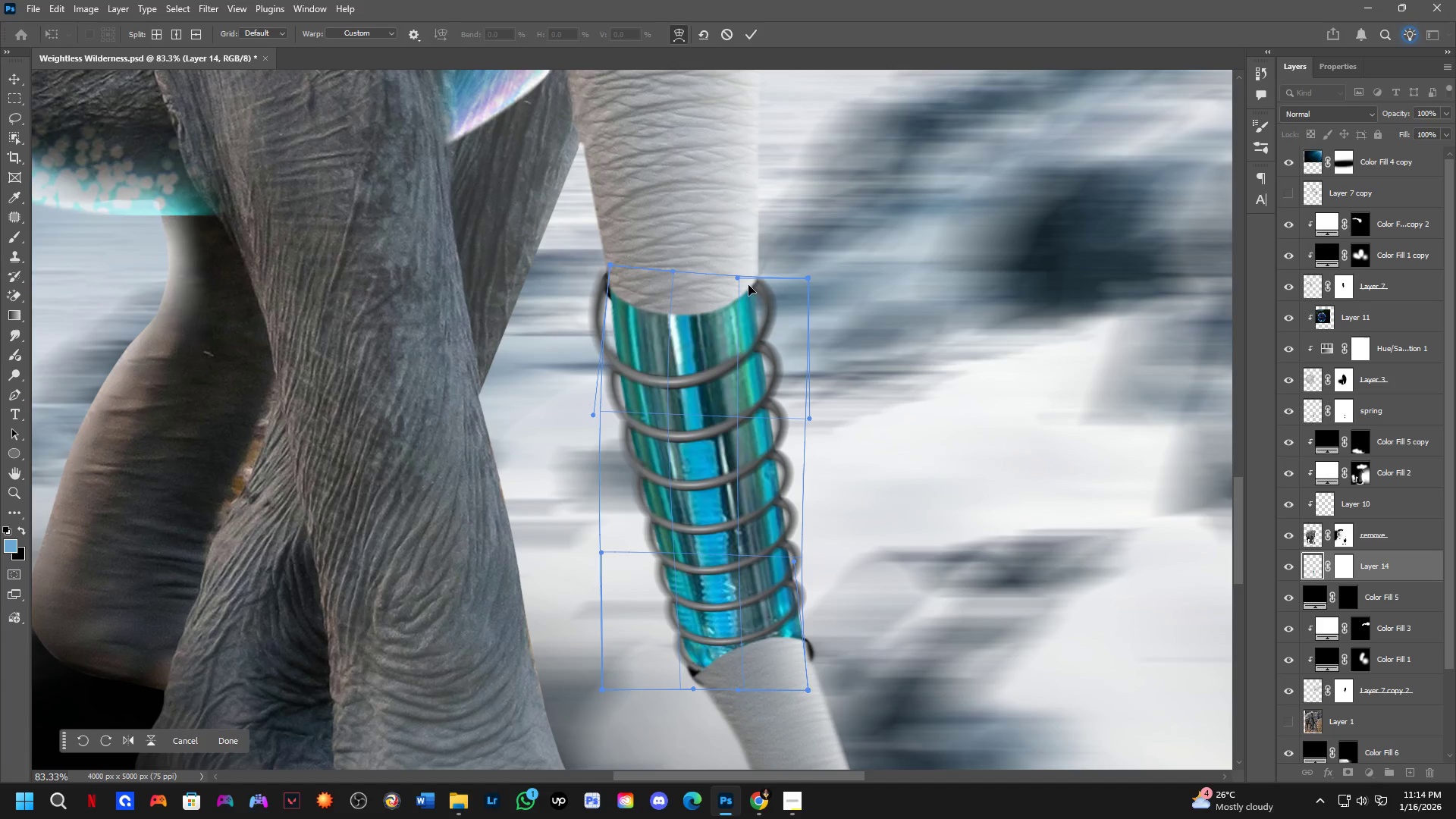 
left_click_drag(start_coordinate=[741, 280], to_coordinate=[740, 266])
 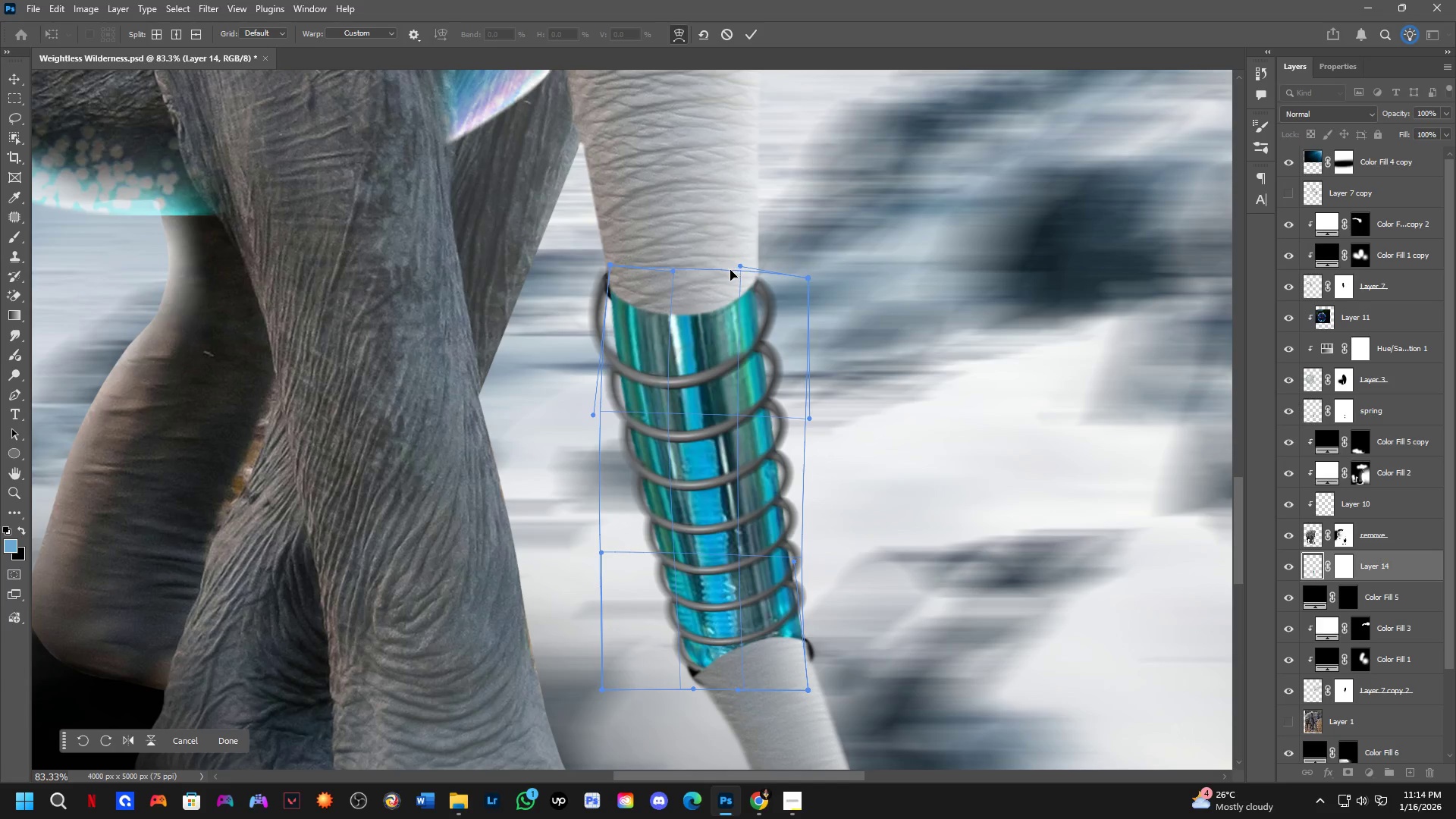 
left_click_drag(start_coordinate=[730, 270], to_coordinate=[727, 261])
 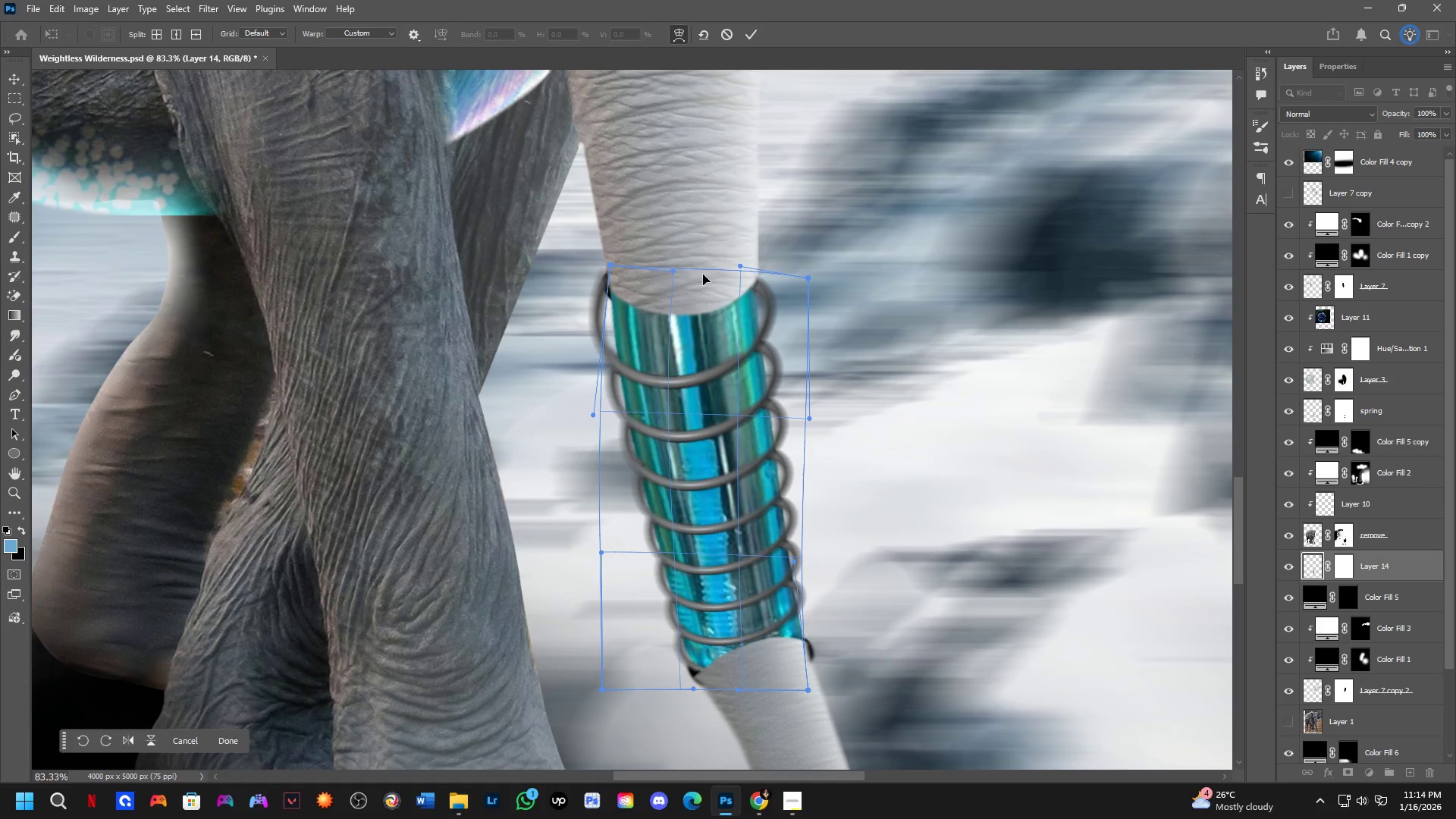 
left_click_drag(start_coordinate=[701, 275], to_coordinate=[697, 253])
 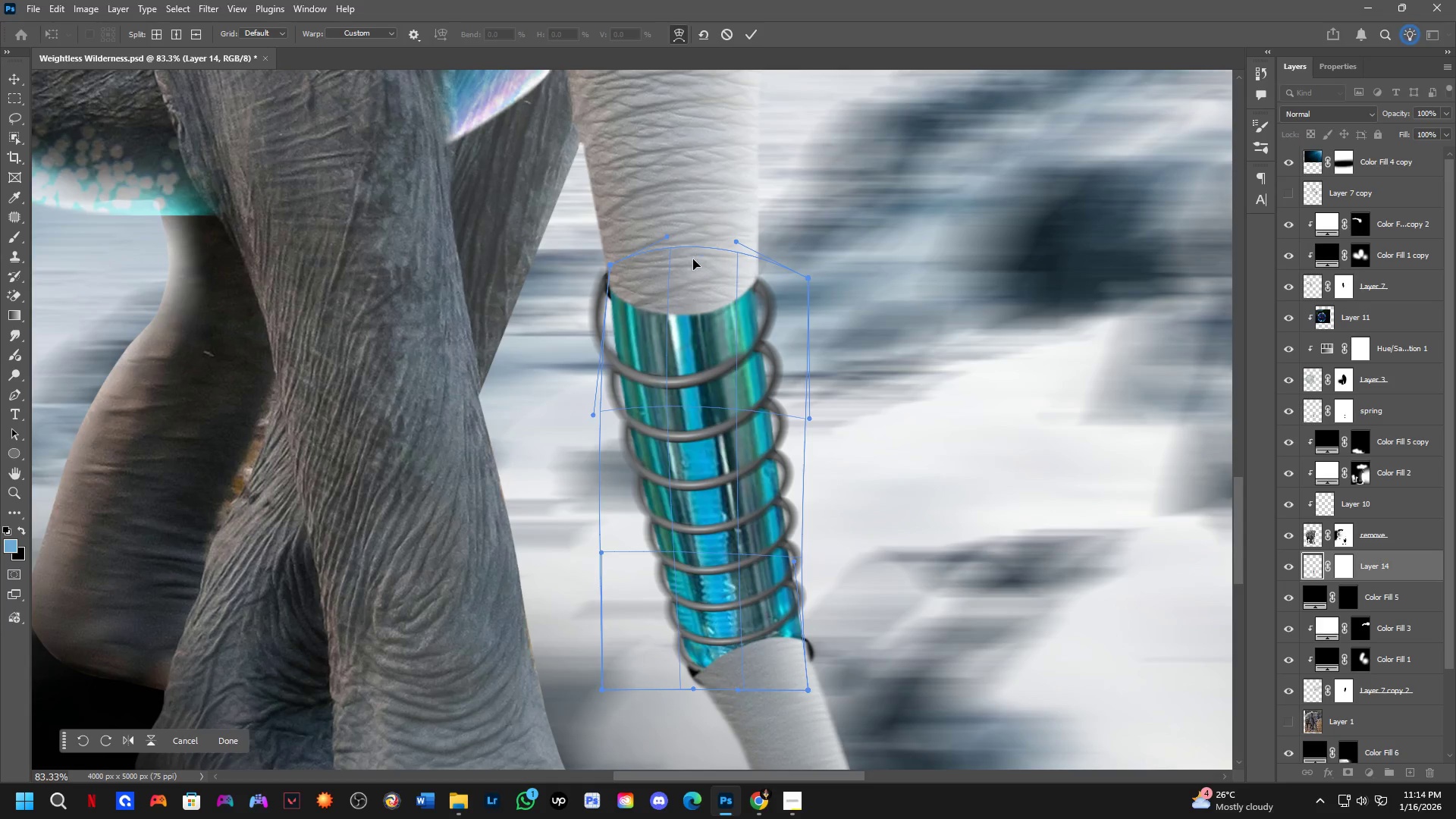 
key(NumpadEnter)
 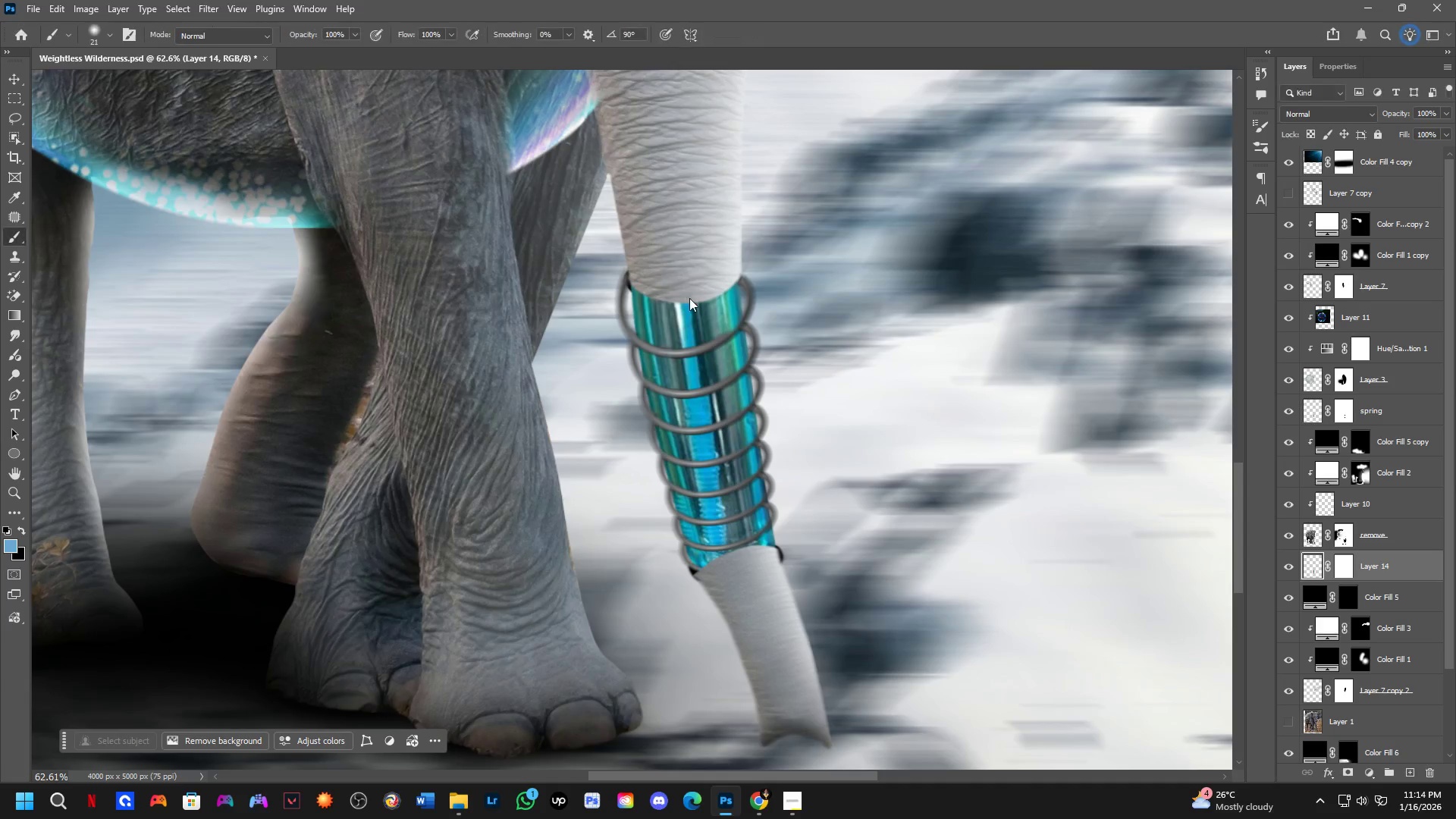 
scroll: coordinate [691, 266], scroll_direction: down, amount: 3.0
 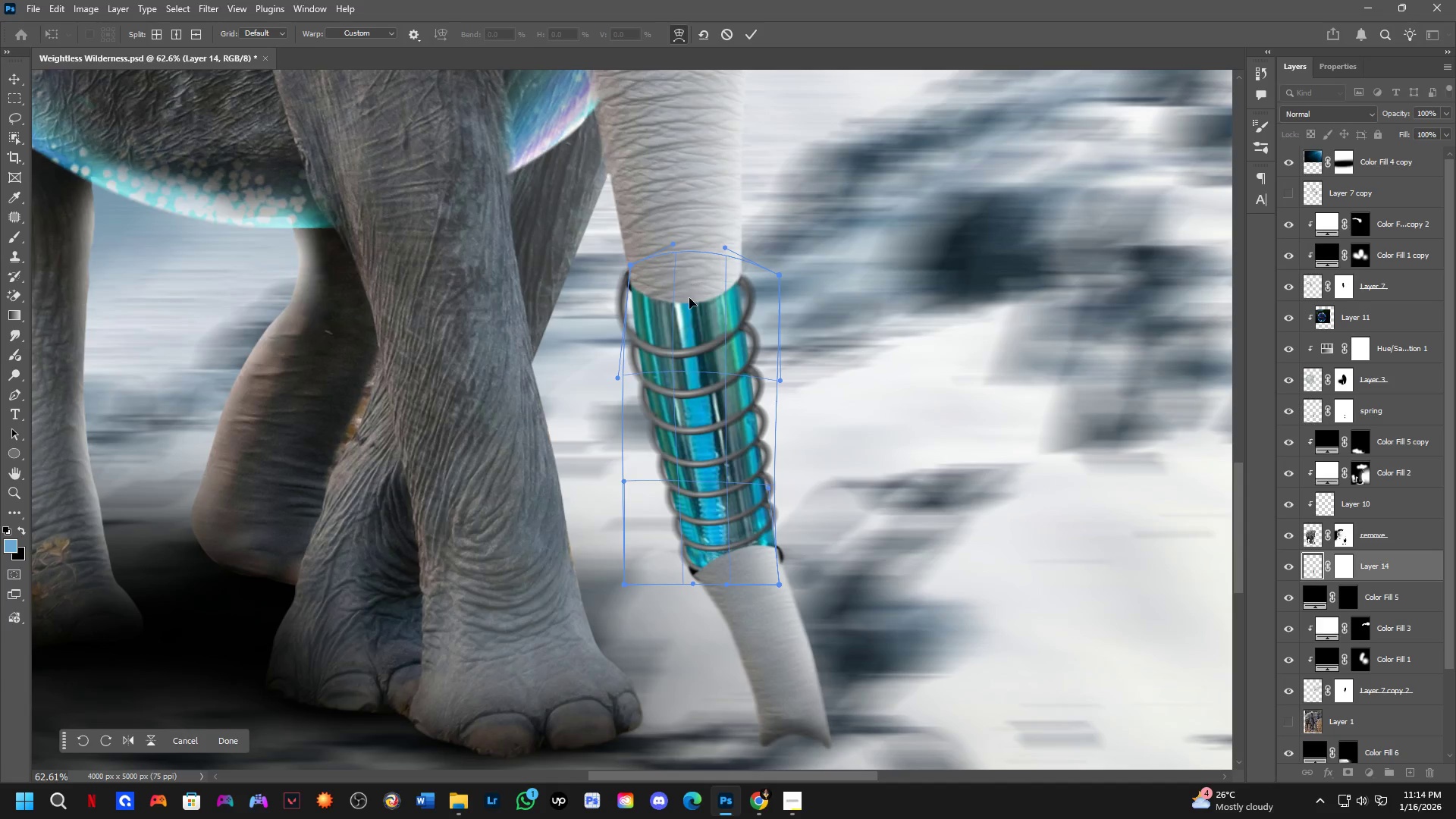 
key(Shift+ShiftLeft)
 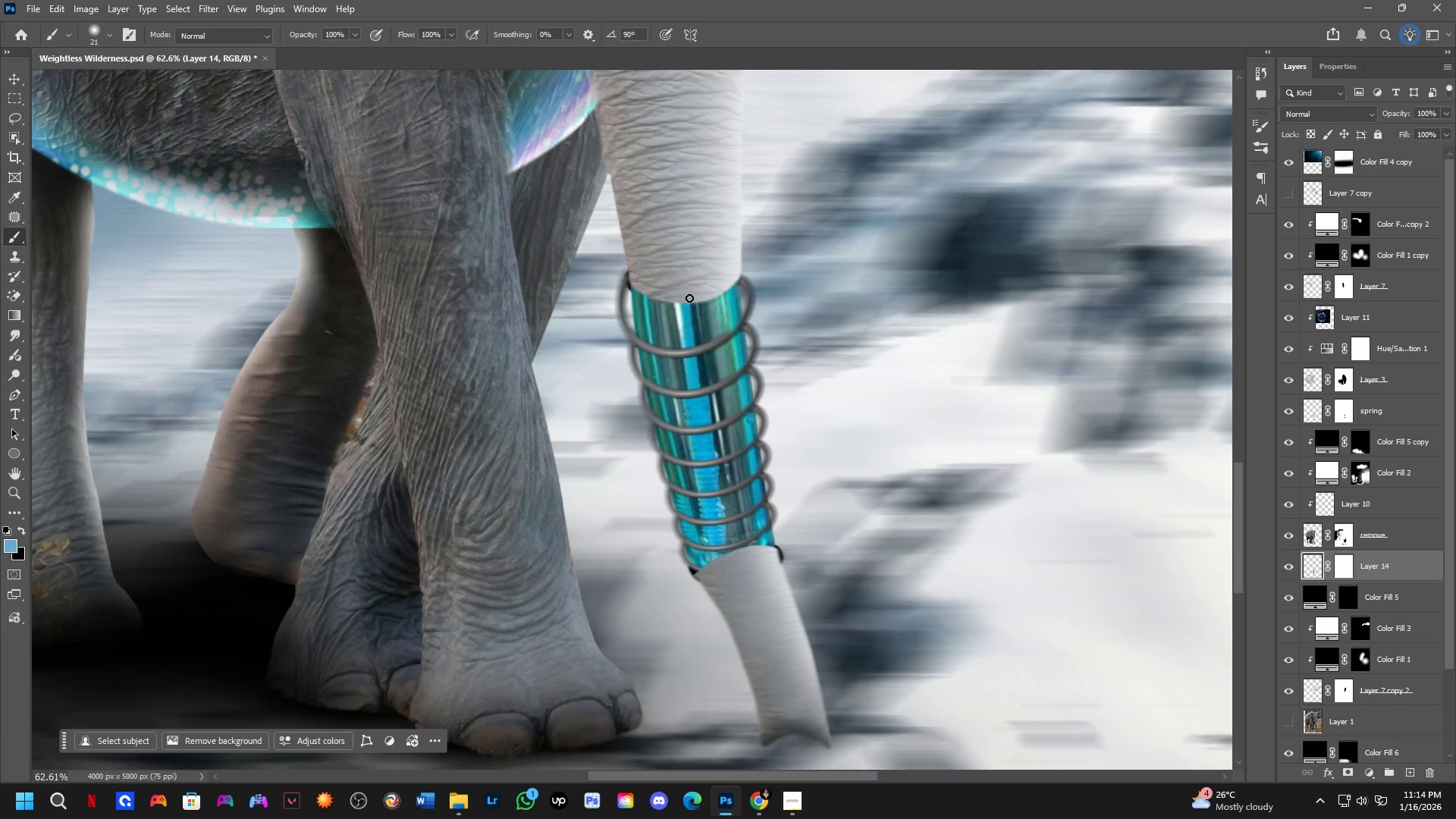 
hold_key(key=Space, duration=0.59)
 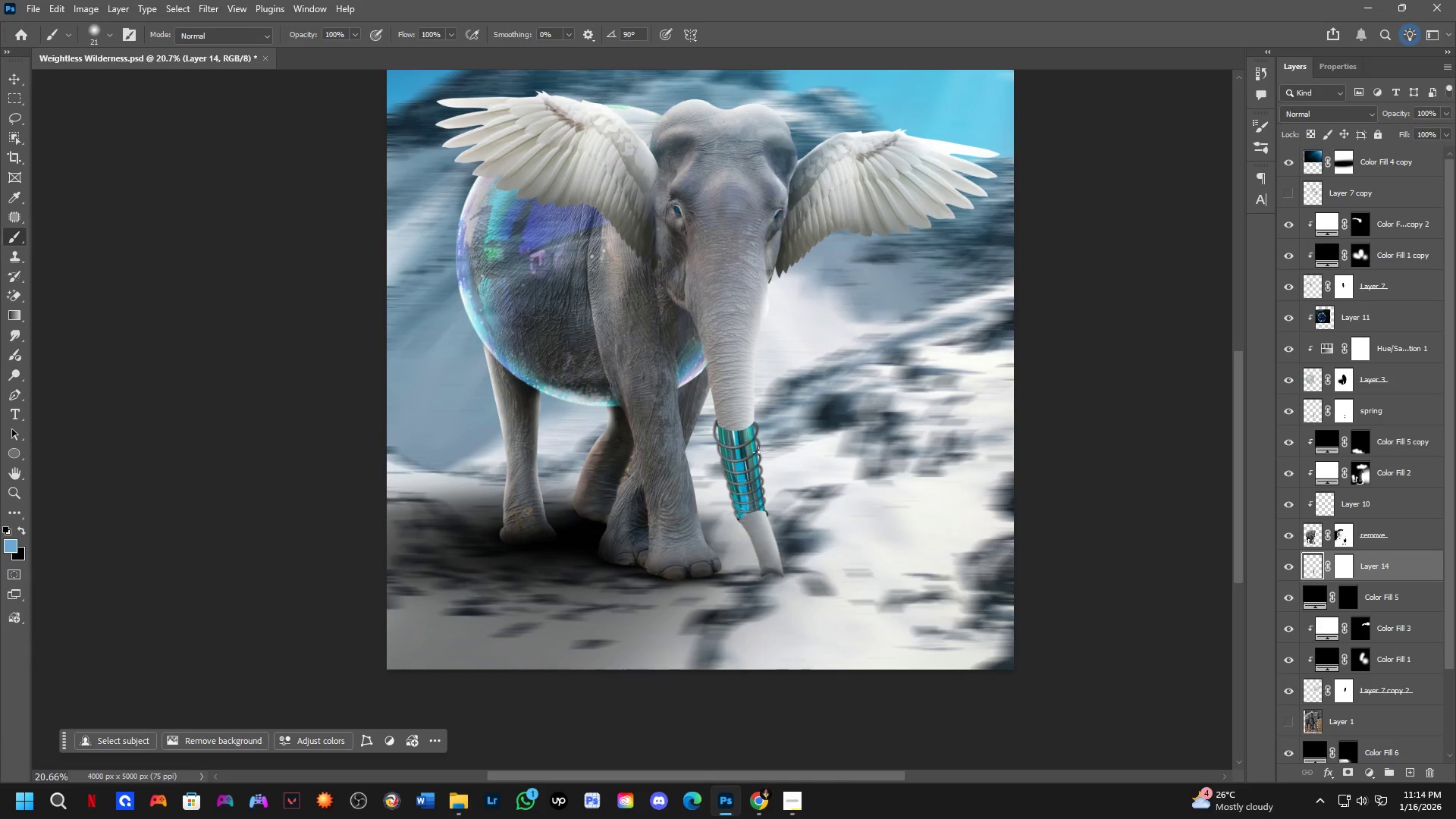 
left_click_drag(start_coordinate=[704, 361], to_coordinate=[750, 485])
 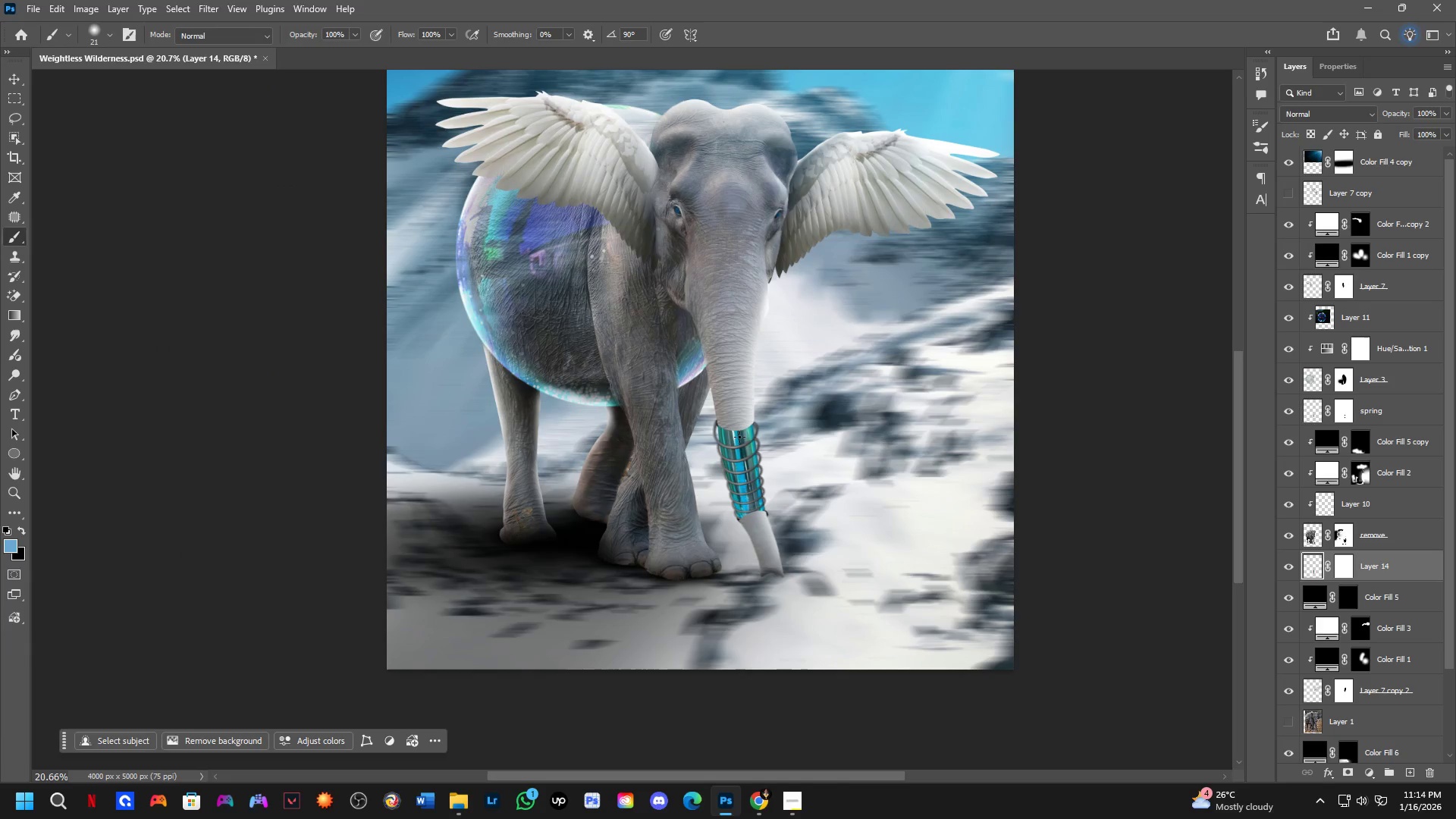 
scroll: coordinate [696, 344], scroll_direction: down, amount: 5.0
 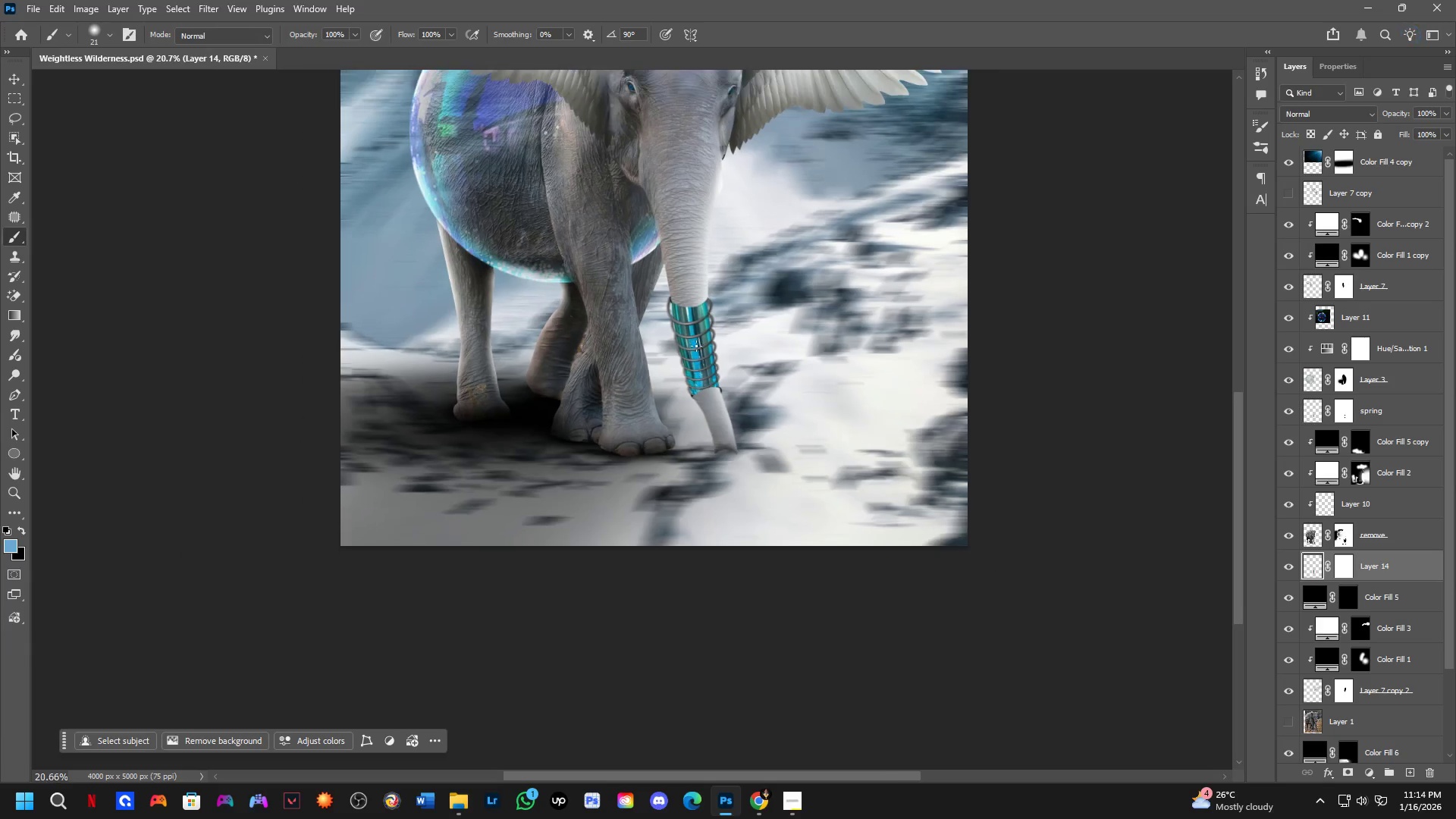 
hold_key(key=ShiftLeft, duration=0.41)
 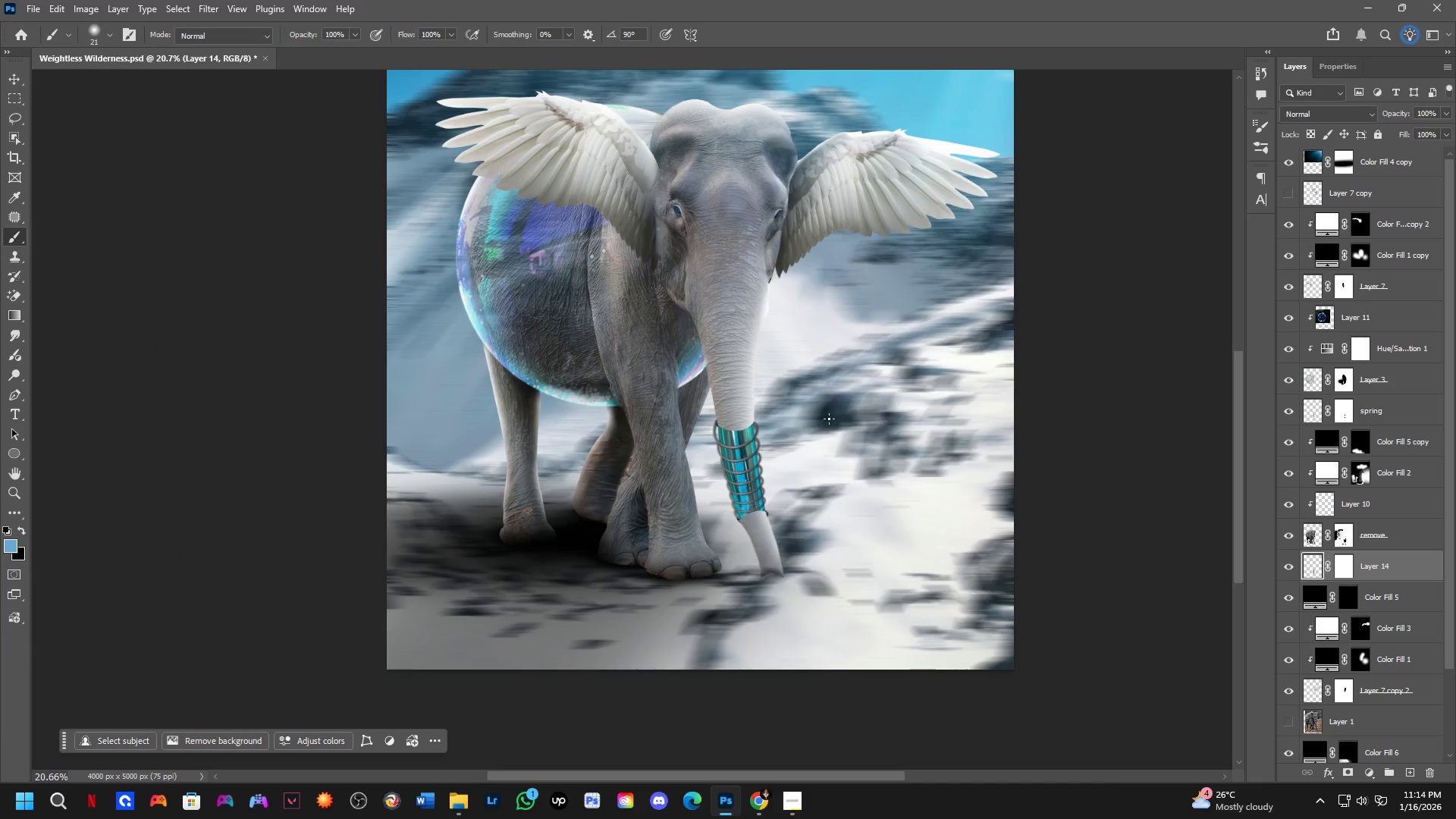 
hold_key(key=Space, duration=0.67)
 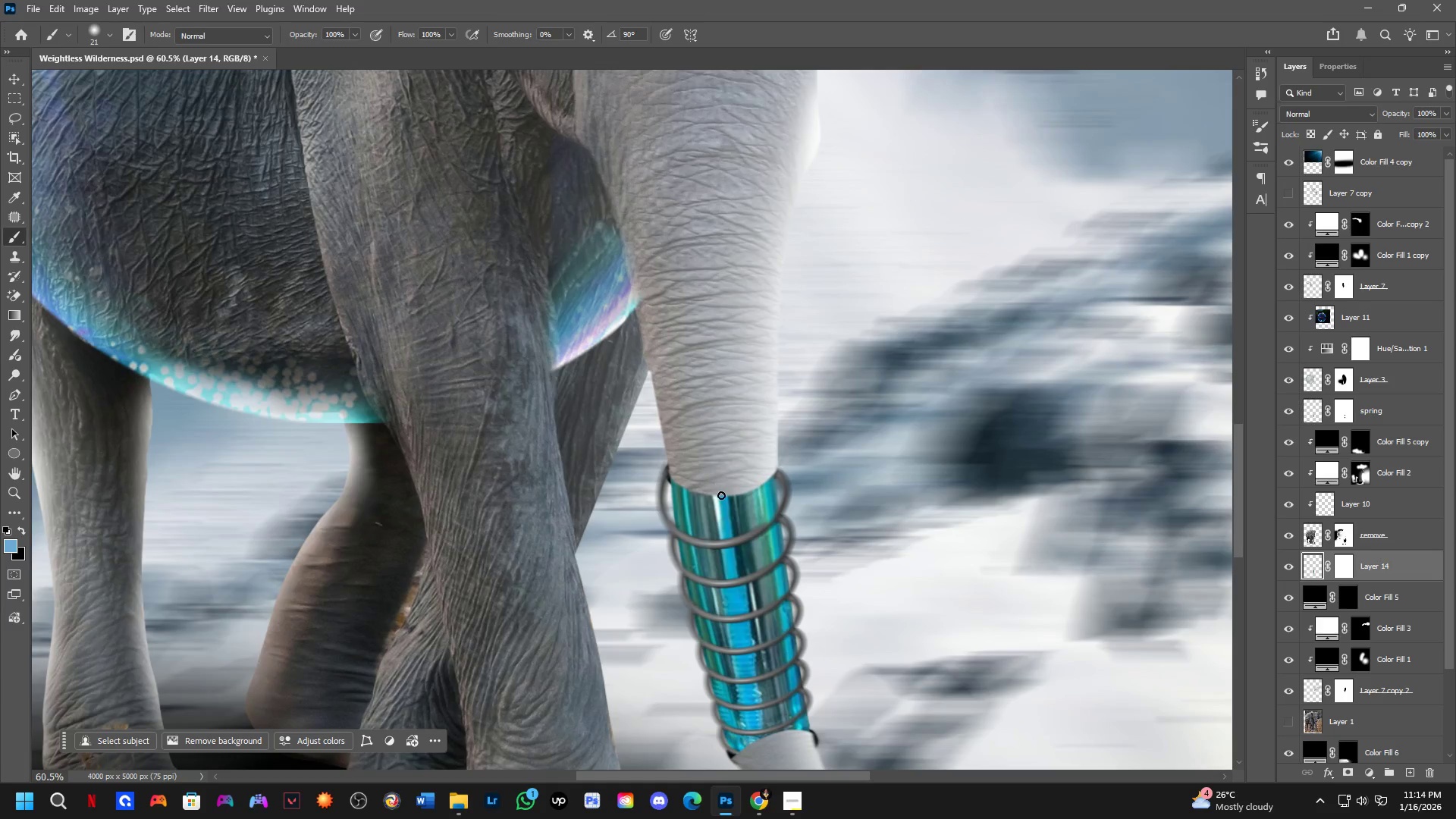 
left_click_drag(start_coordinate=[772, 480], to_coordinate=[733, 510])
 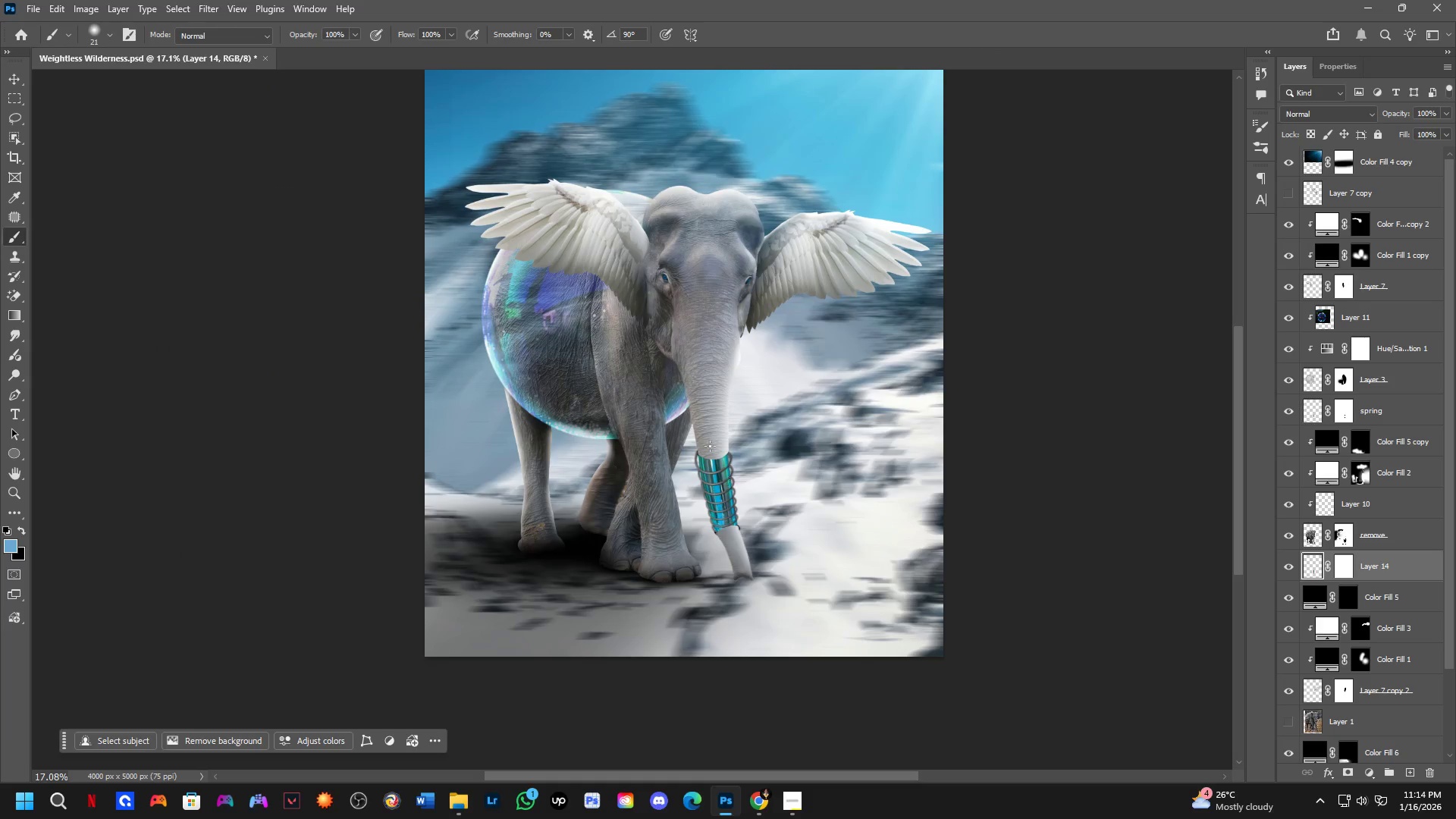 
scroll: coordinate [828, 419], scroll_direction: down, amount: 2.0
 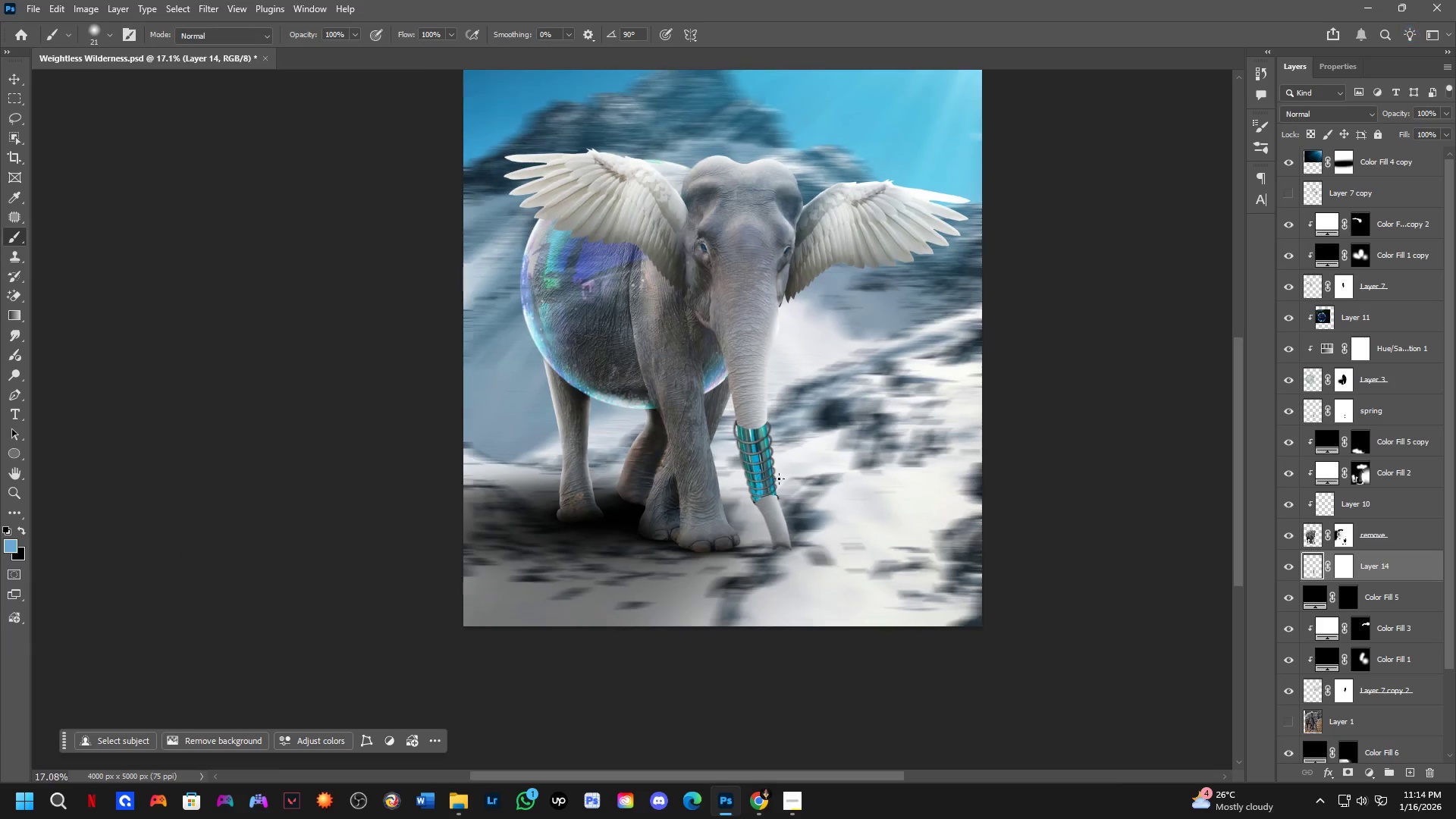 
key(Shift+ShiftLeft)
 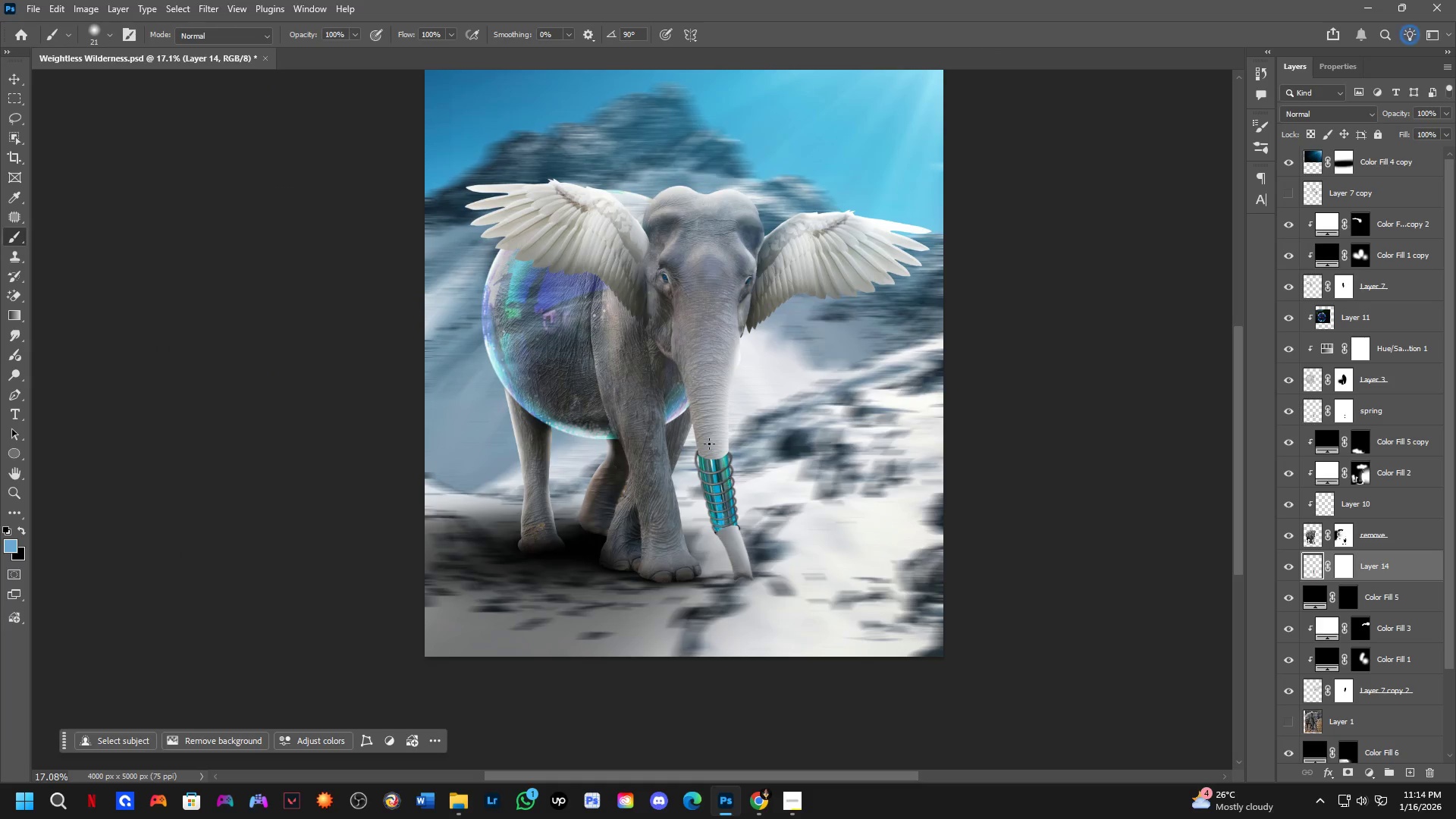 
hold_key(key=Space, duration=1.16)
 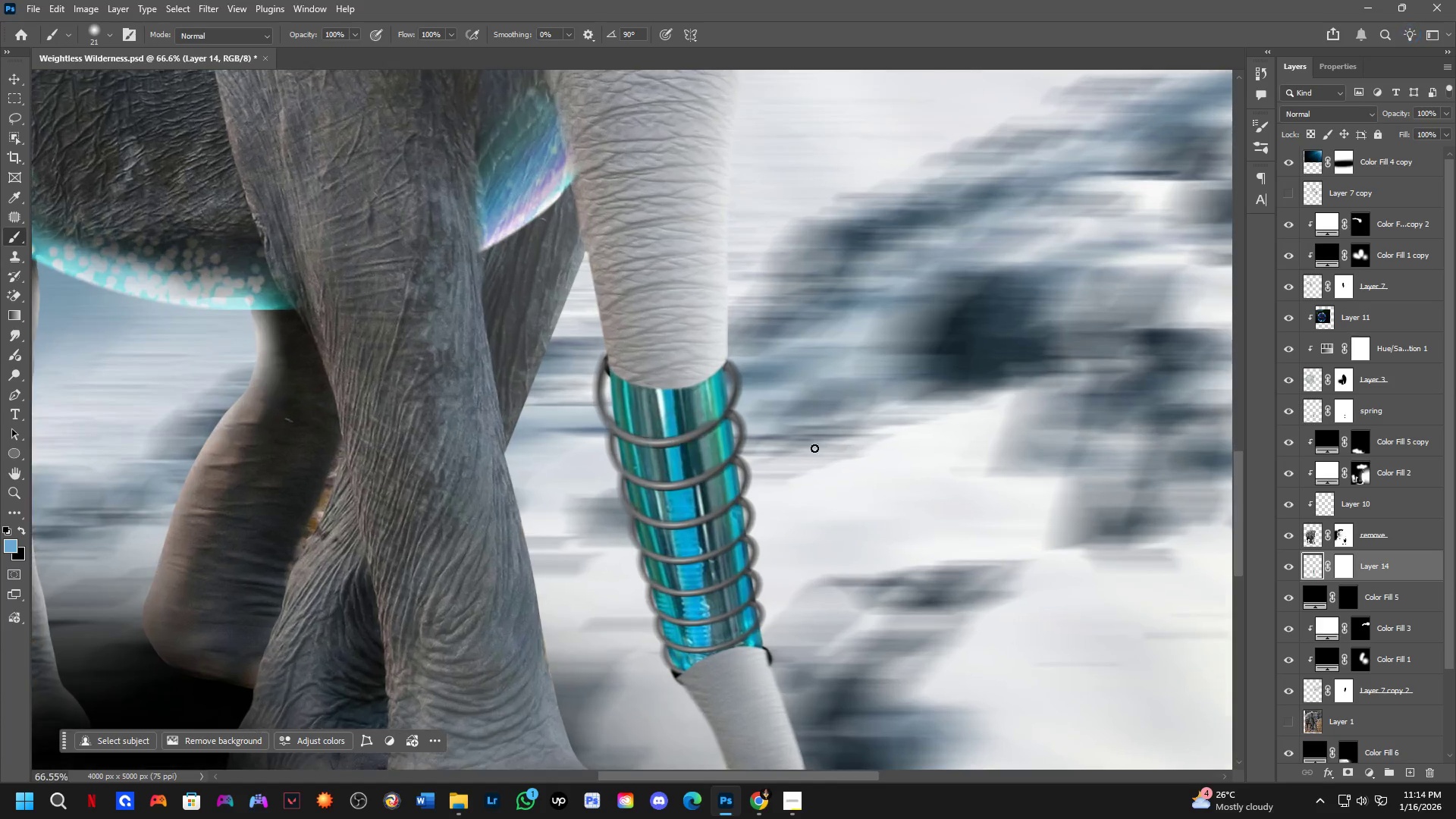 
left_click_drag(start_coordinate=[756, 558], to_coordinate=[701, 466])
 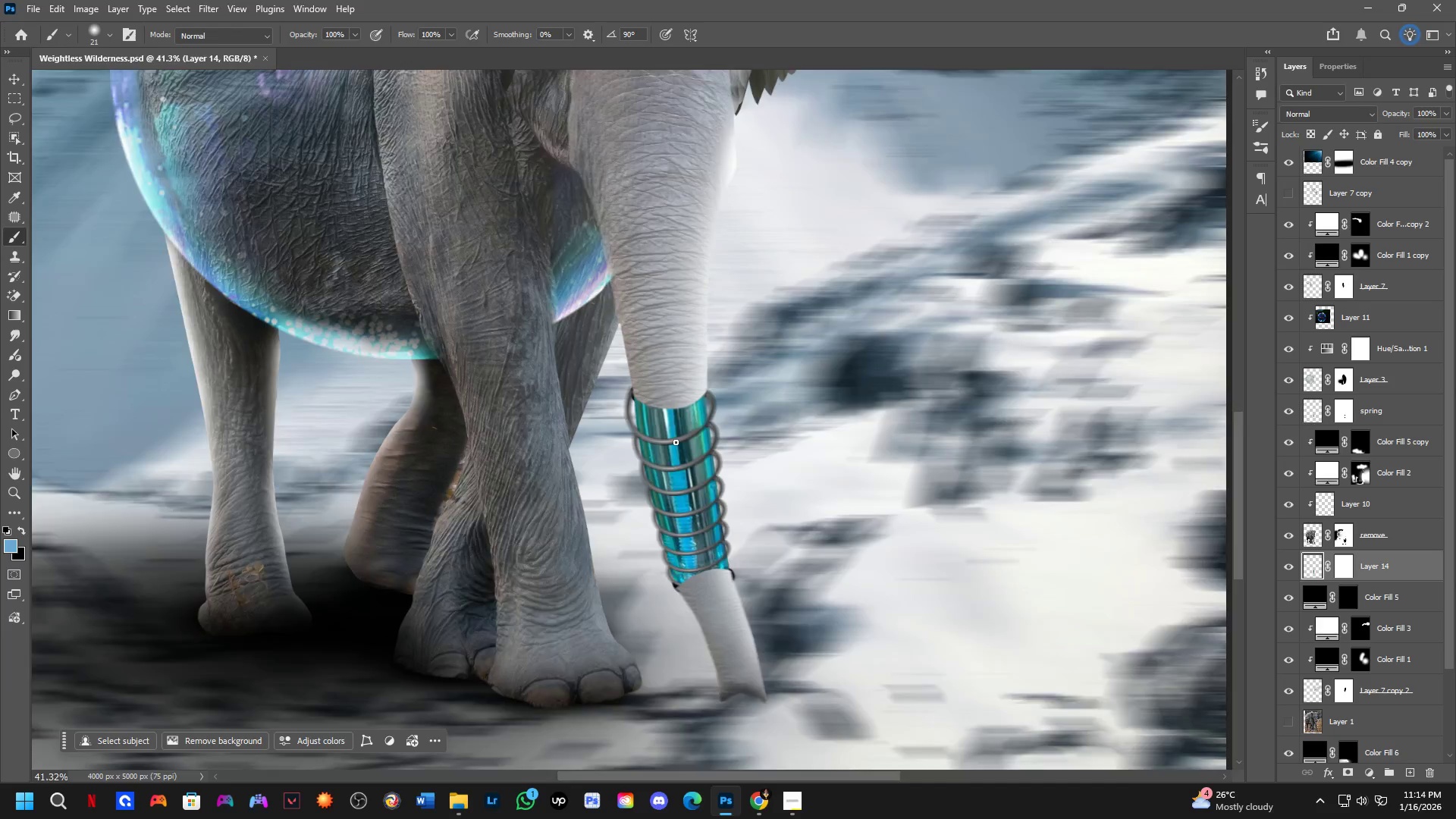 
scroll: coordinate [673, 441], scroll_direction: up, amount: 6.0
 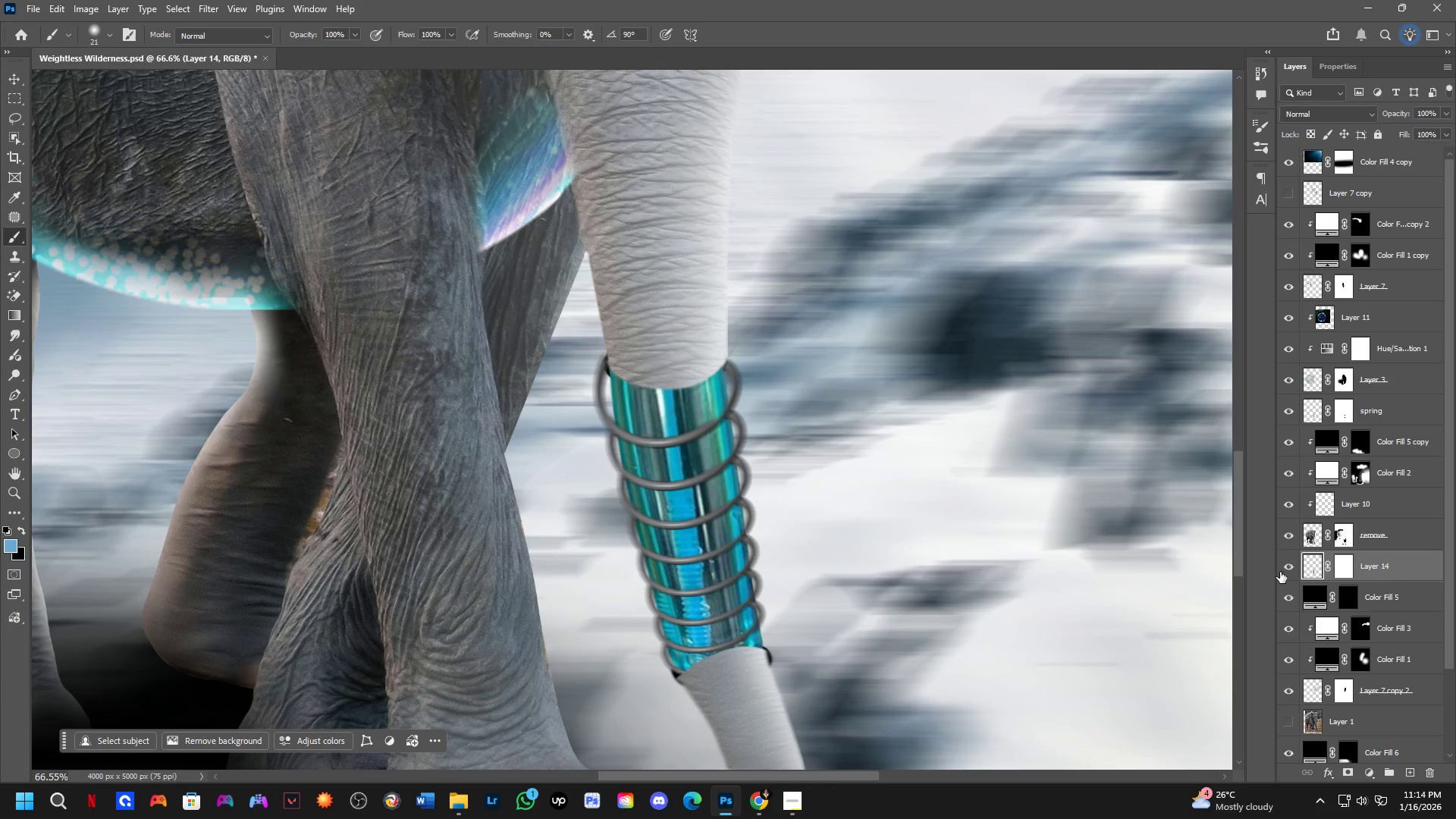 
double_click([1283, 570])
 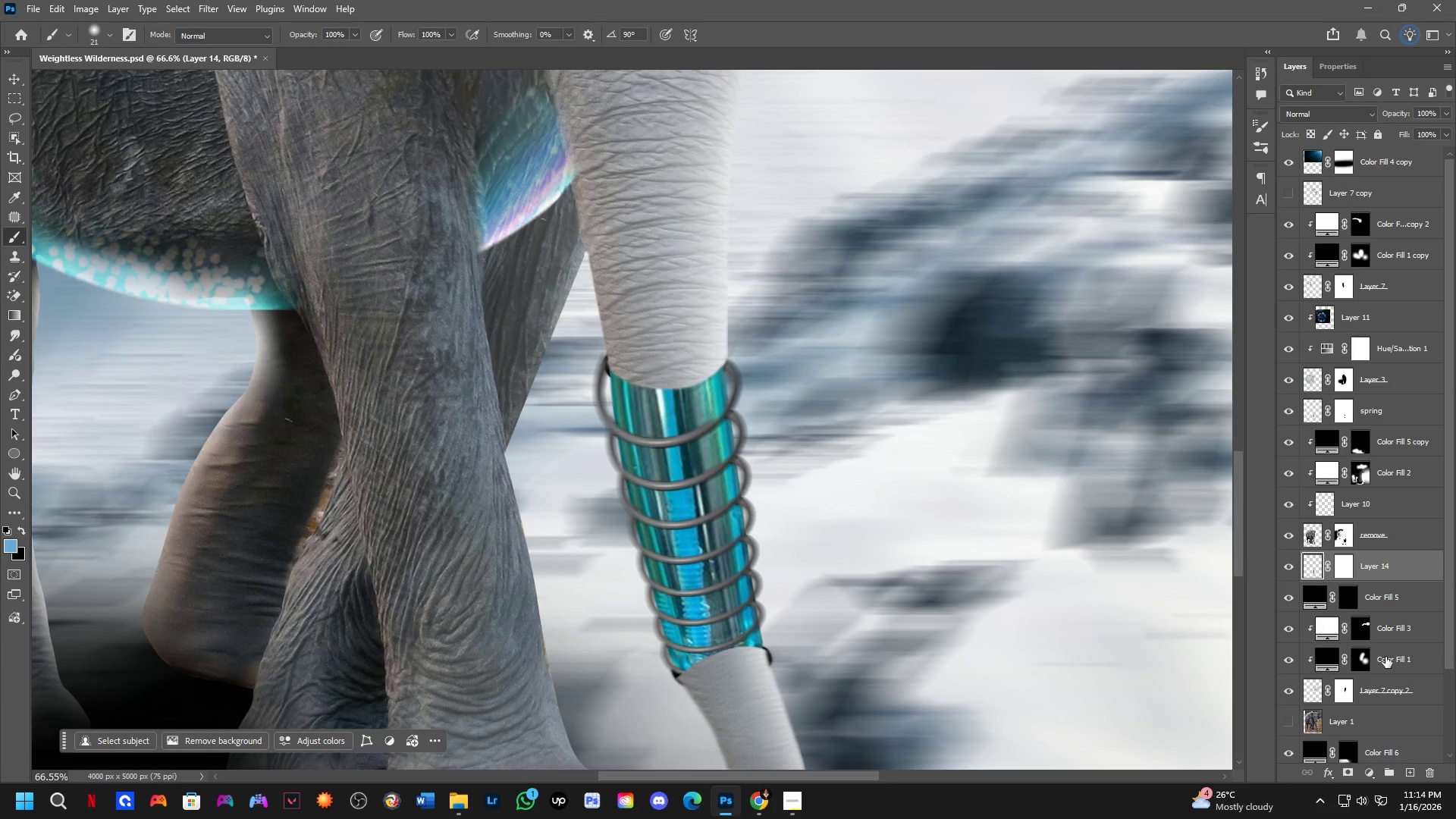 
hold_key(key=Space, duration=0.61)
 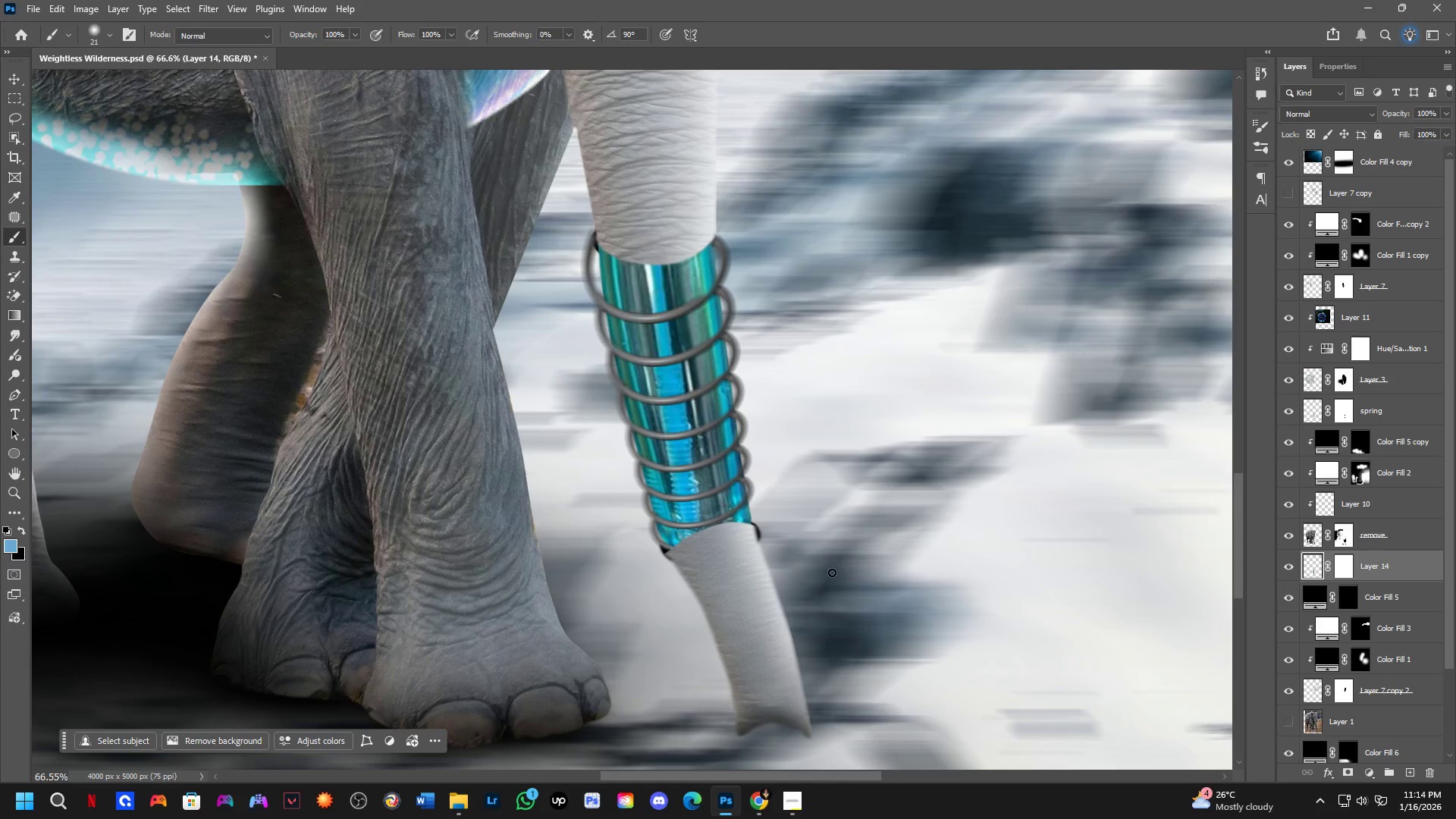 
left_click_drag(start_coordinate=[936, 655], to_coordinate=[924, 531])
 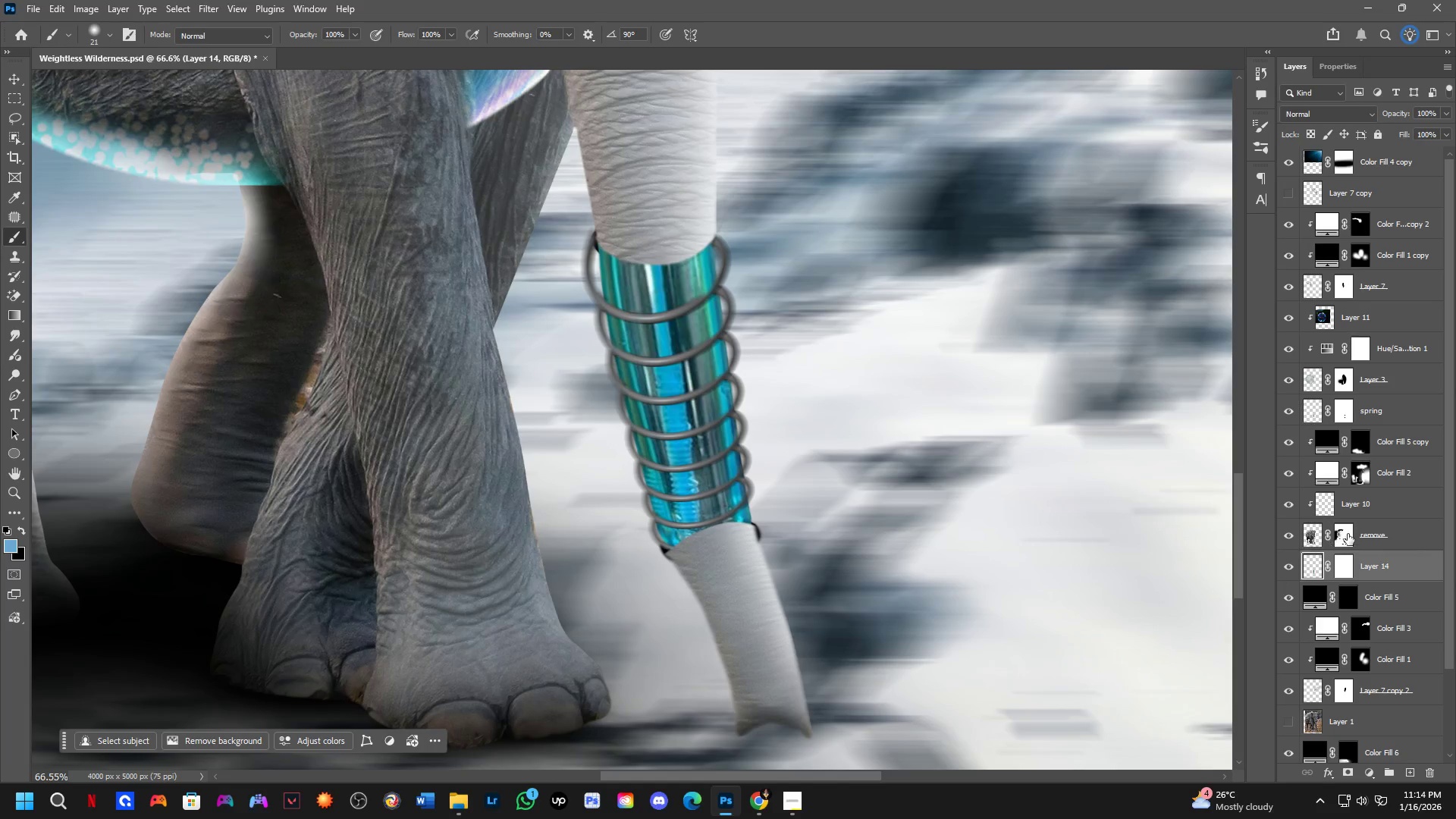 
key(Alt+AltLeft)
 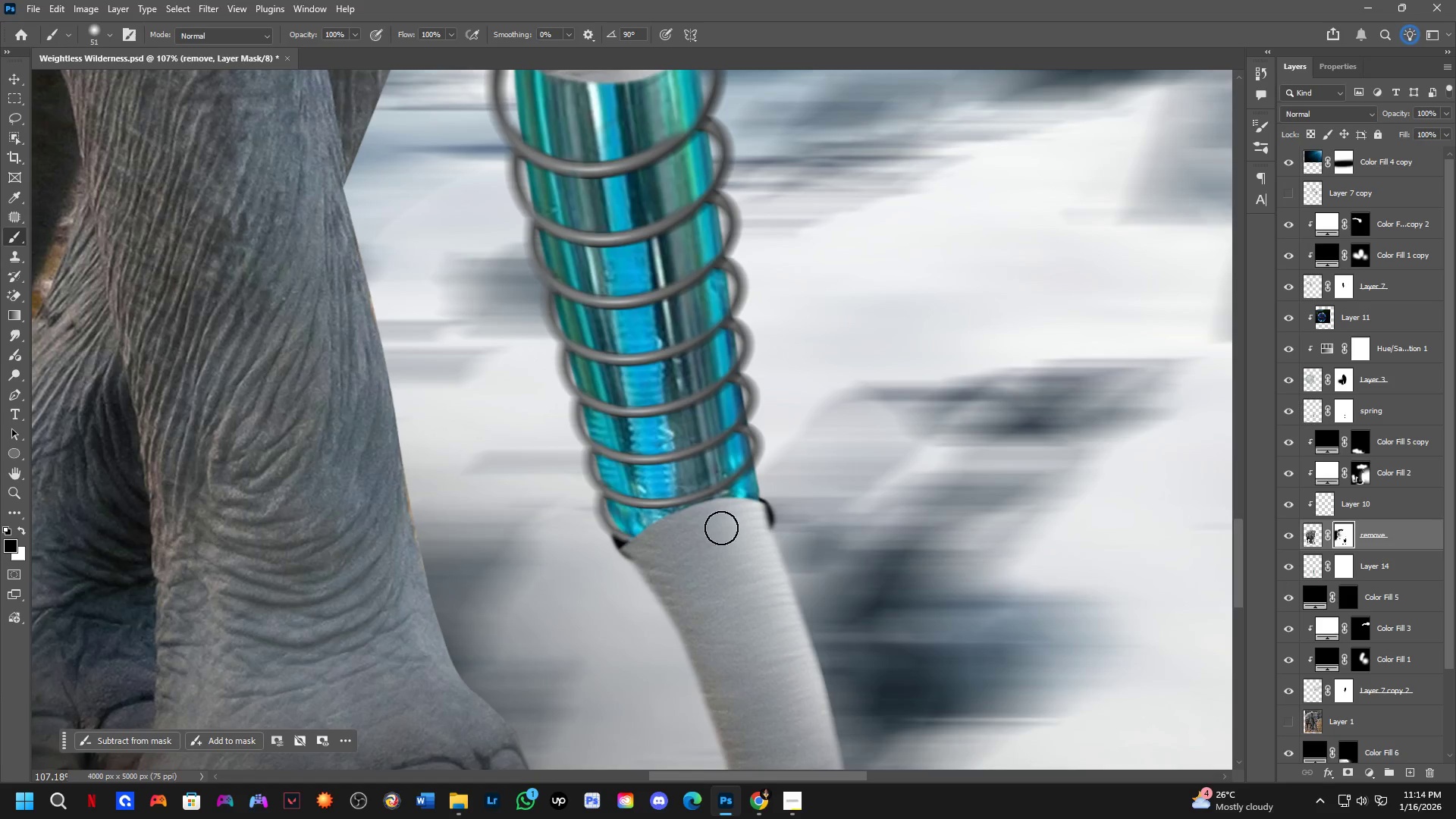 
scroll: coordinate [733, 554], scroll_direction: up, amount: 4.0
 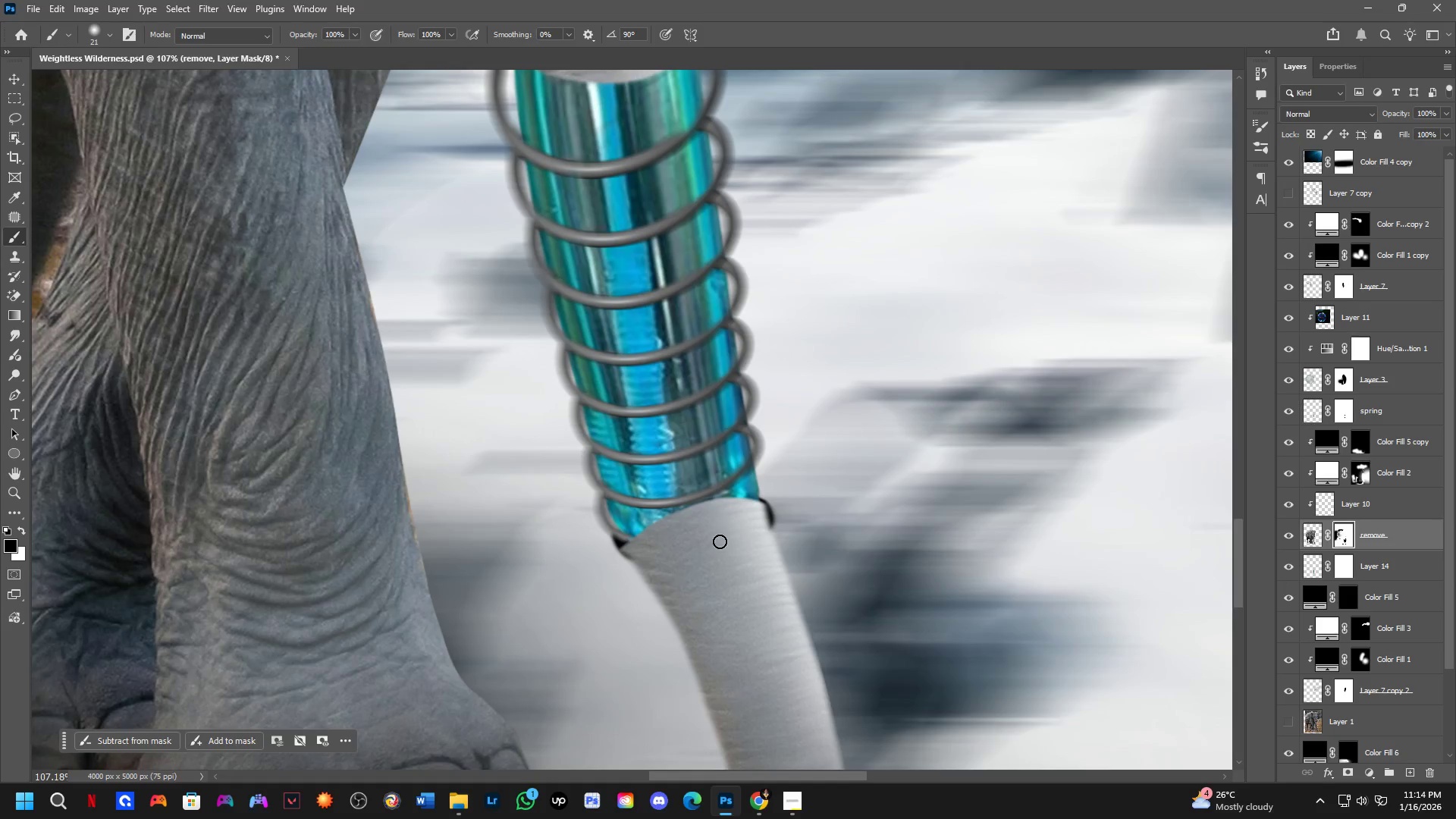 
key(X)
 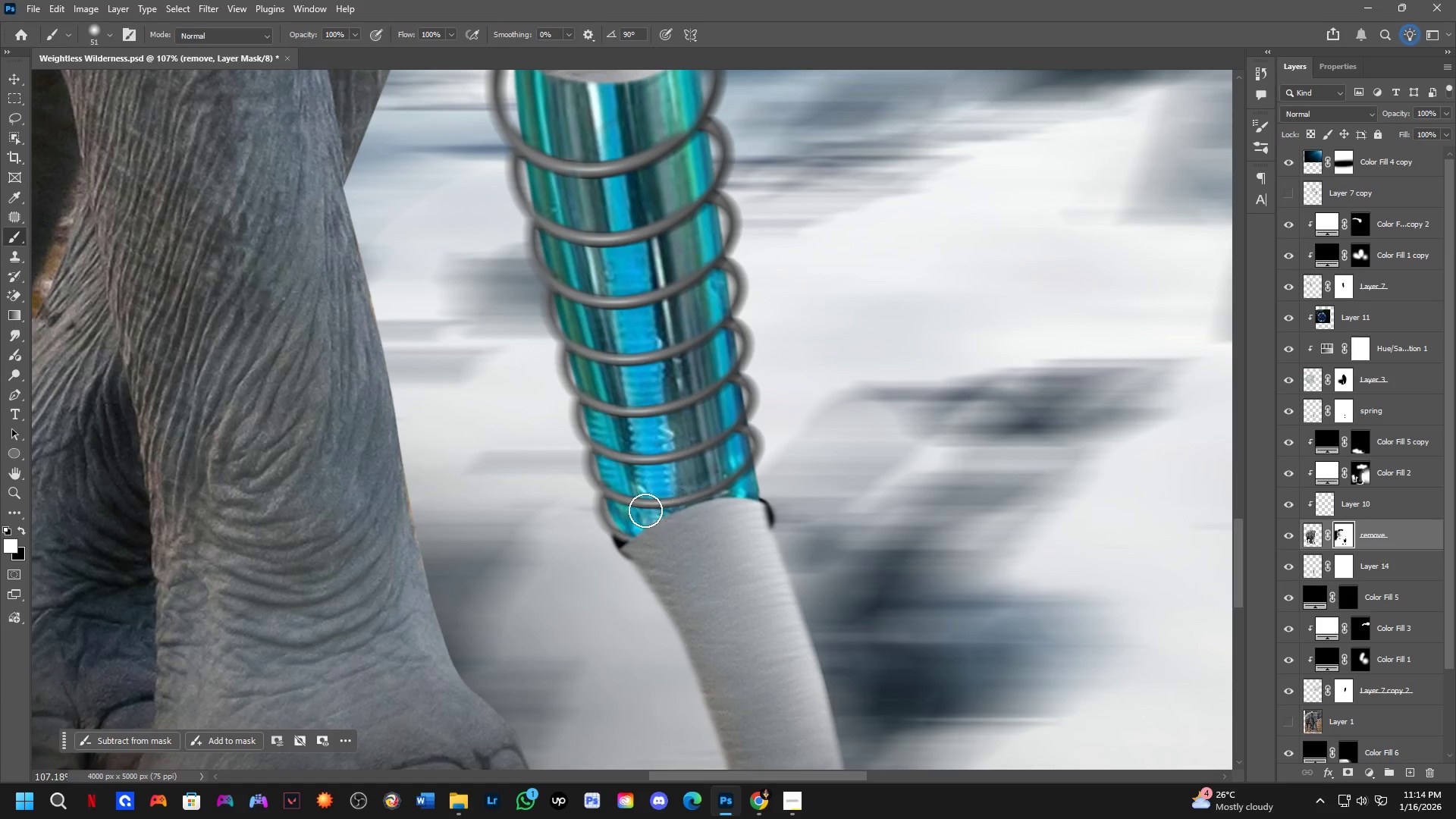 
left_click_drag(start_coordinate=[639, 512], to_coordinate=[746, 504])
 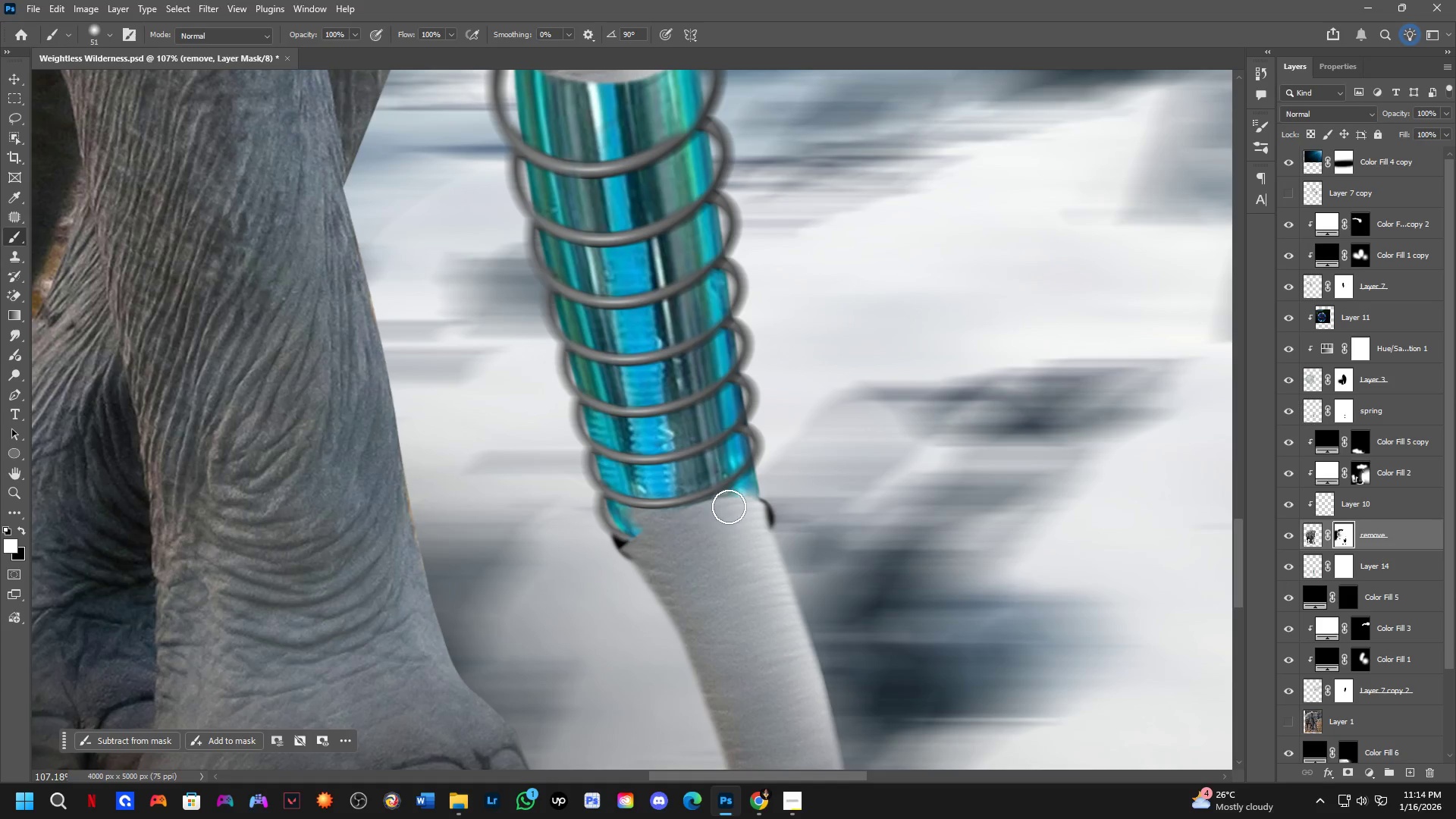 
key(Control+ControlLeft)
 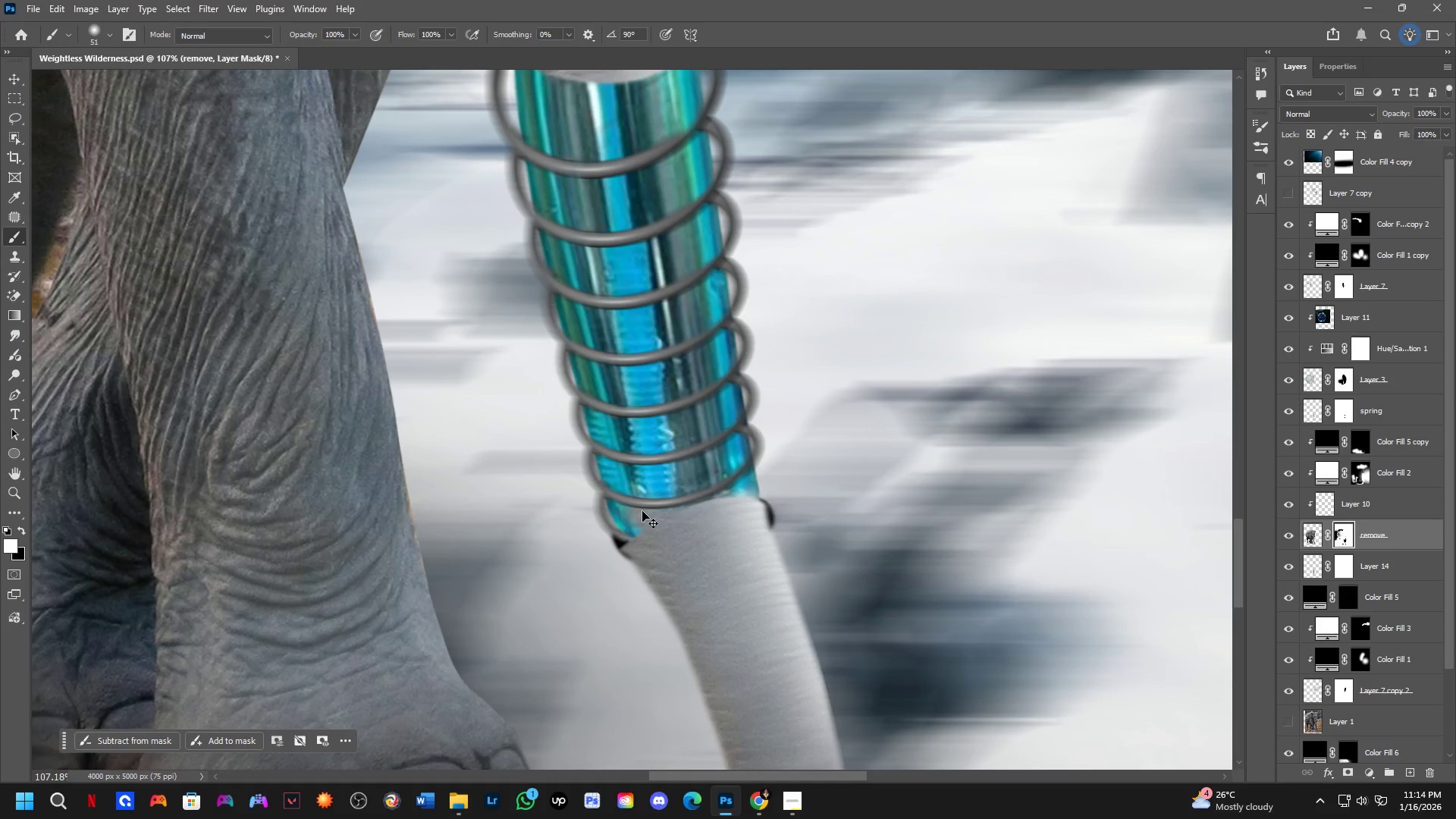 
key(Control+Z)
 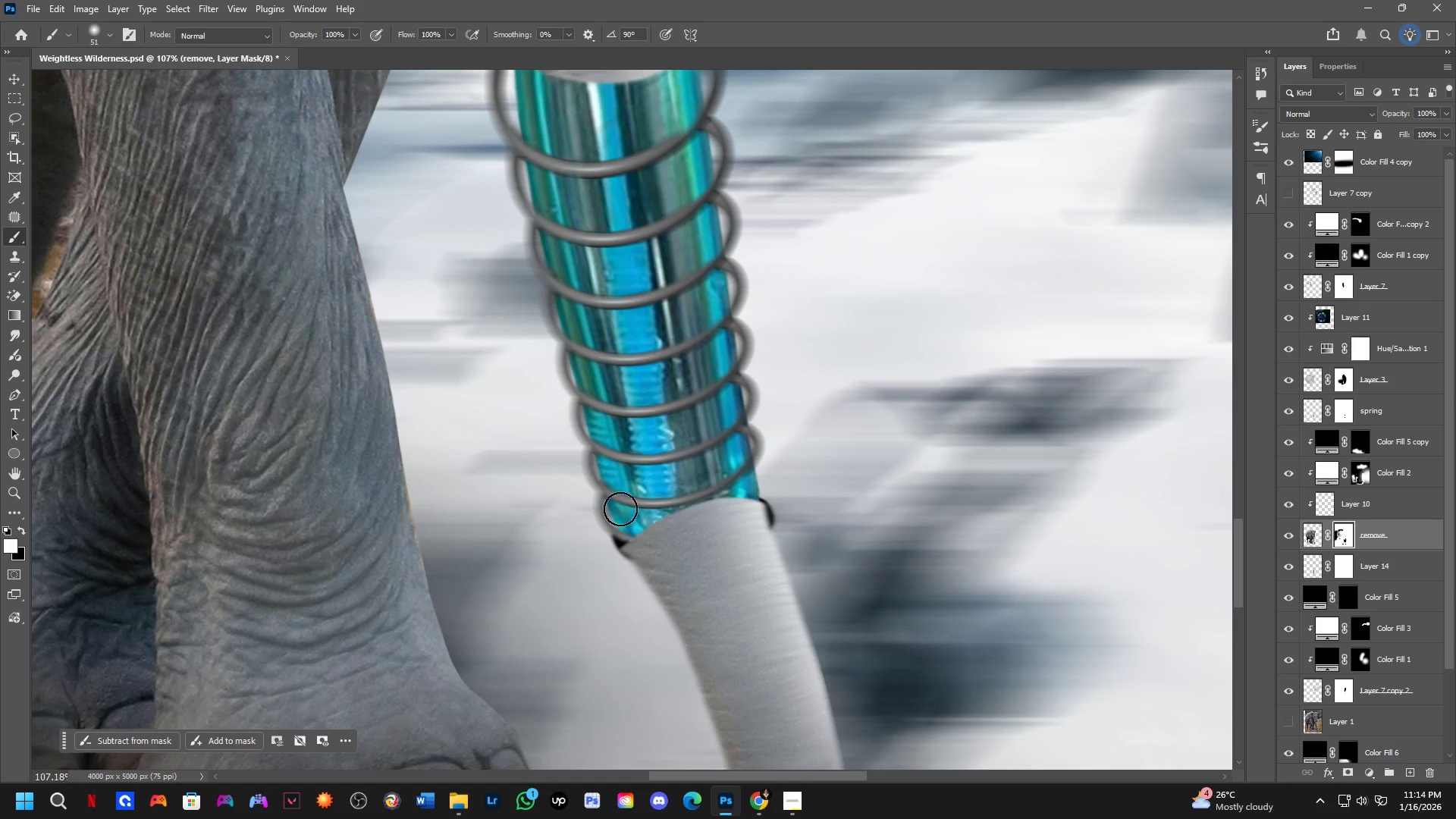 
key(X)
 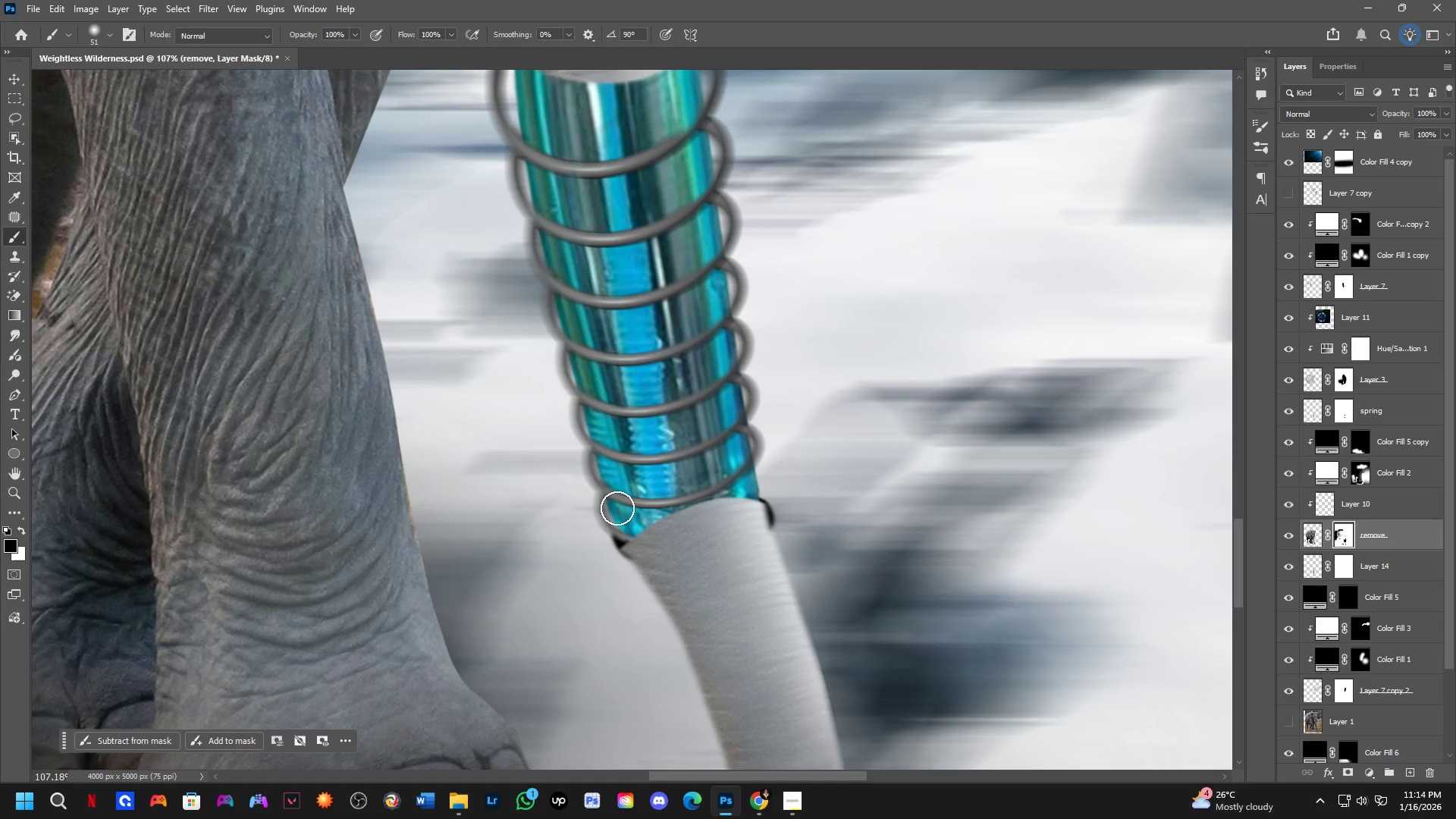 
left_click_drag(start_coordinate=[619, 508], to_coordinate=[758, 485])
 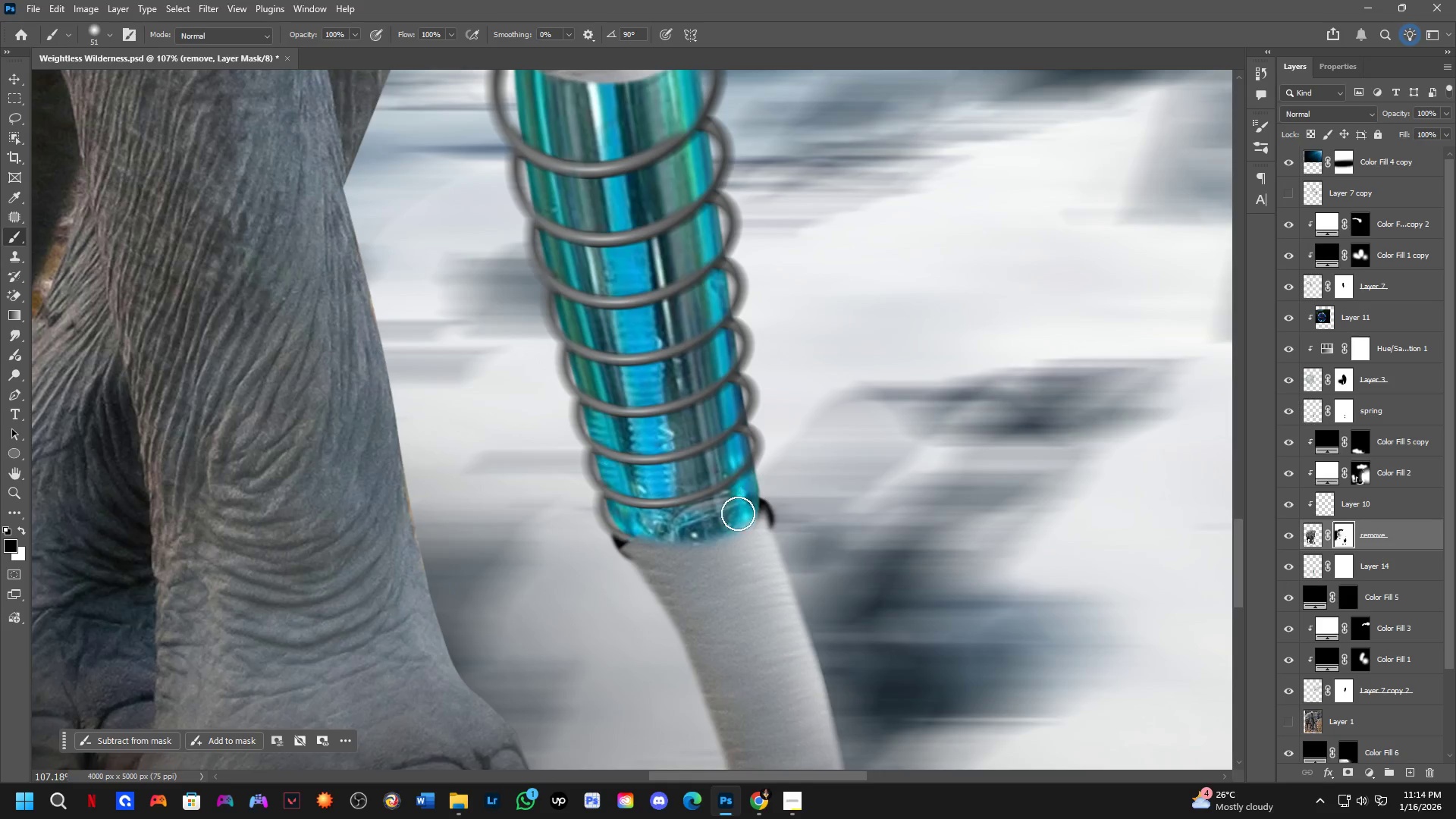 
key(Shift+ShiftLeft)
 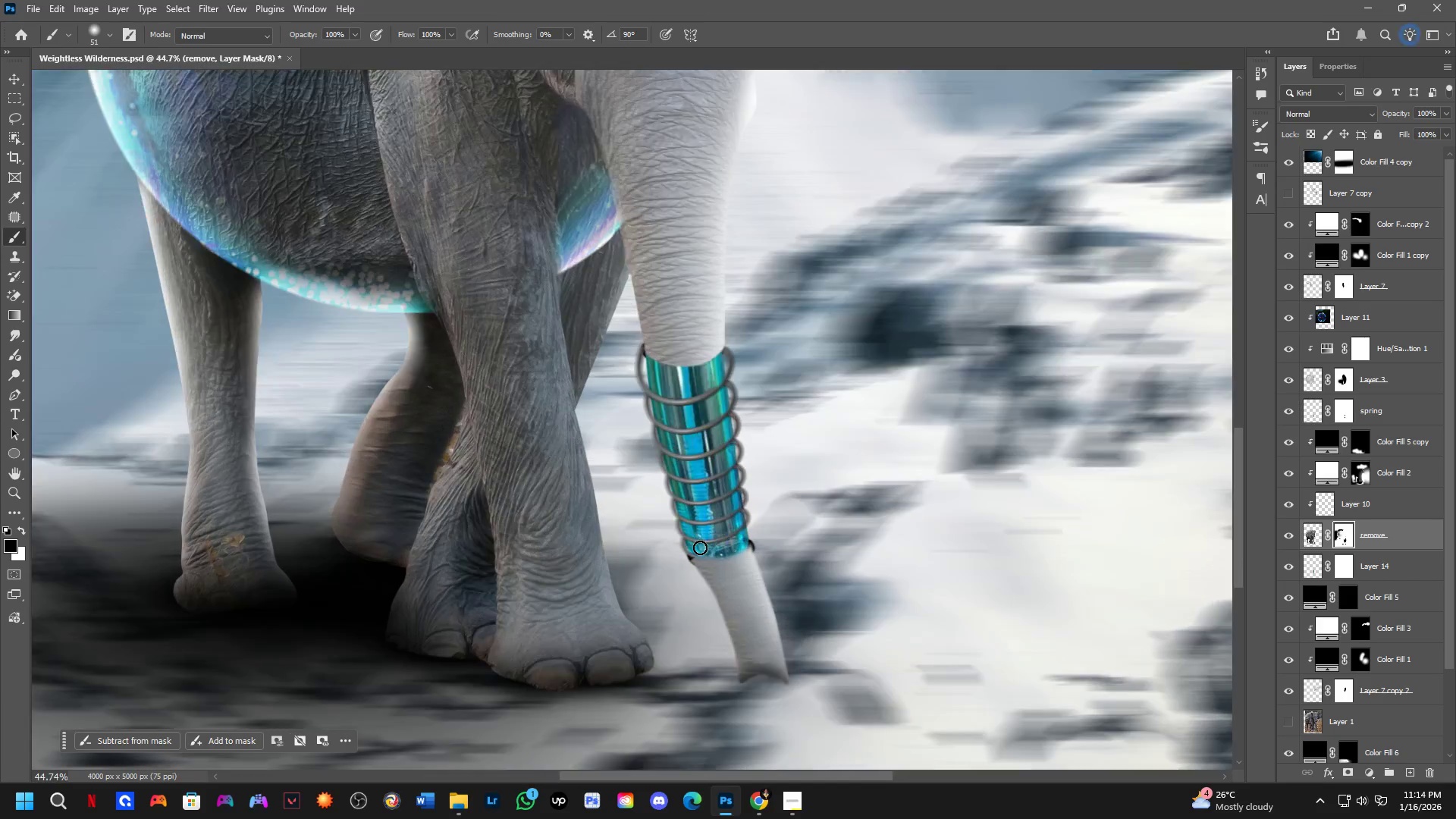 
key(Shift+ShiftLeft)
 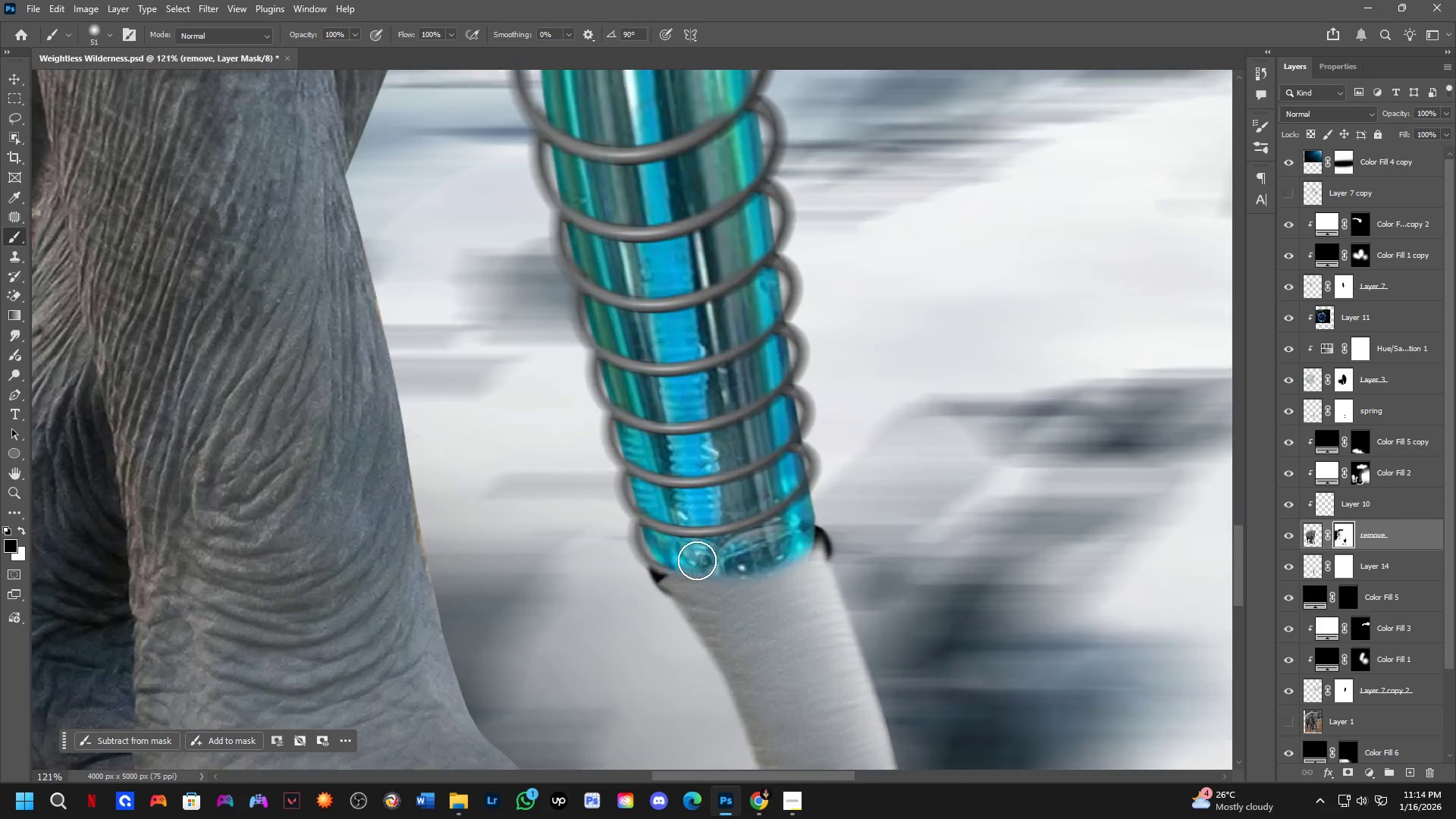 
hold_key(key=AltLeft, duration=0.33)
 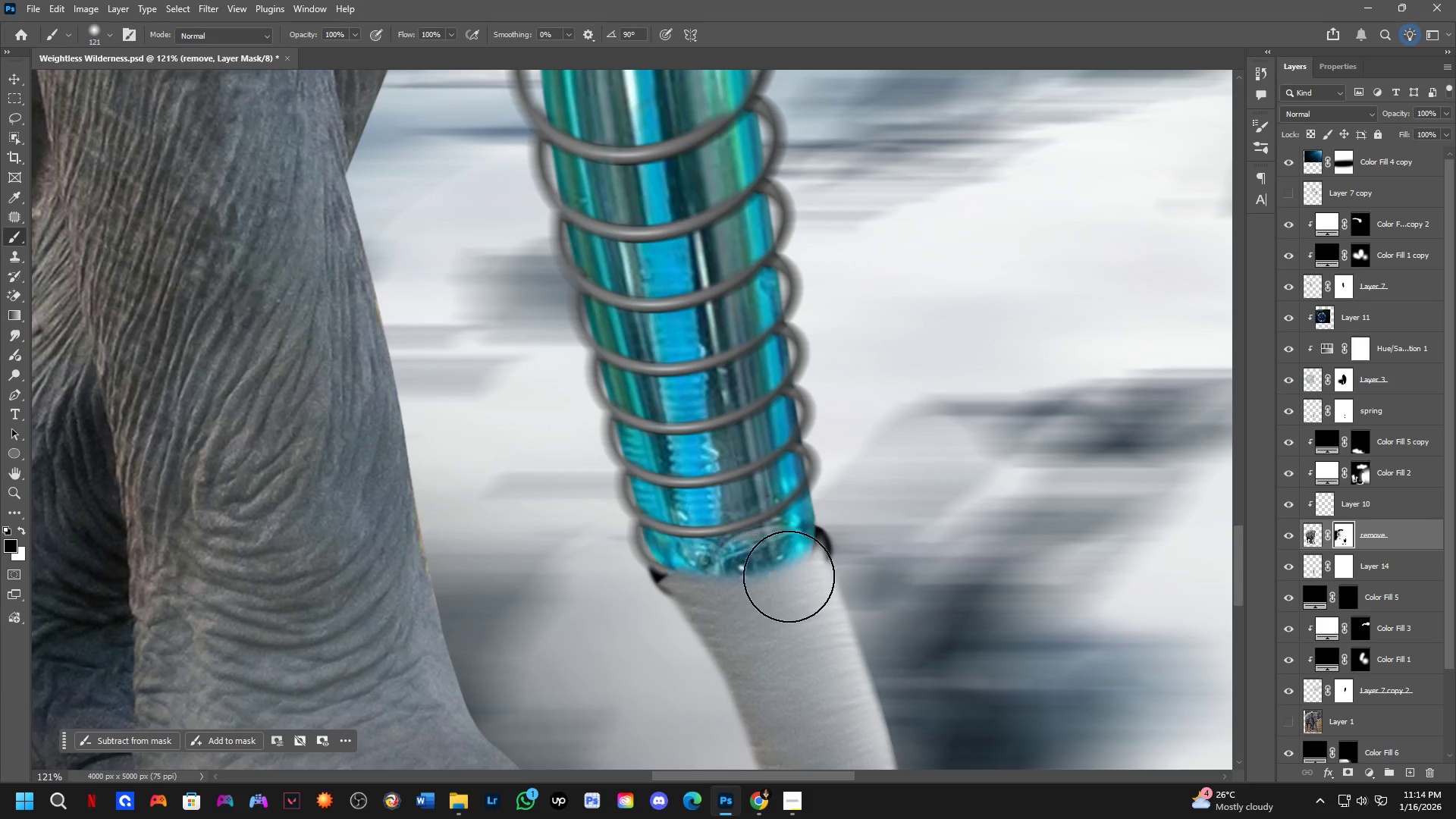 
scroll: coordinate [701, 560], scroll_direction: up, amount: 4.0
 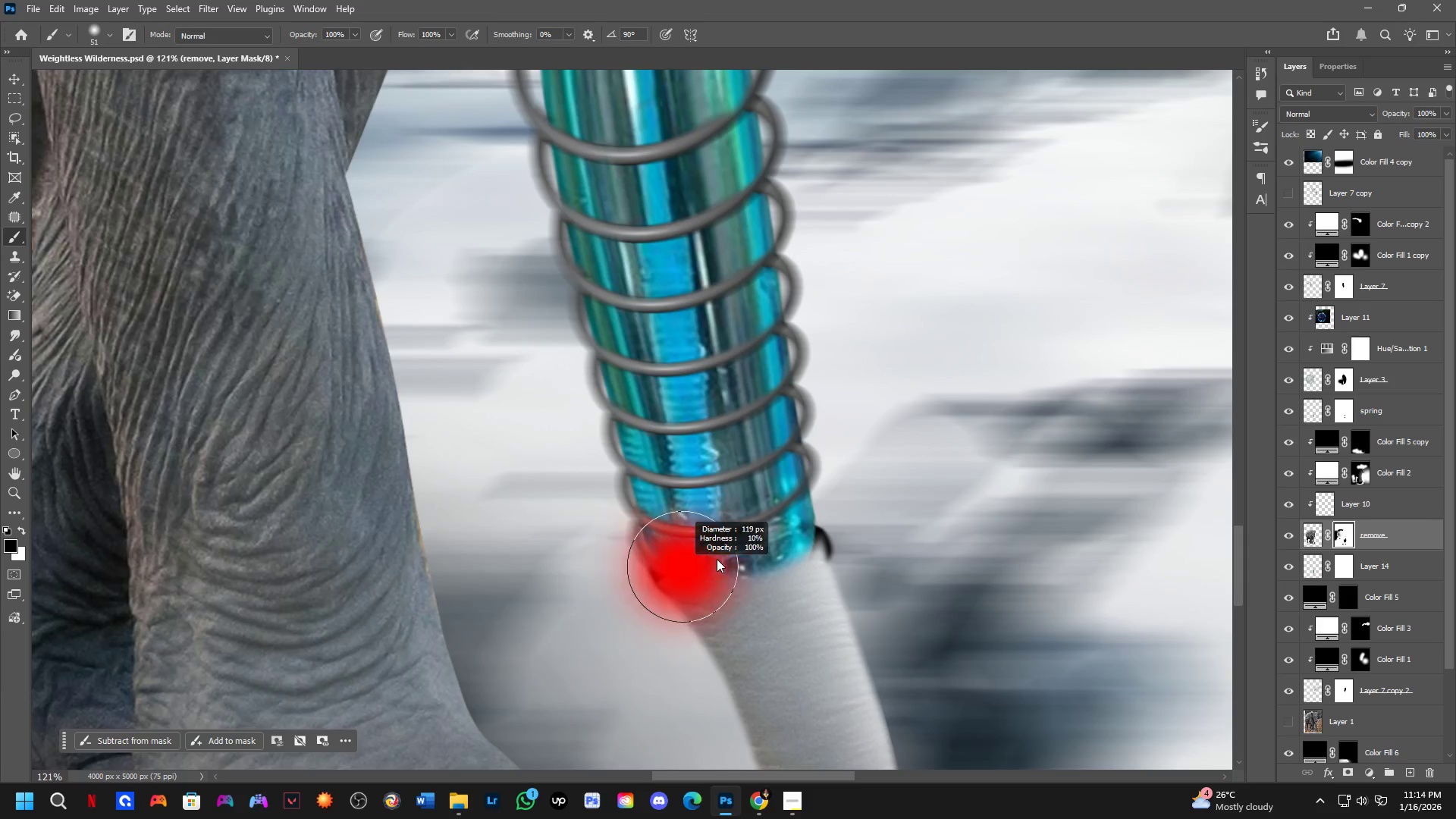 
key(X)
 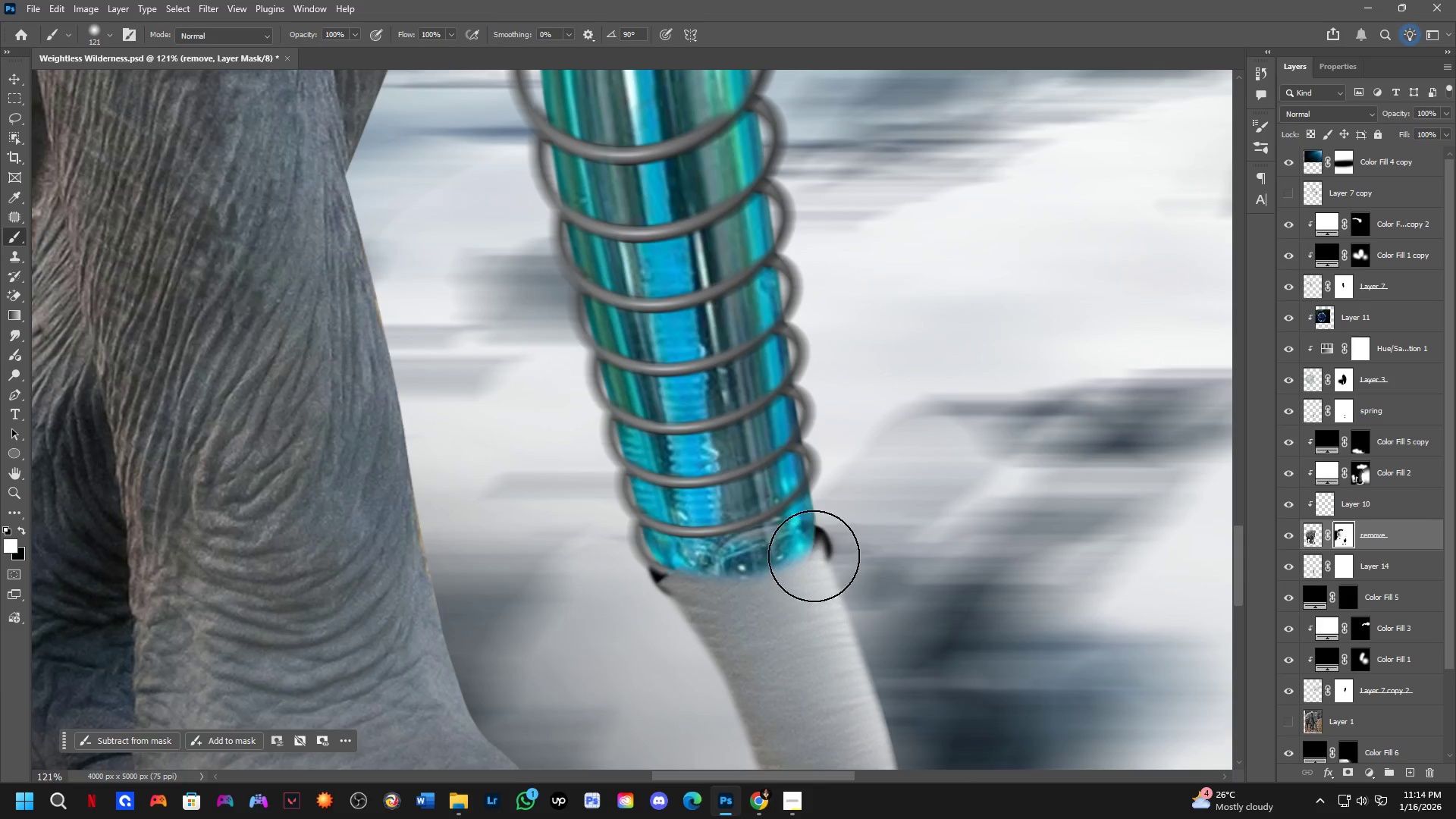 
left_click_drag(start_coordinate=[810, 557], to_coordinate=[720, 560])
 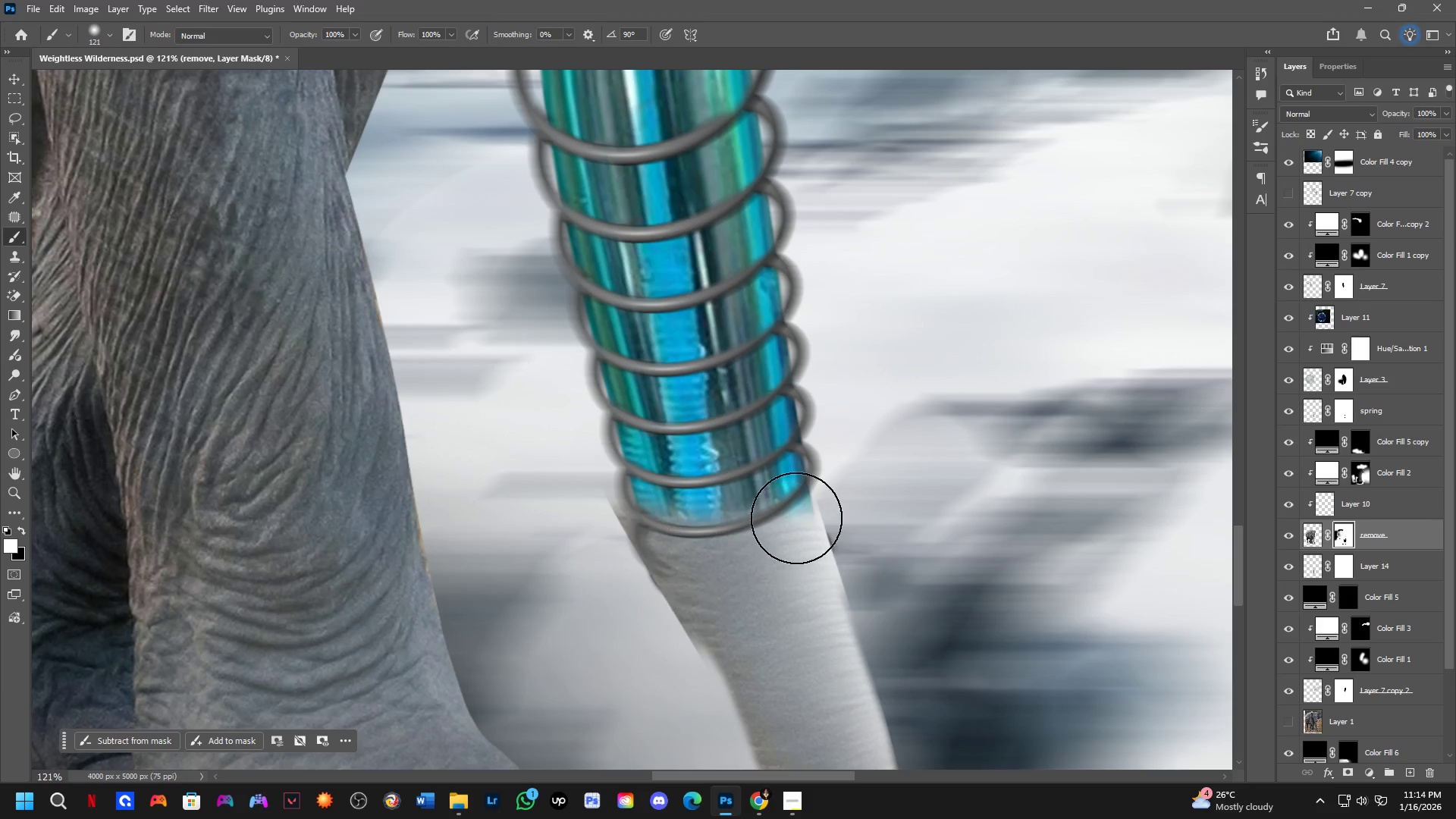 
key(Alt+AltLeft)
 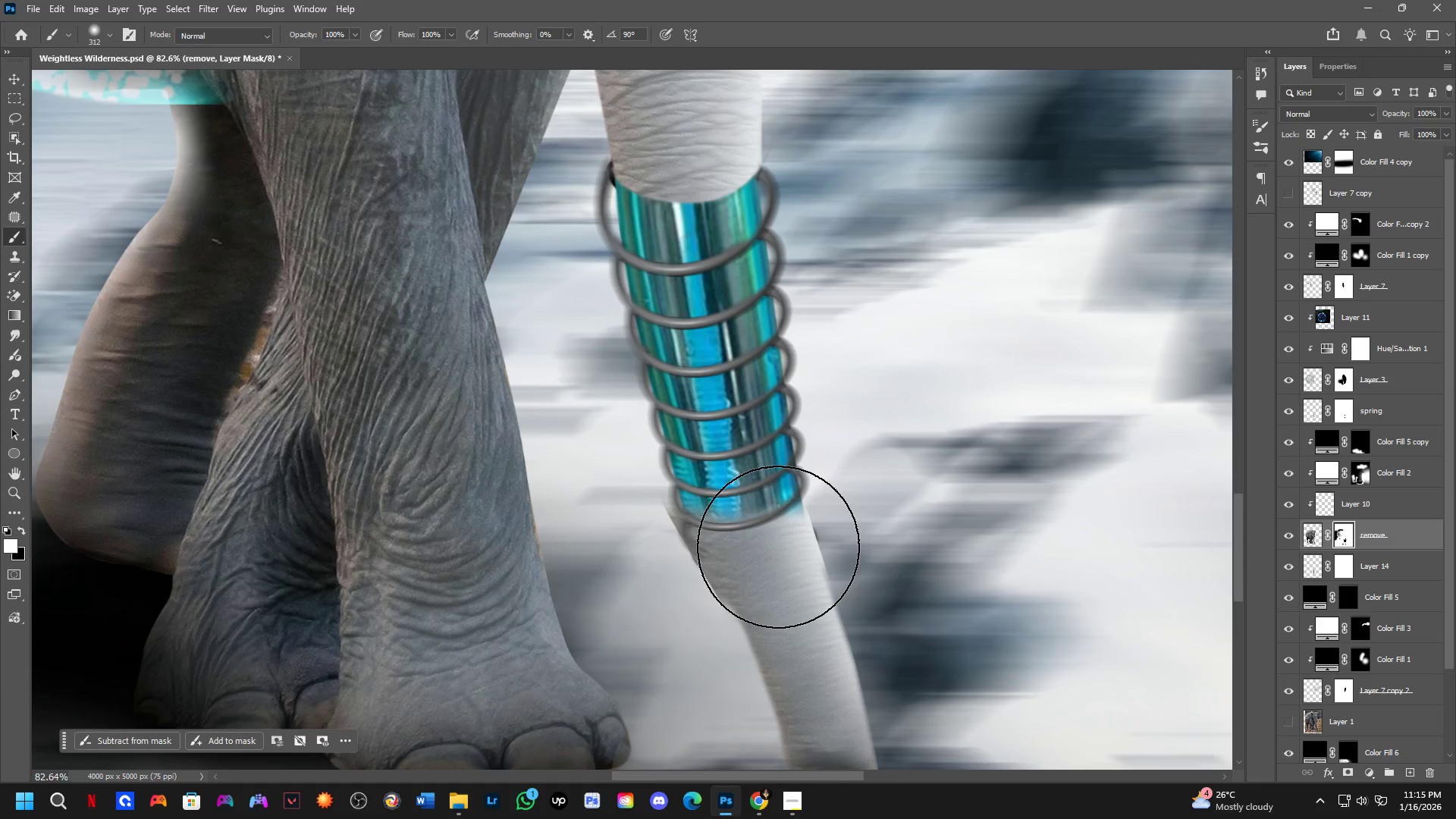 
left_click_drag(start_coordinate=[778, 546], to_coordinate=[757, 551])
 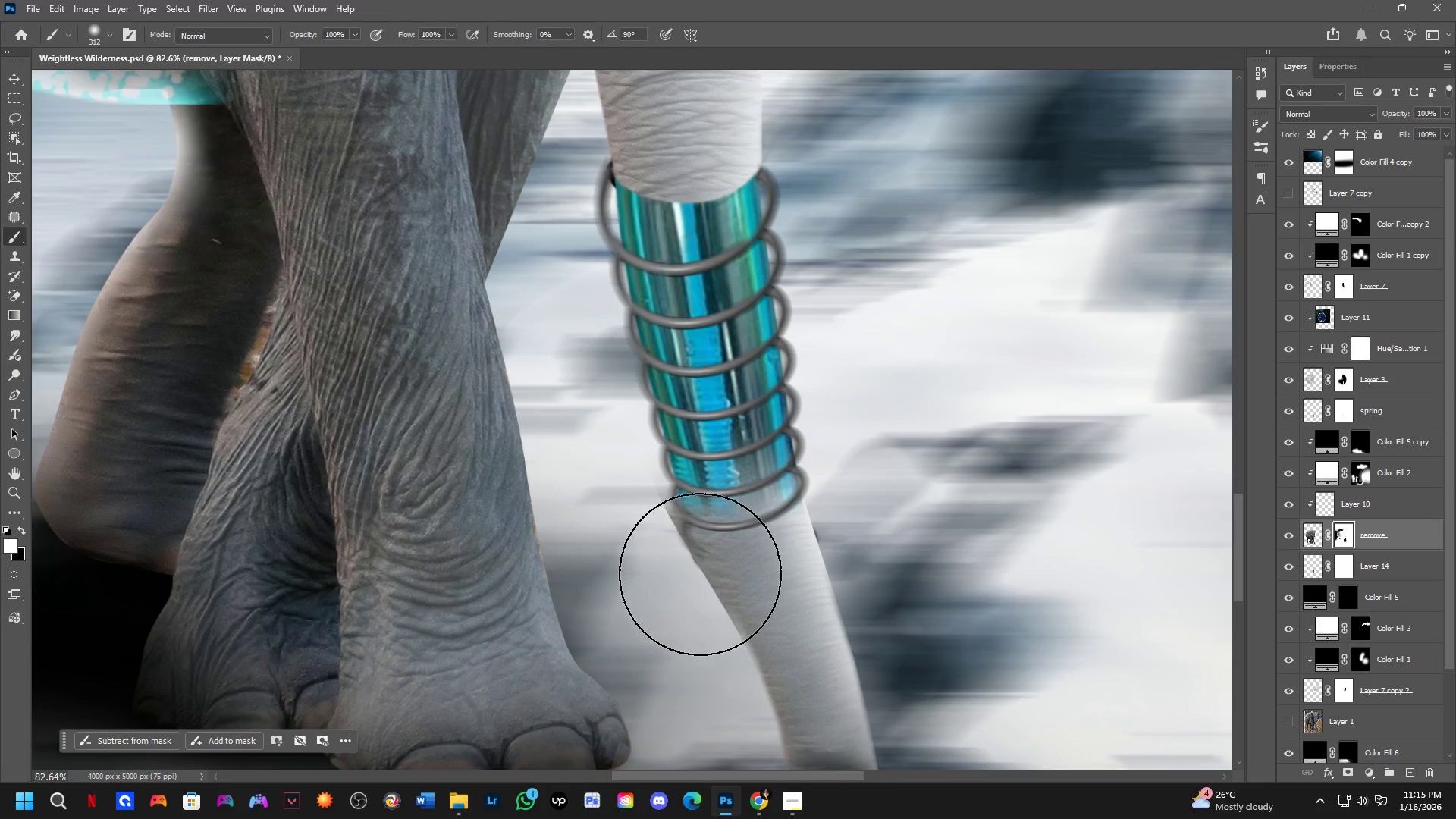 
scroll: coordinate [777, 522], scroll_direction: down, amount: 4.0
 